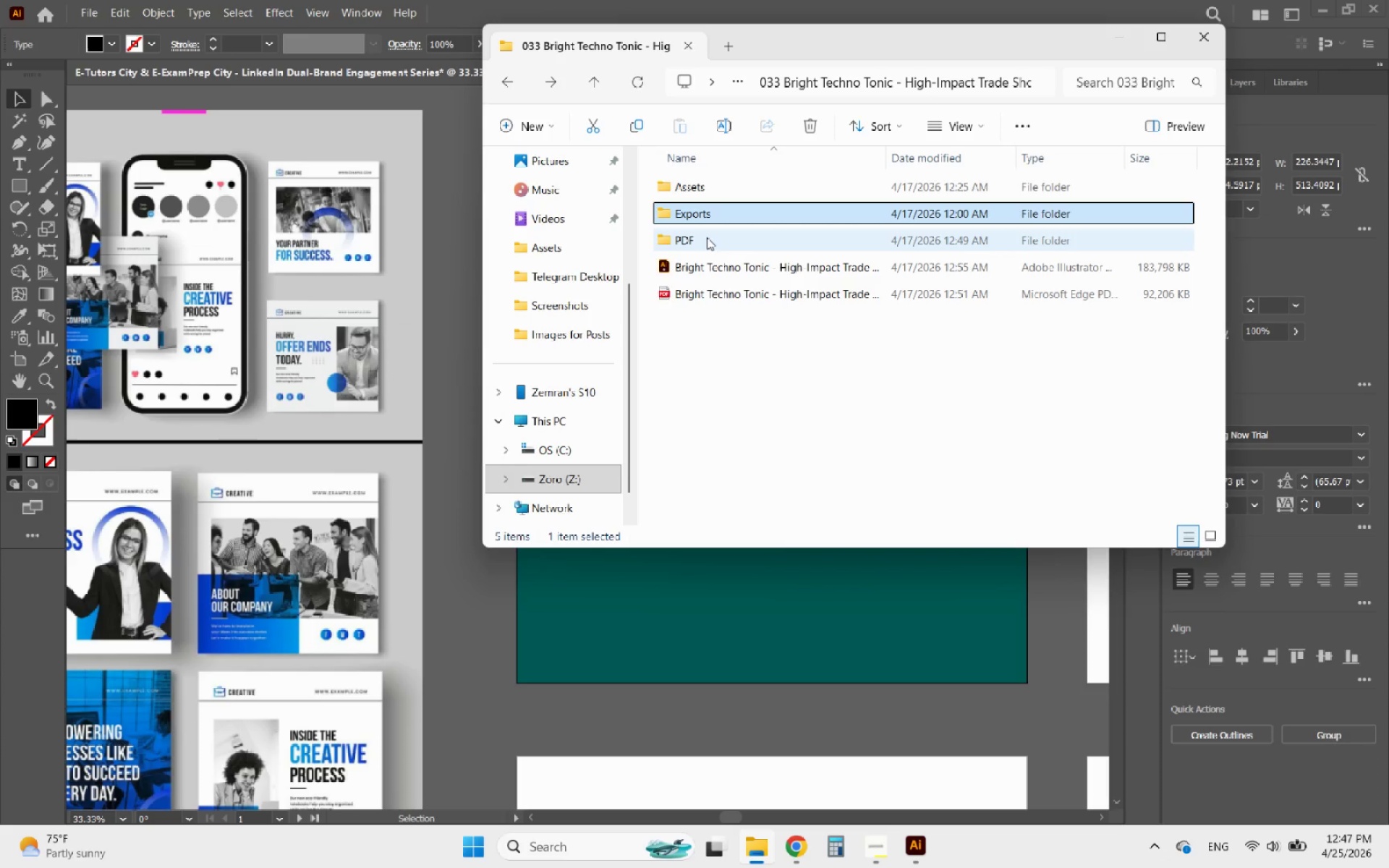 
double_click([707, 237])
 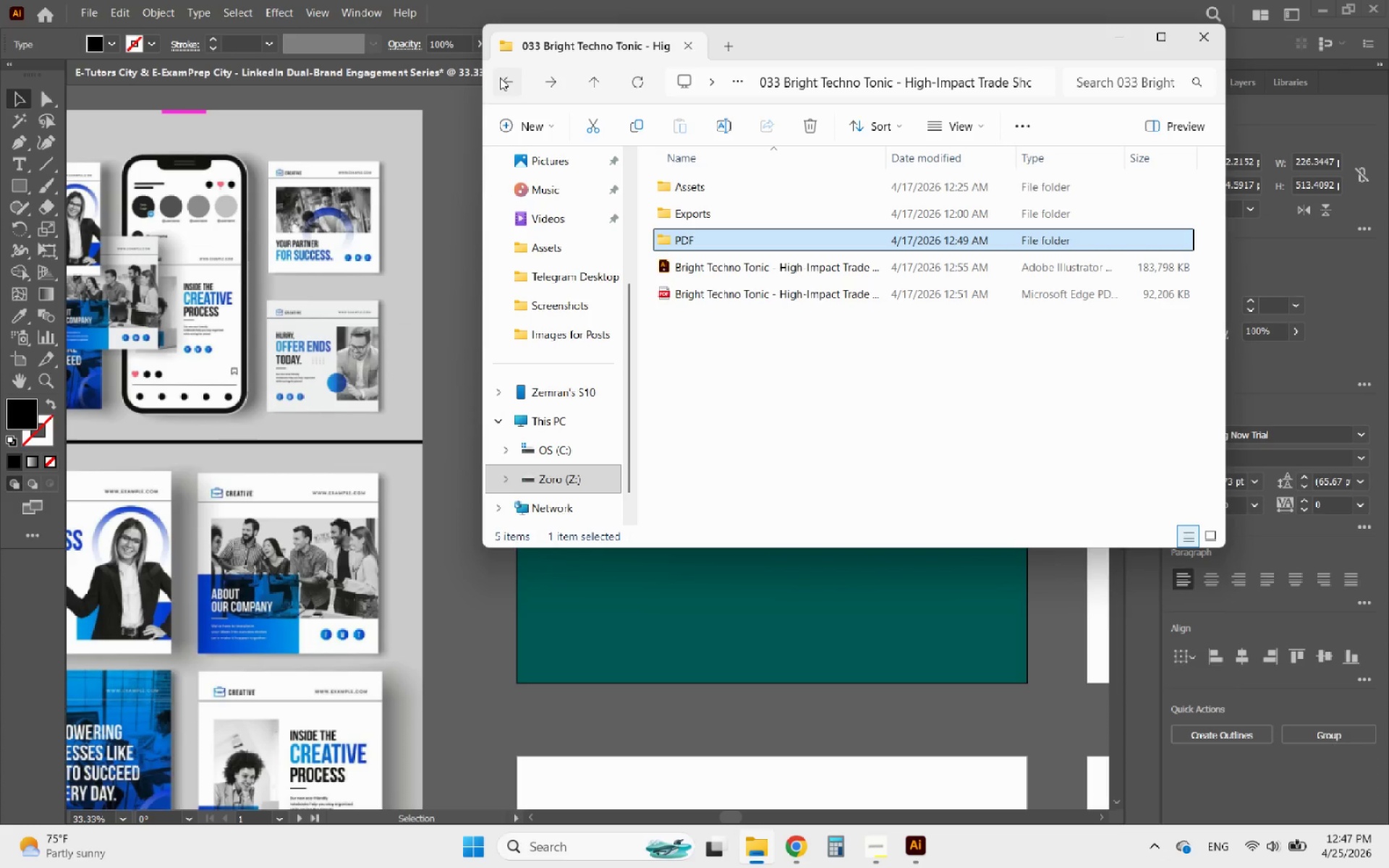 
left_click([753, 293])
 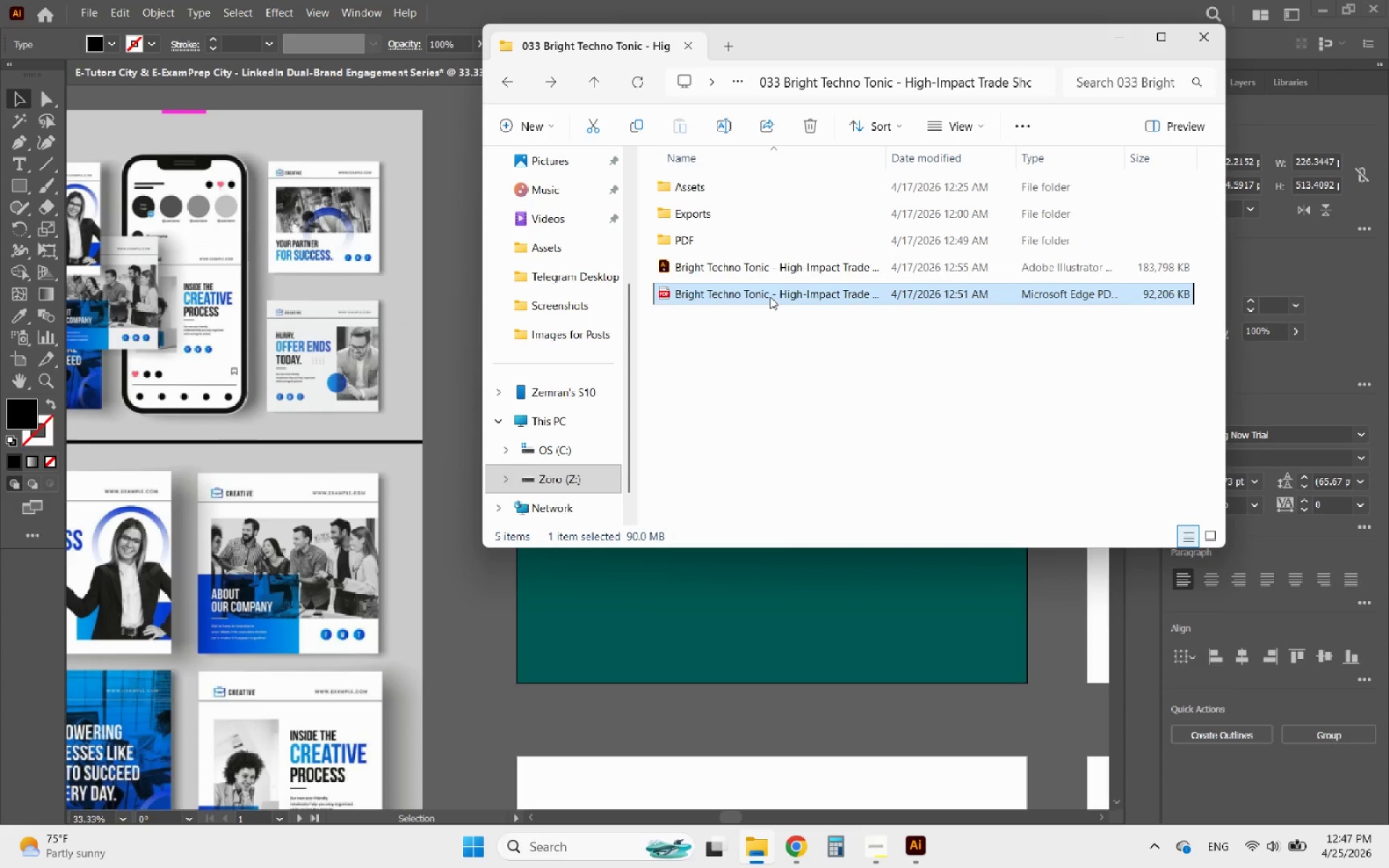 
double_click([770, 297])
 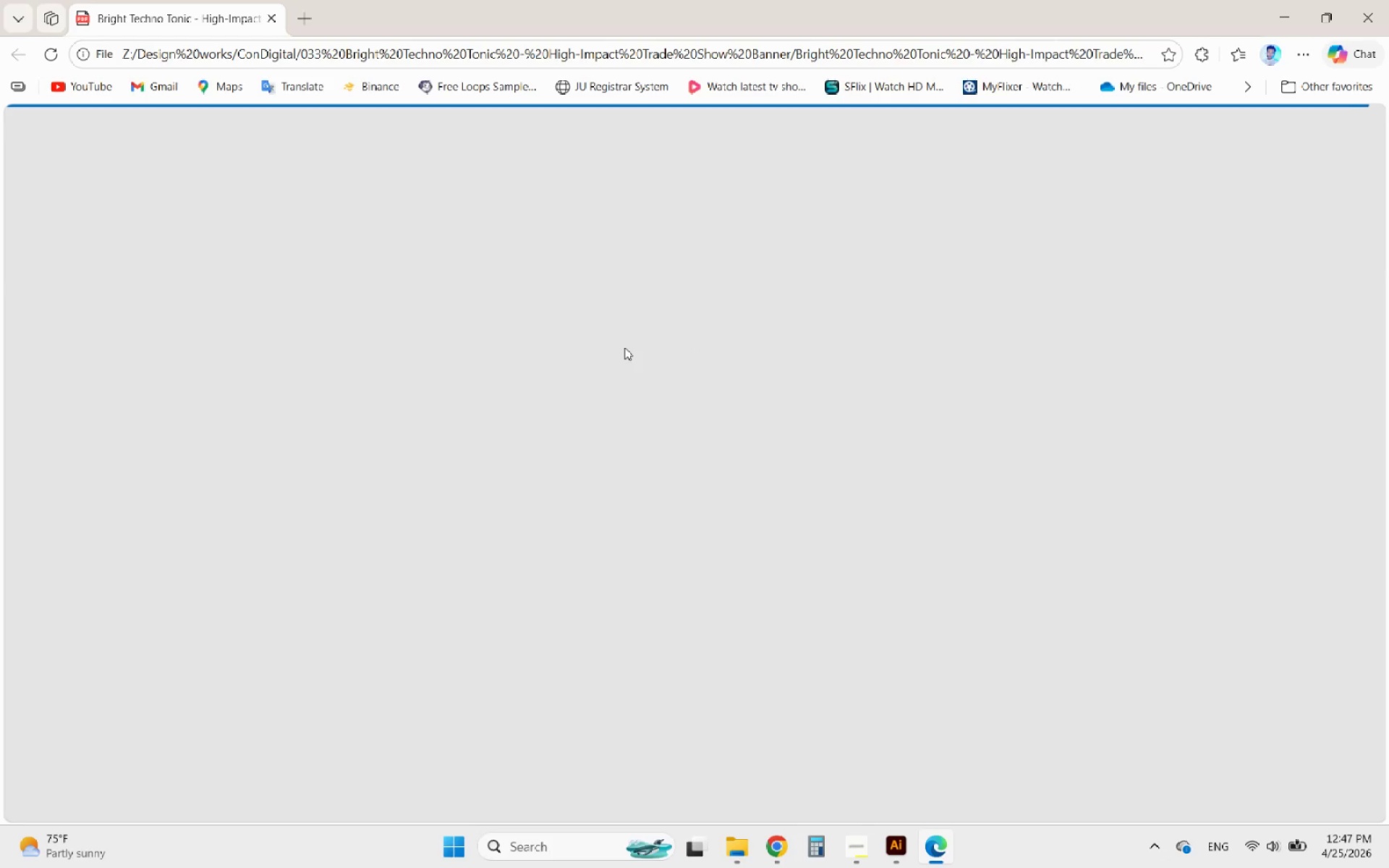 
wait(5.16)
 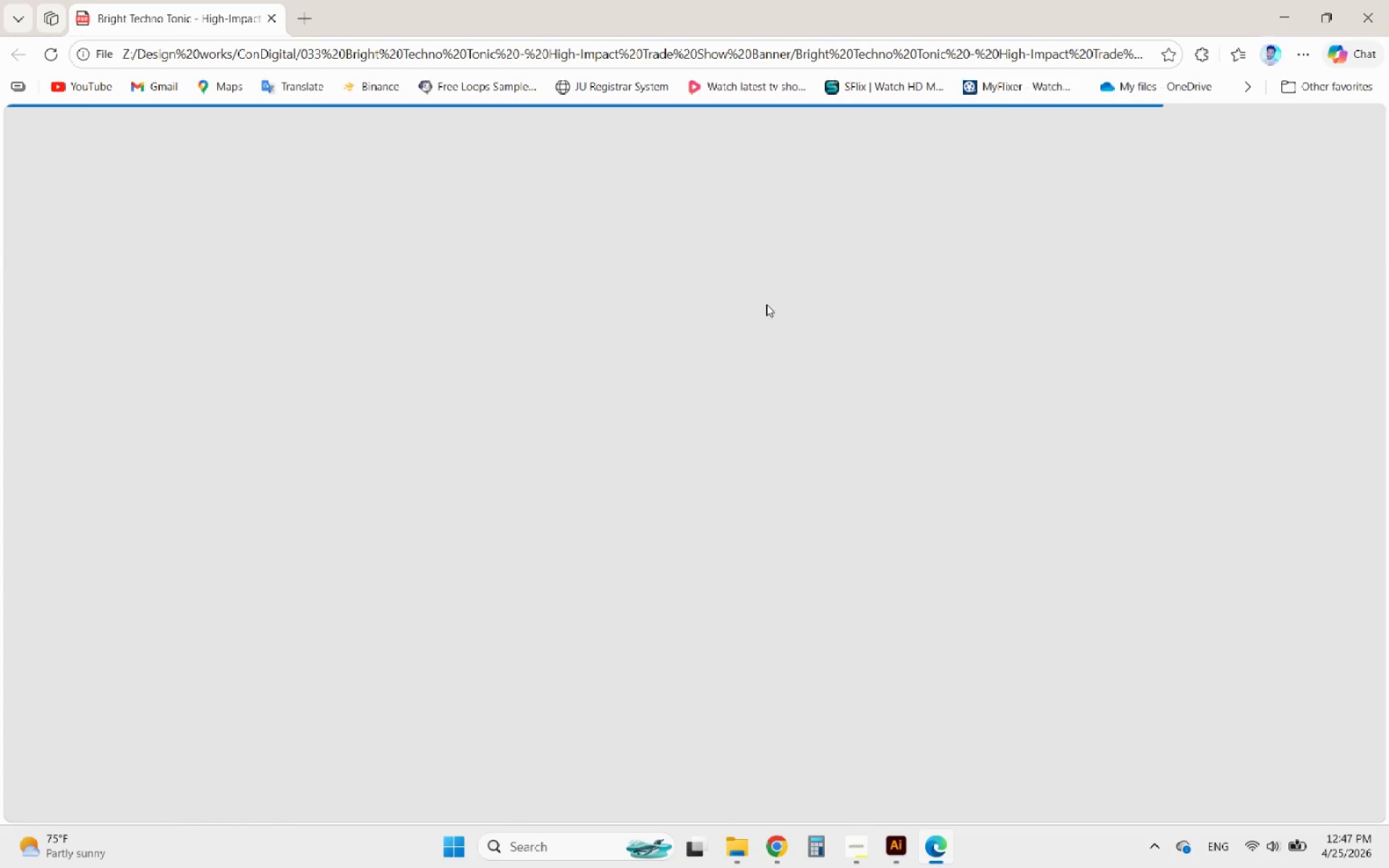 
scroll: coordinate [628, 351], scroll_direction: up, amount: 6.0
 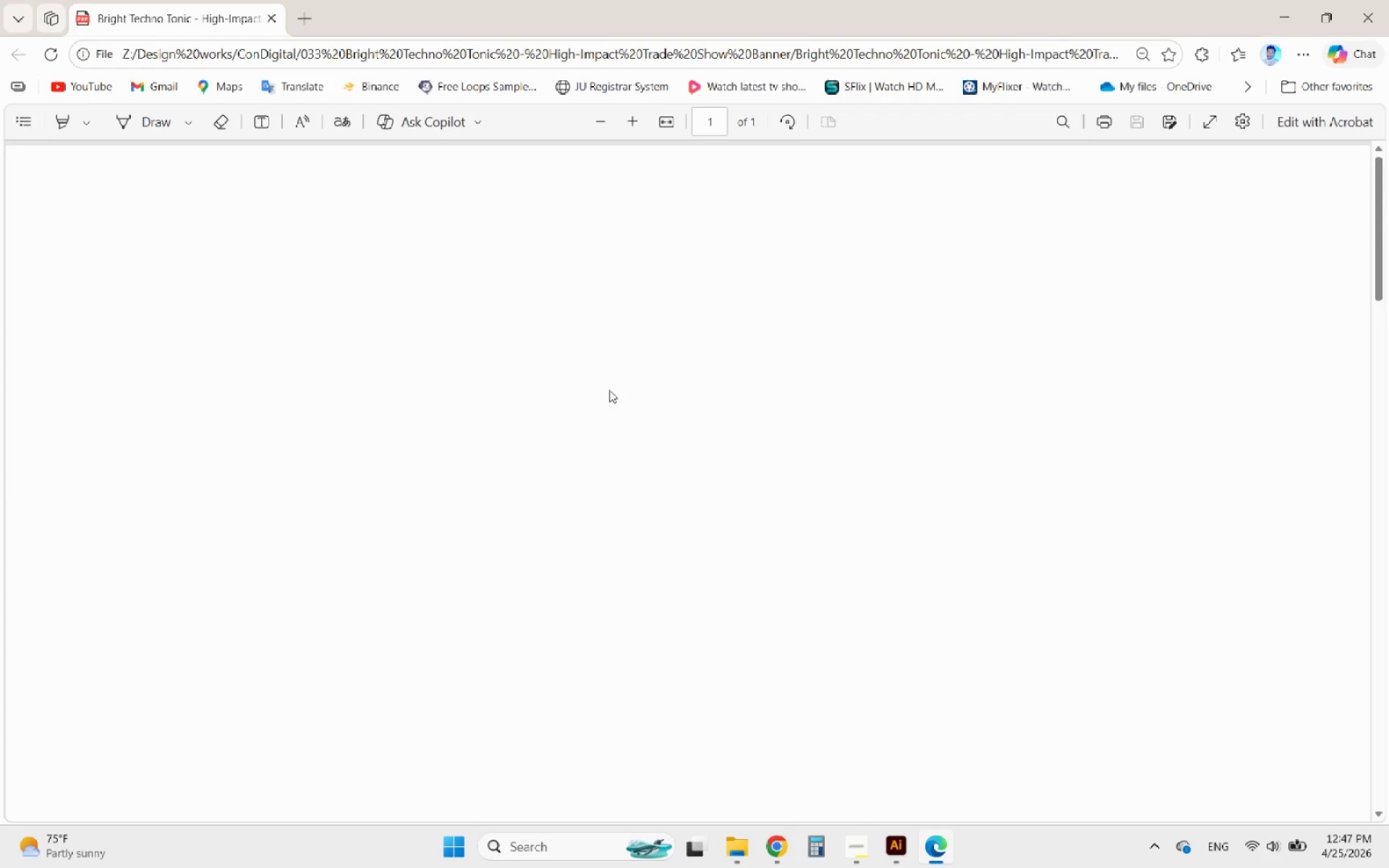 
scroll: coordinate [590, 412], scroll_direction: down, amount: 1.0
 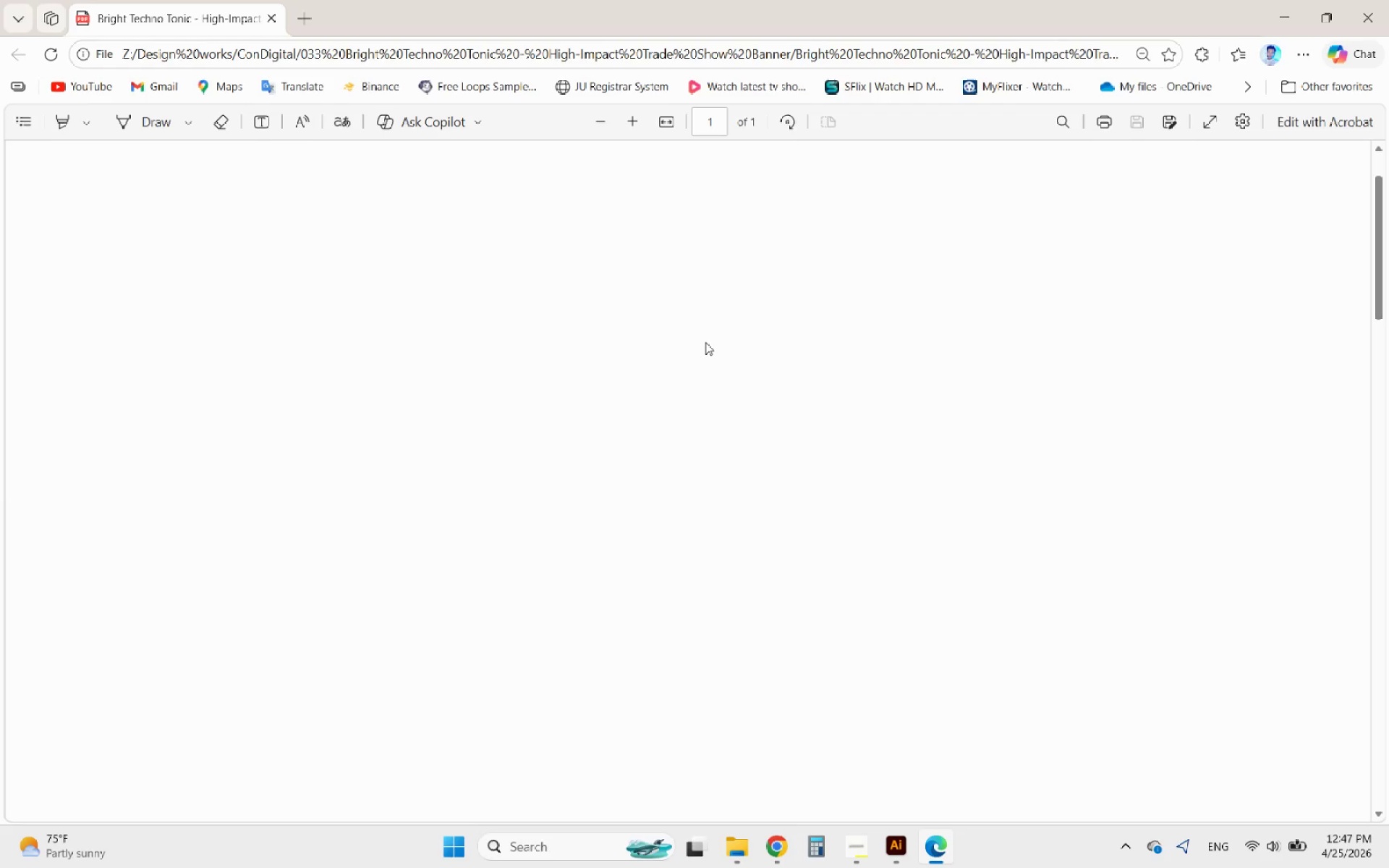 
scroll: coordinate [666, 323], scroll_direction: up, amount: 5.0
 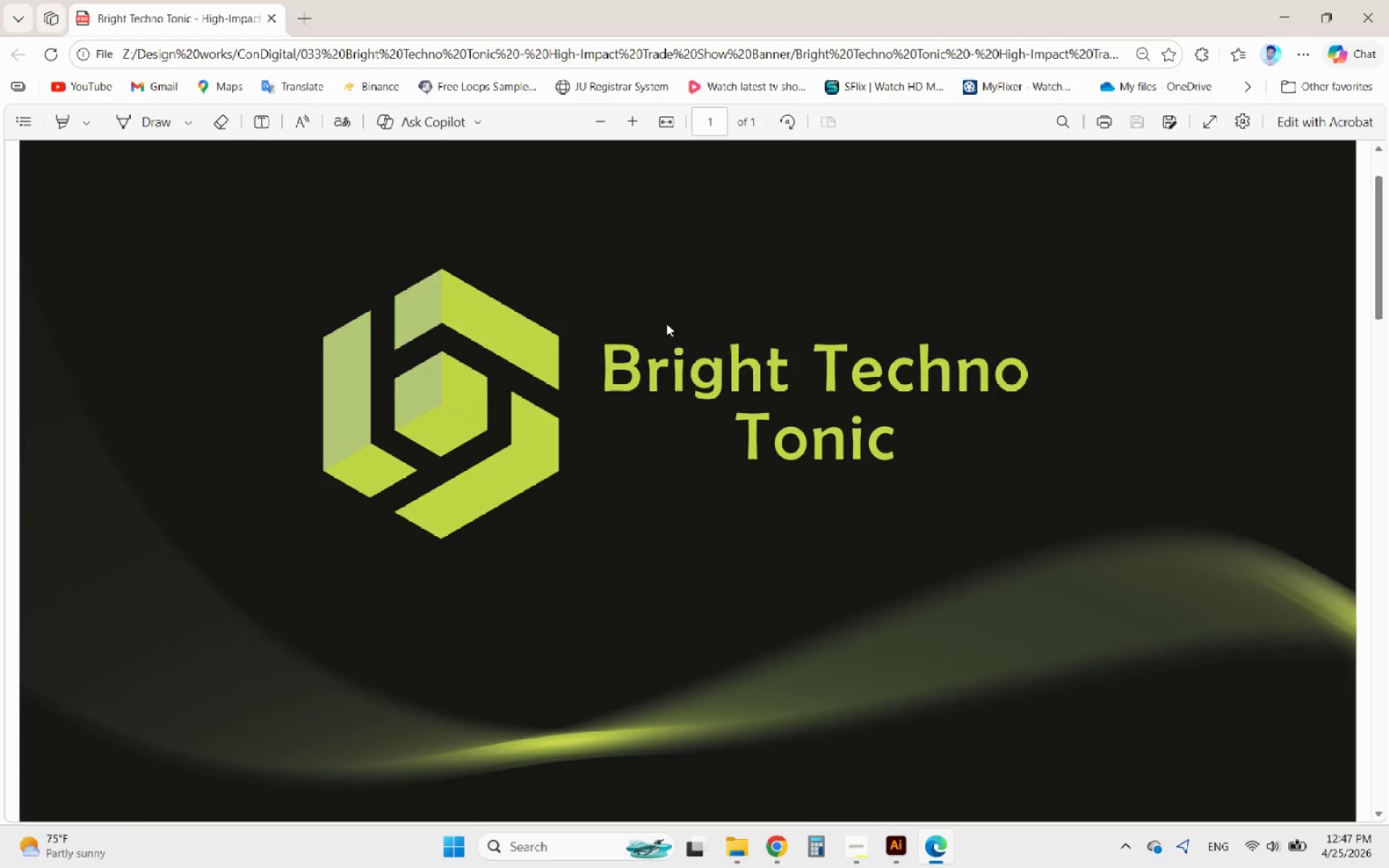 
scroll: coordinate [666, 323], scroll_direction: down, amount: 8.0
 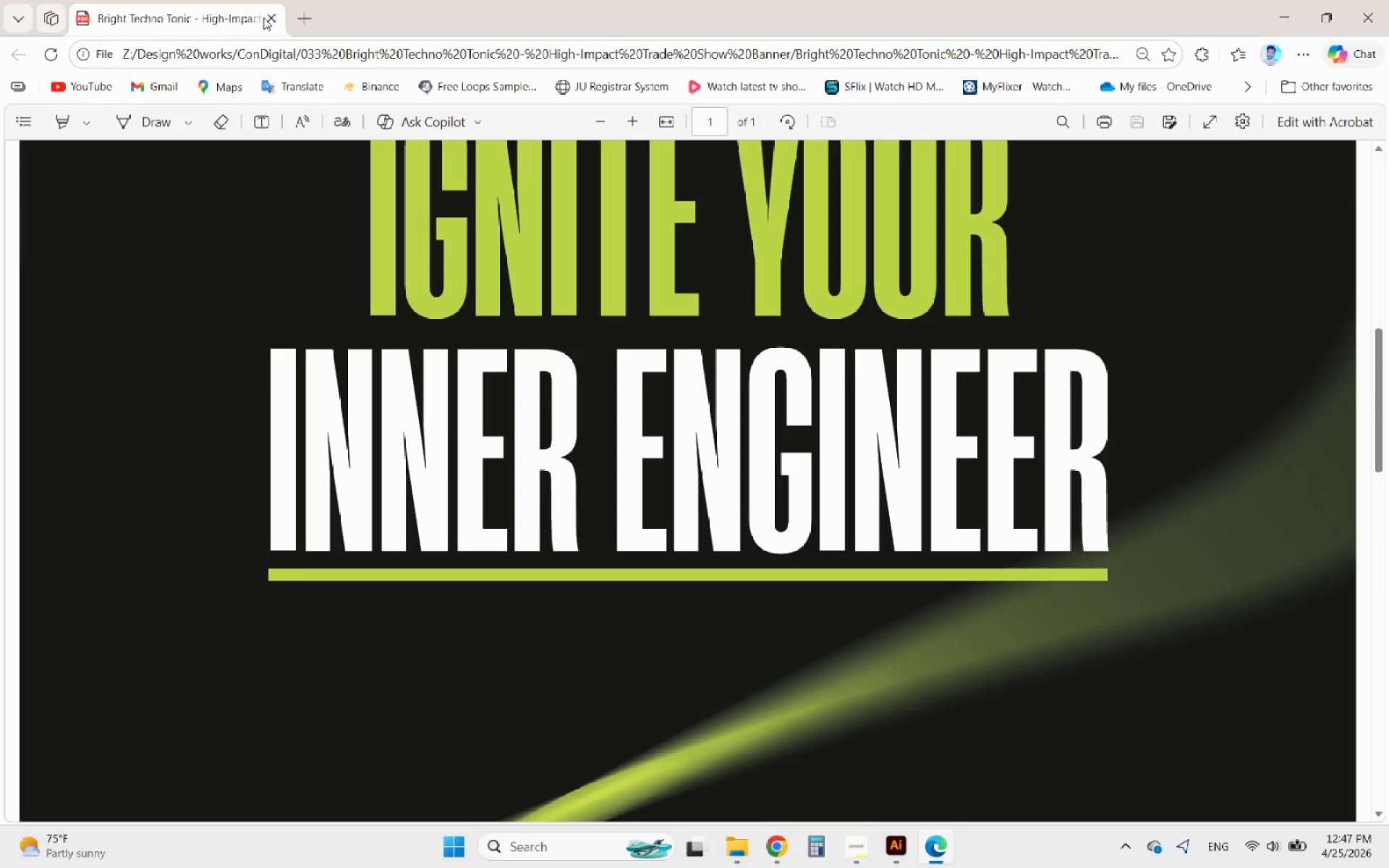 
left_click([265, 17])
 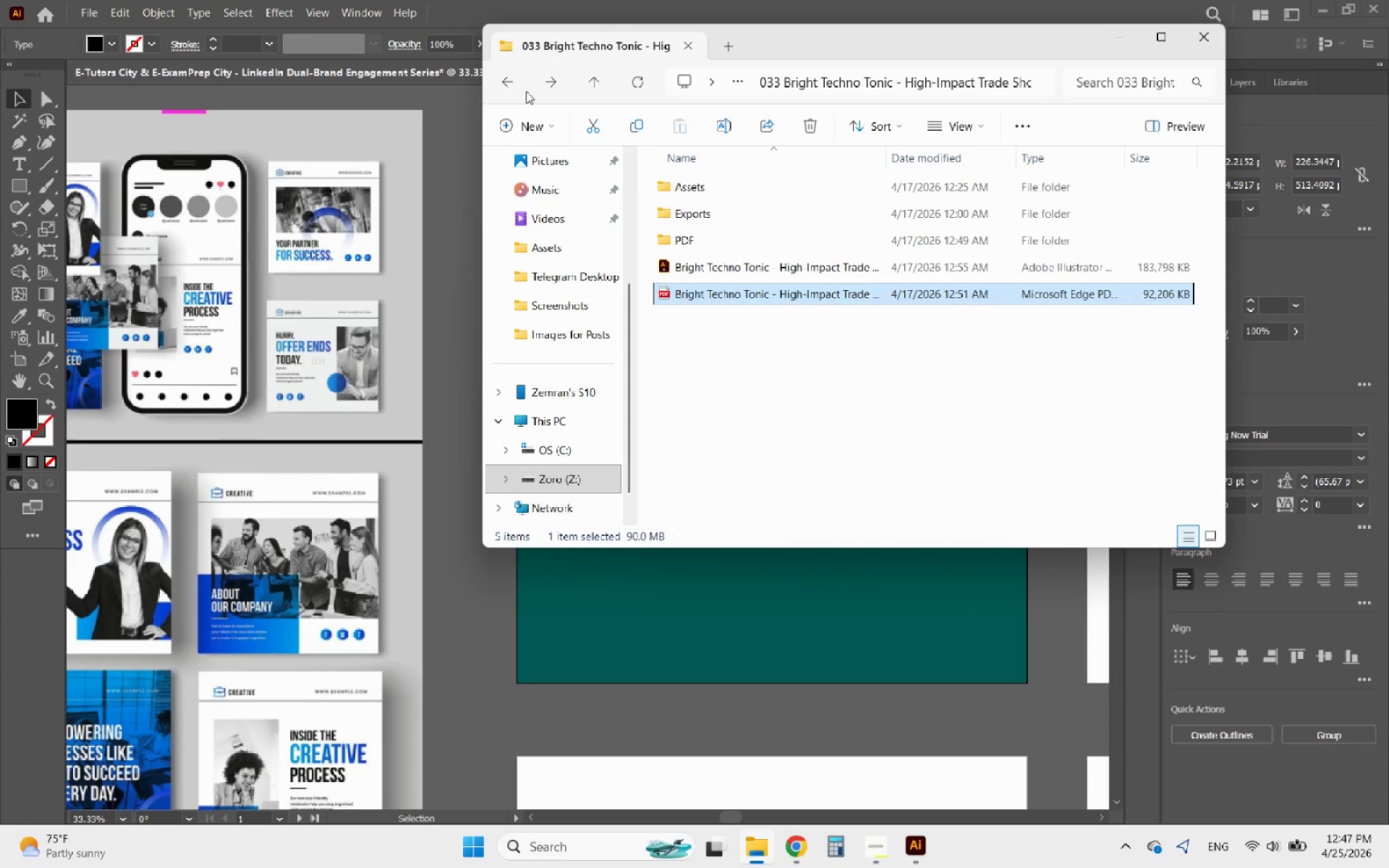 
left_click([509, 85])
 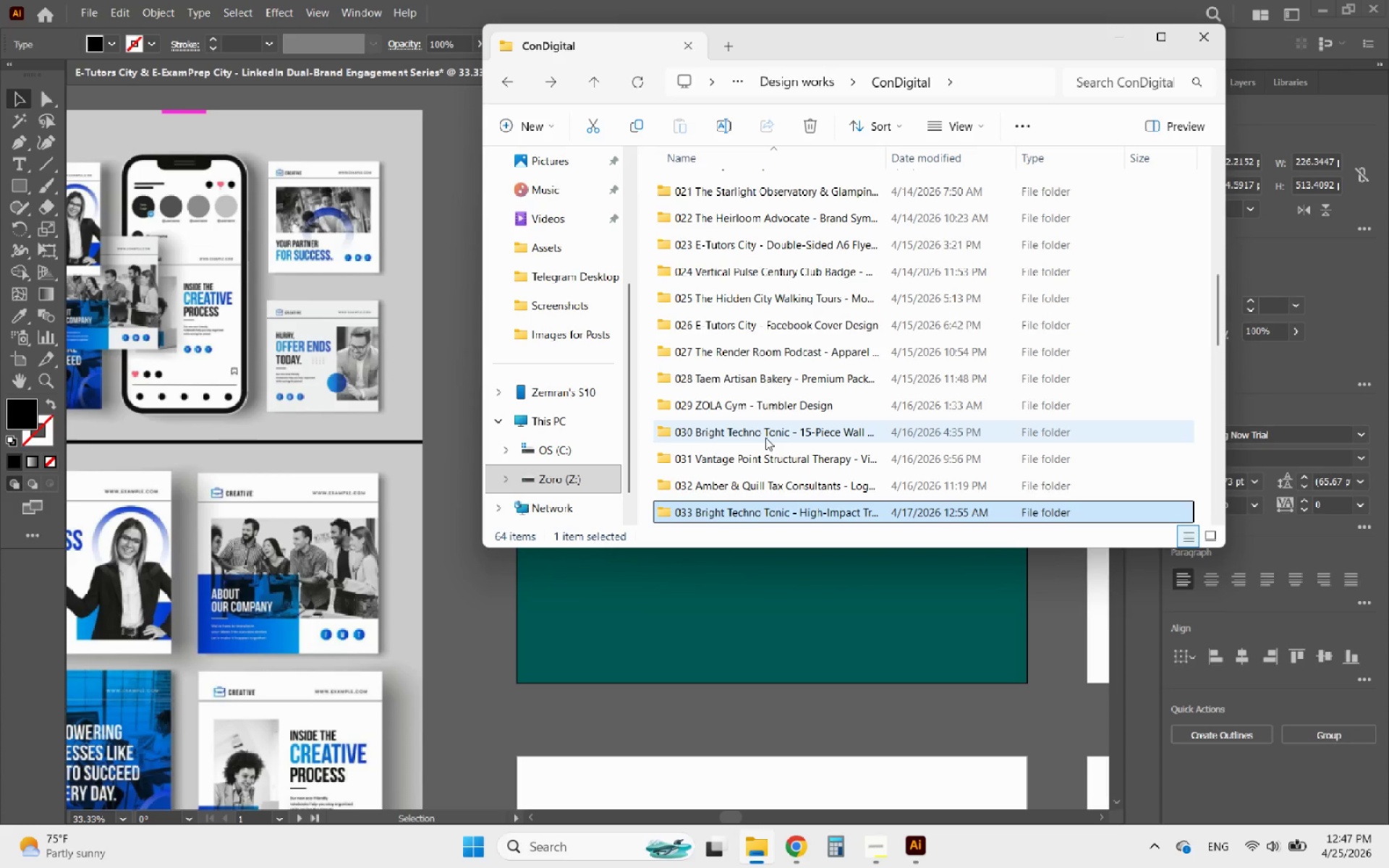 
double_click([779, 433])
 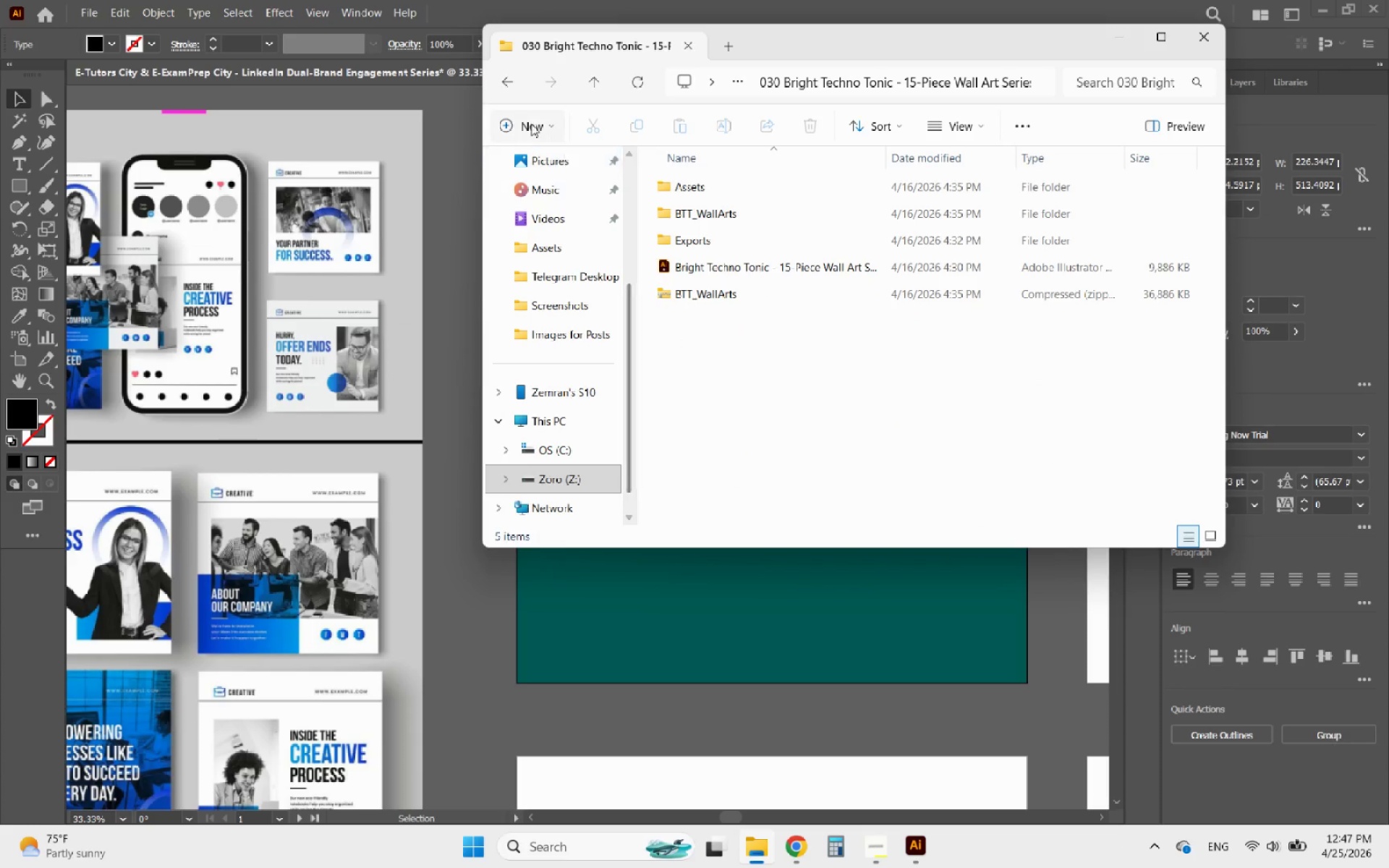 
left_click([509, 89])
 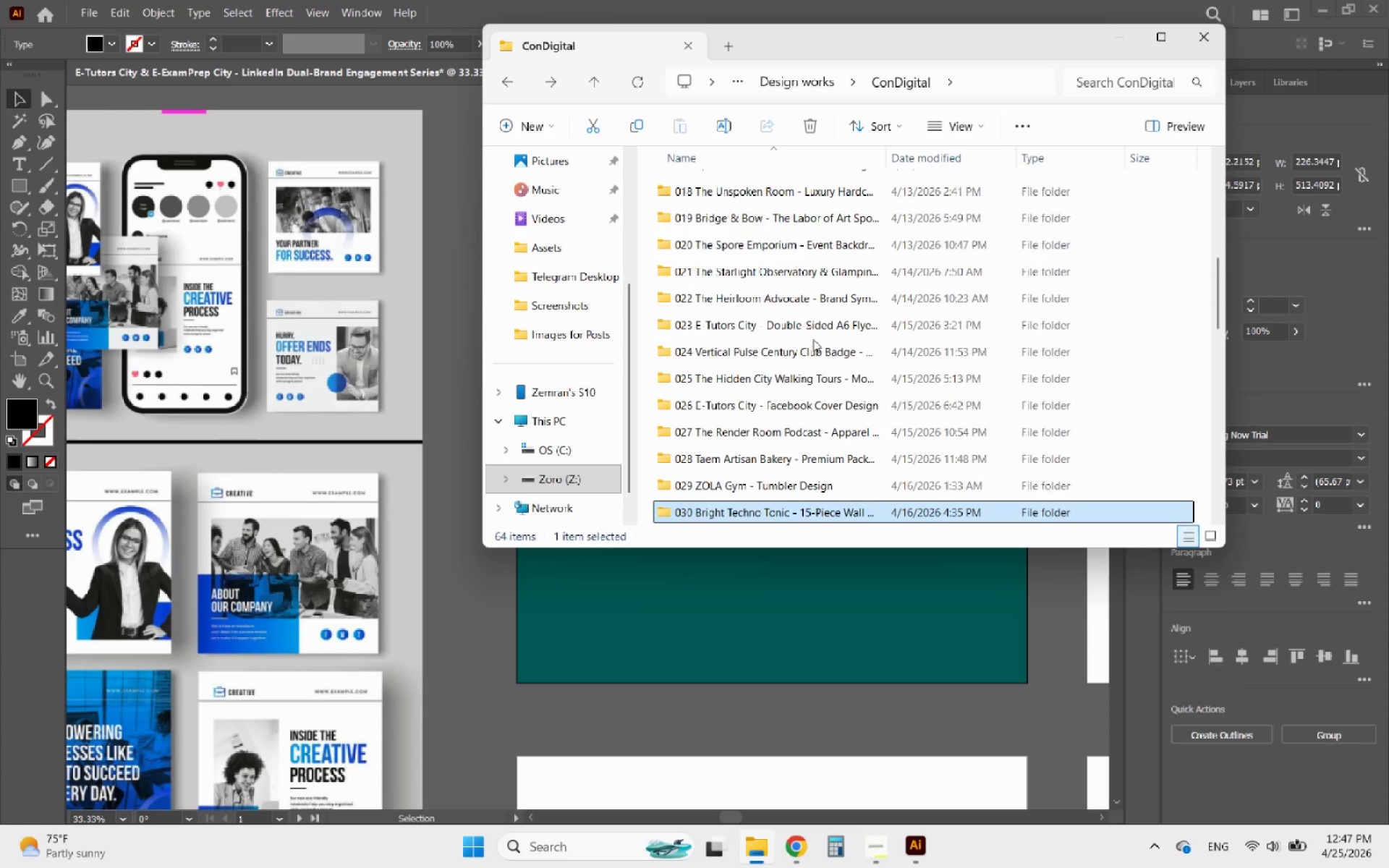 
scroll: coordinate [821, 417], scroll_direction: down, amount: 3.0
 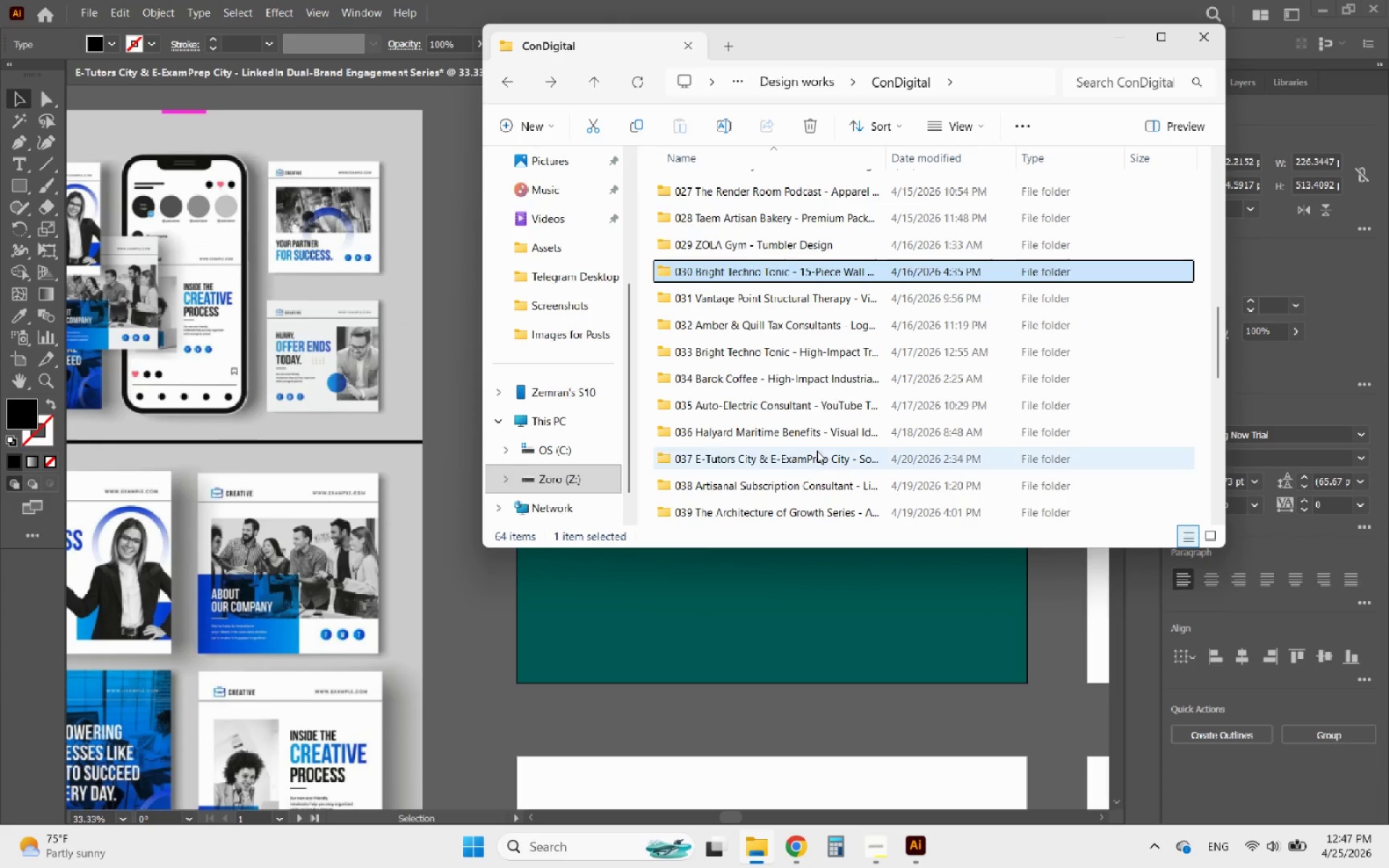 
double_click([816, 454])
 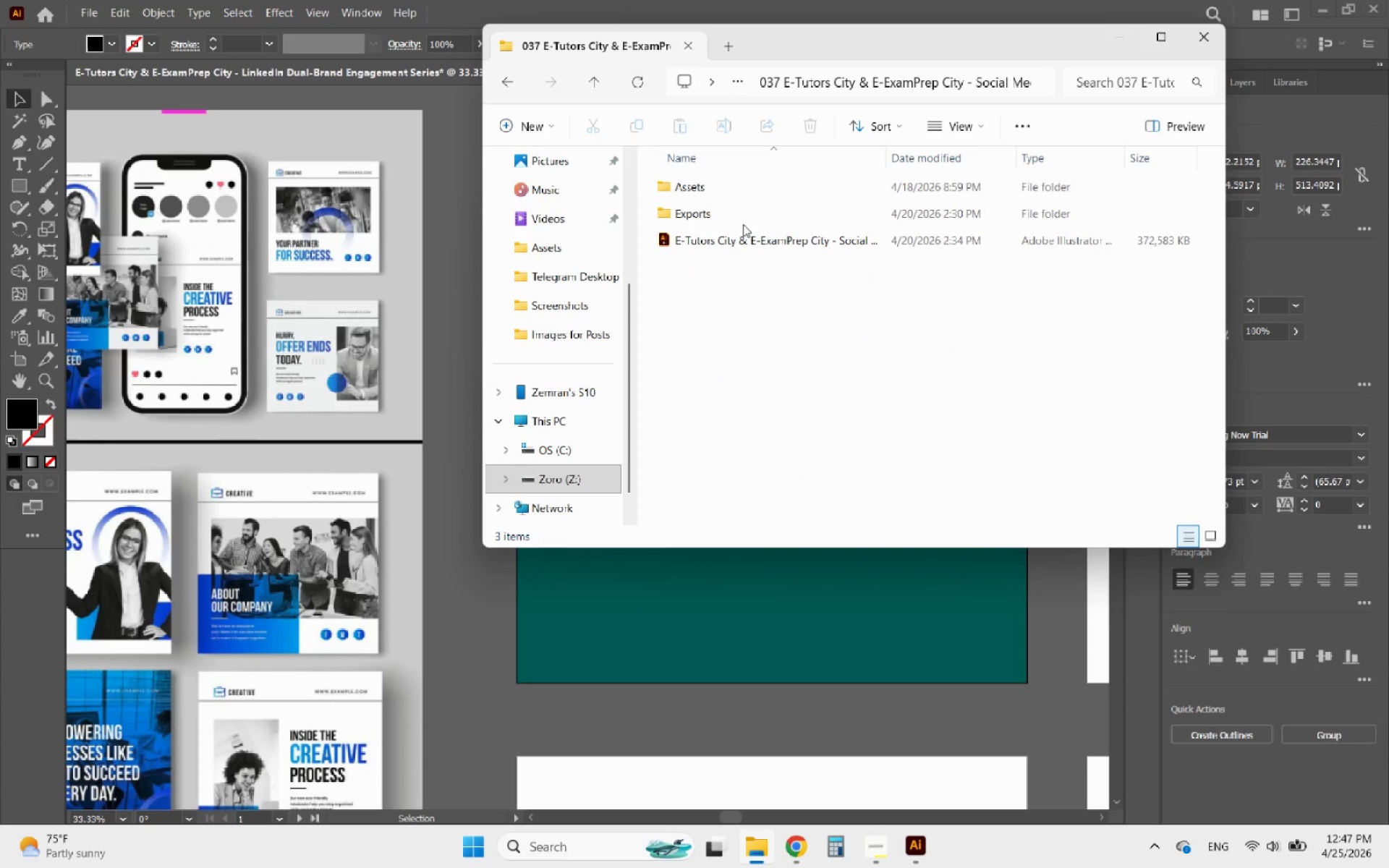 
double_click([726, 217])
 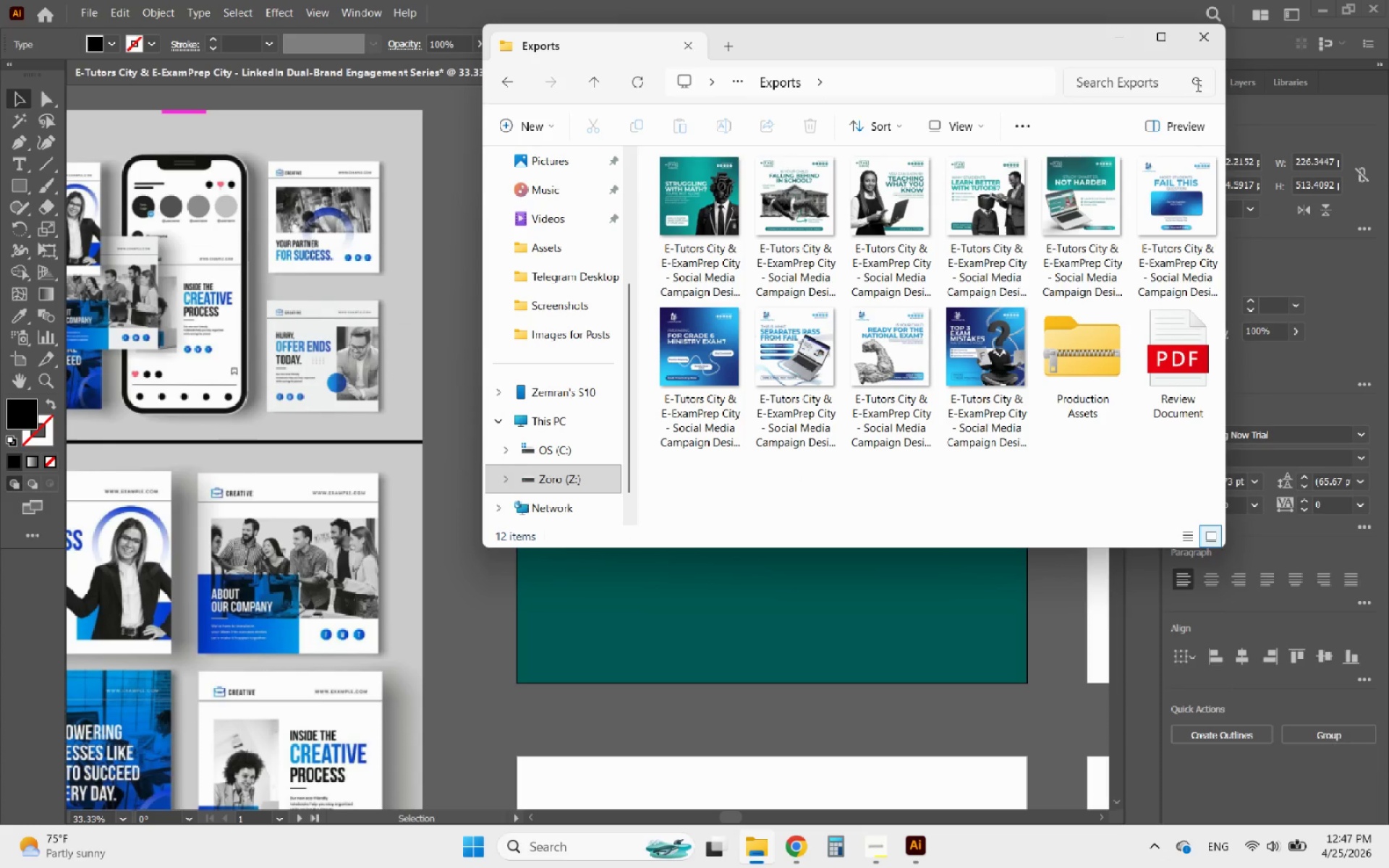 
wait(7.09)
 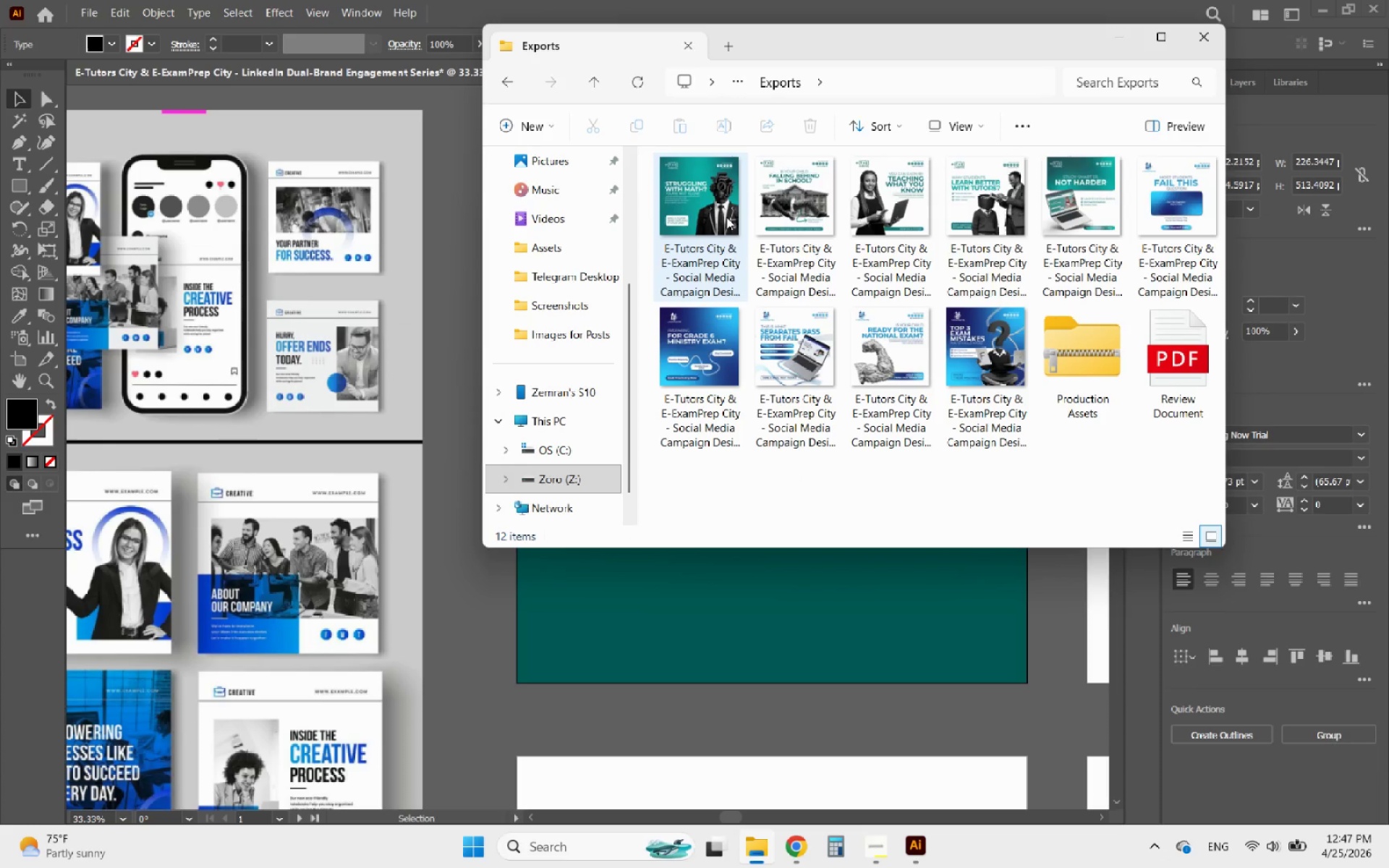 
left_click([501, 82])
 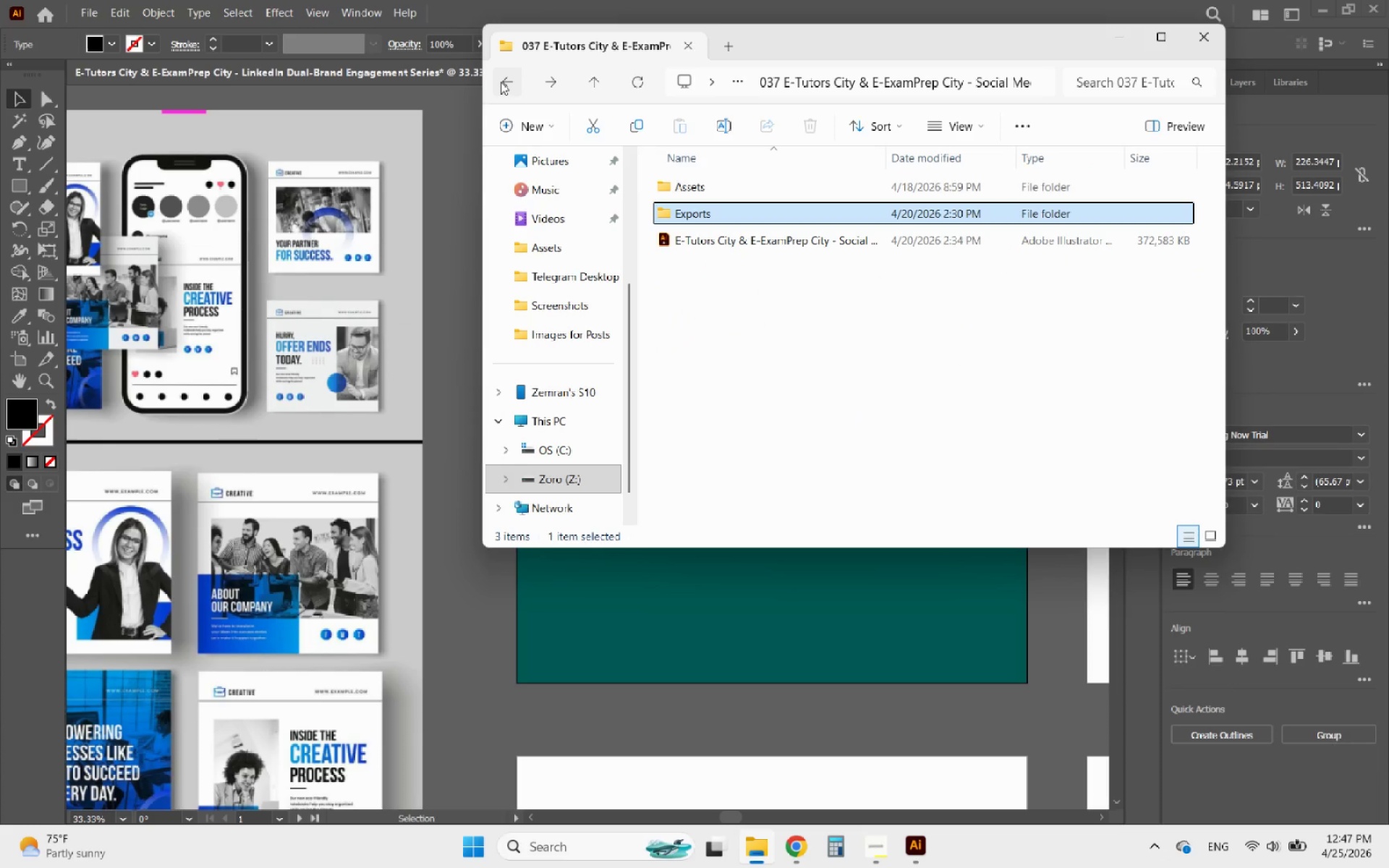 
left_click([501, 82])
 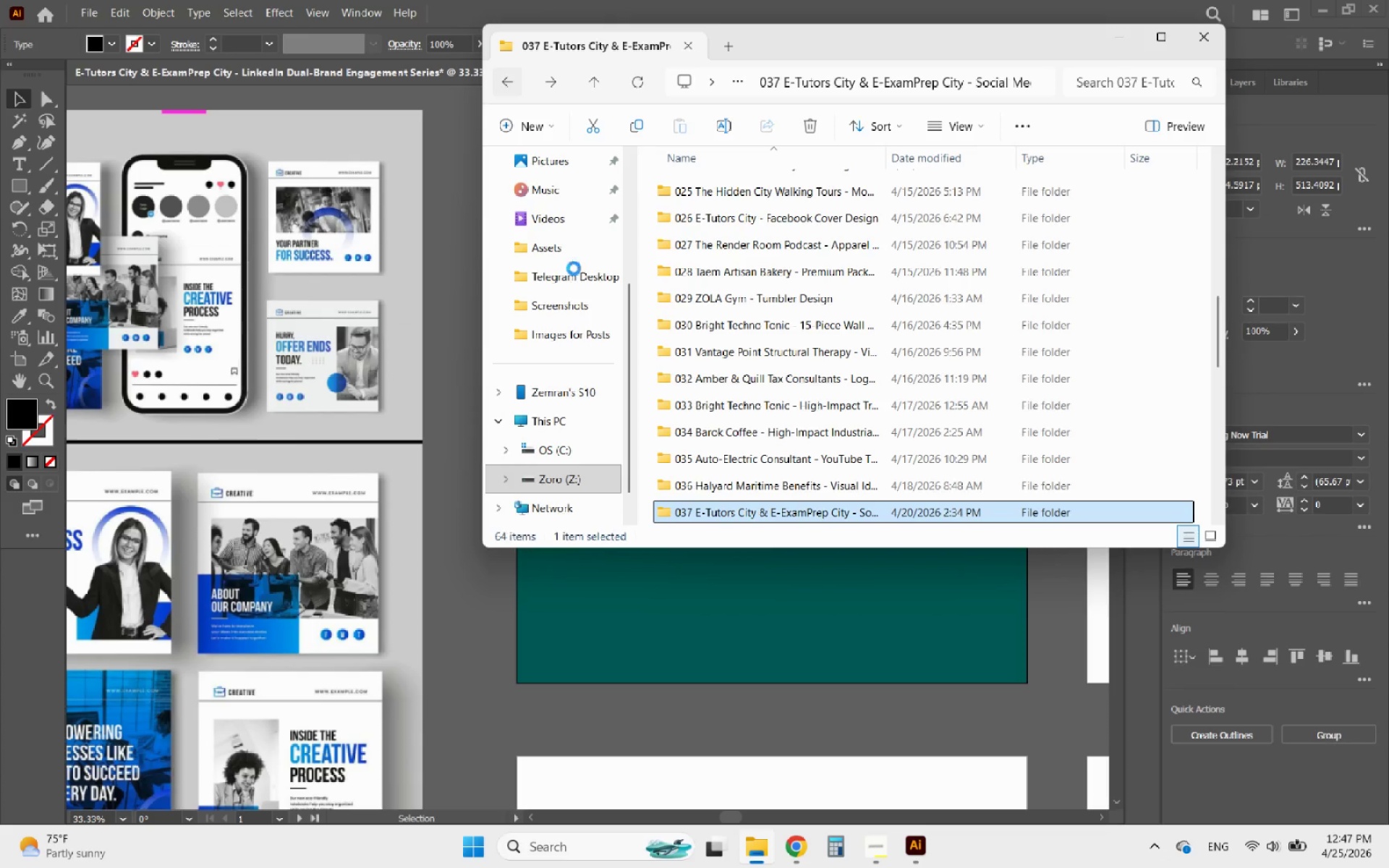 
scroll: coordinate [779, 451], scroll_direction: down, amount: 16.0
 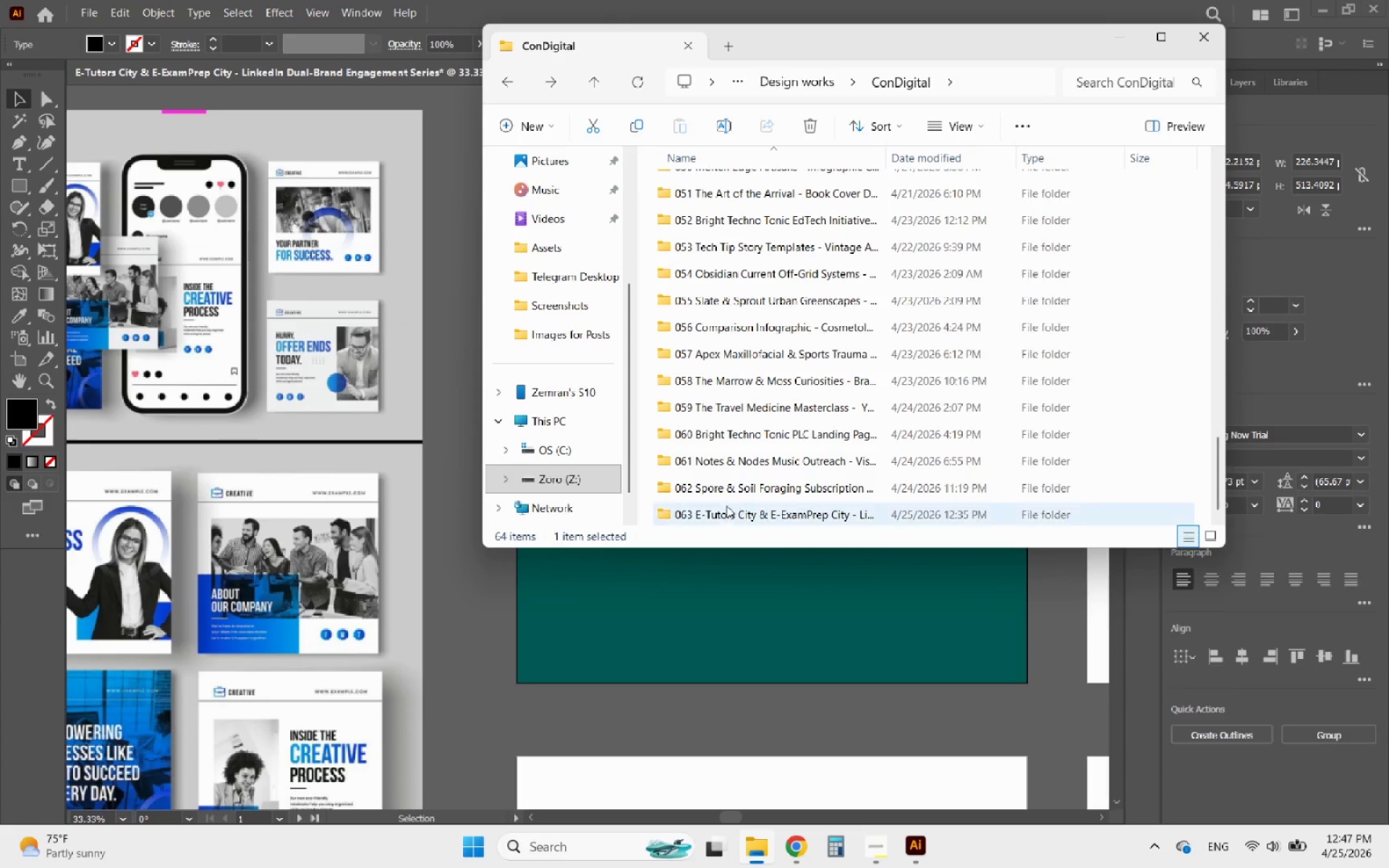 
left_click([721, 509])
 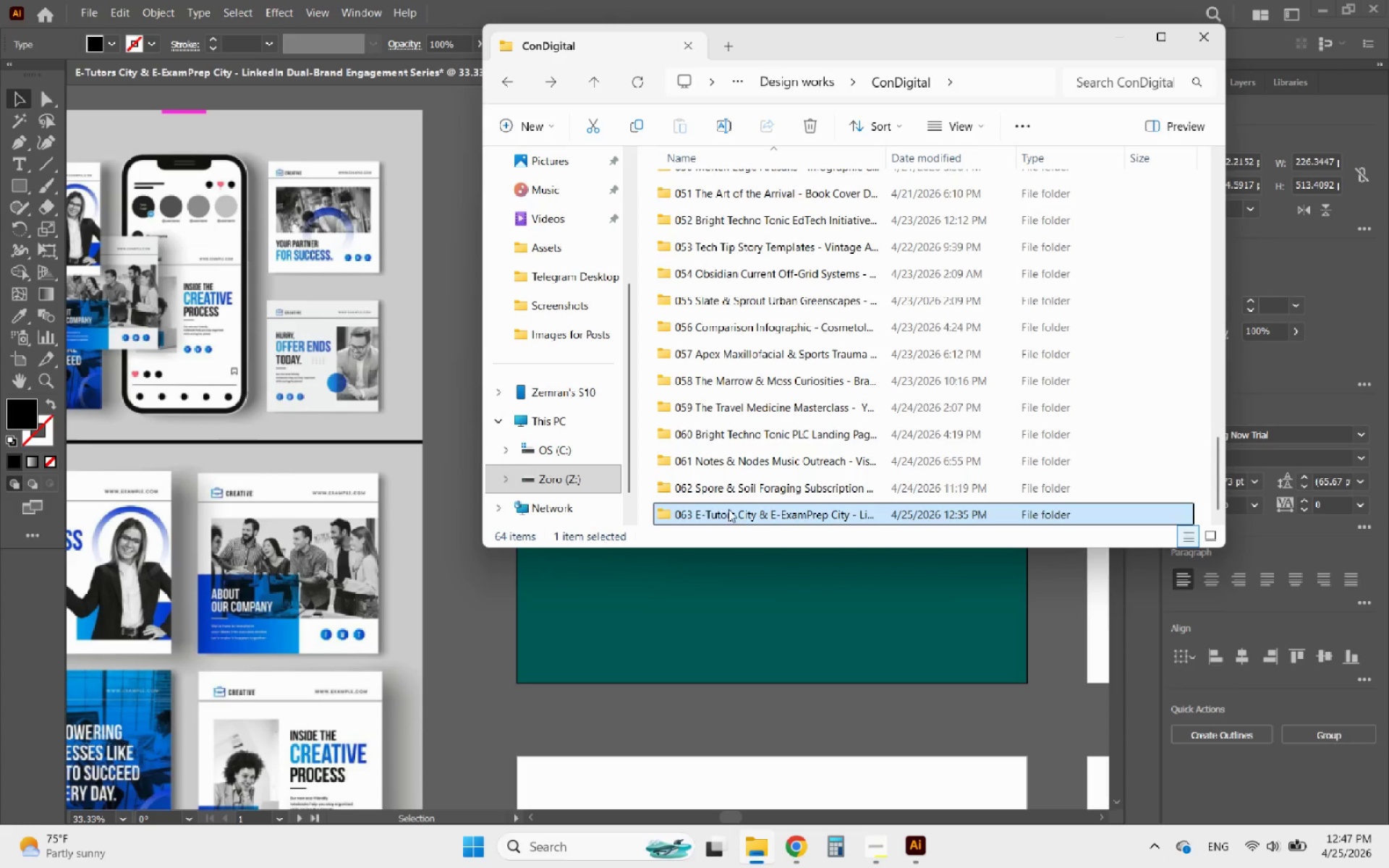 
left_click_drag(start_coordinate=[723, 509], to_coordinate=[729, 509])
 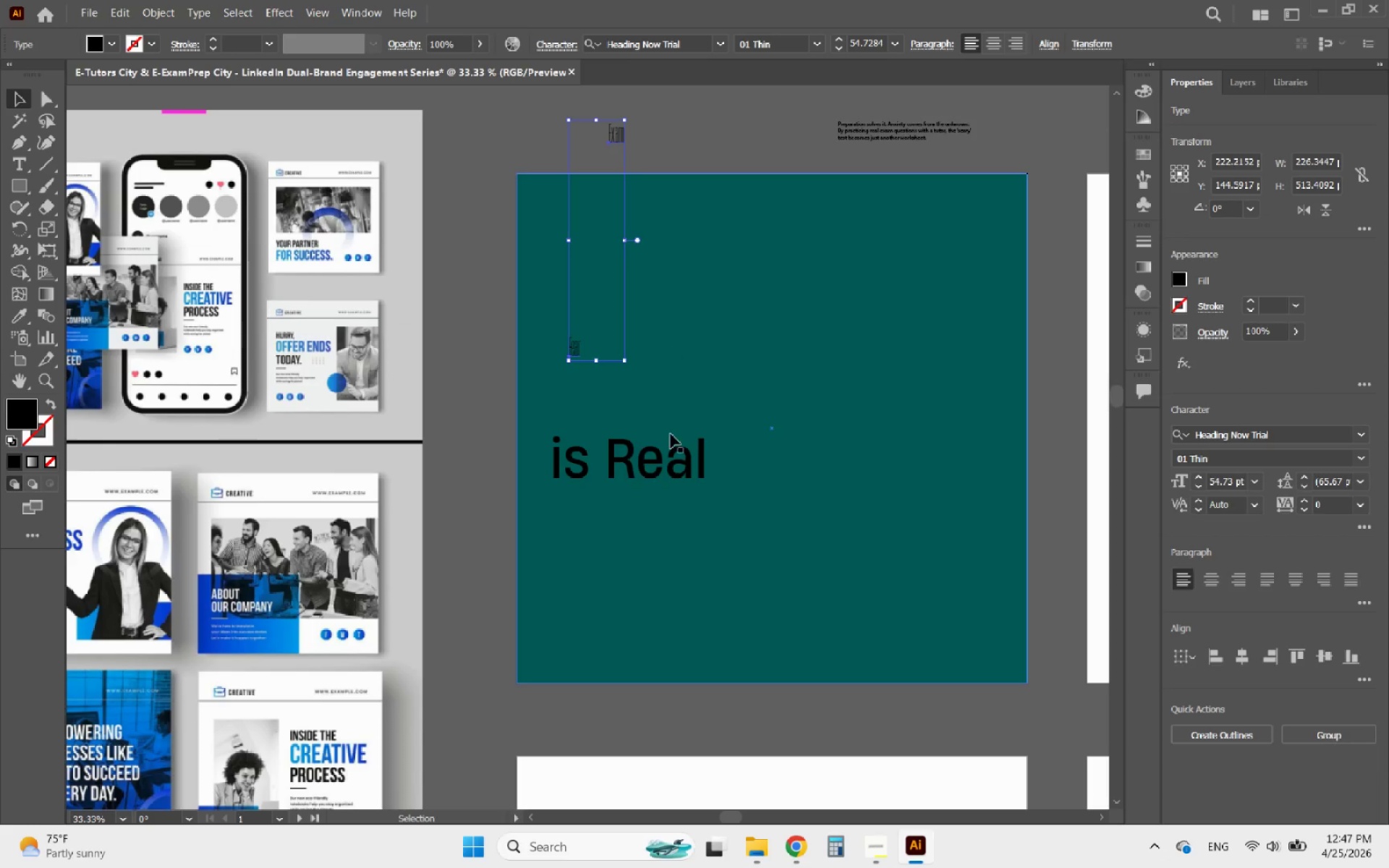 
key(Shift+ShiftLeft)
 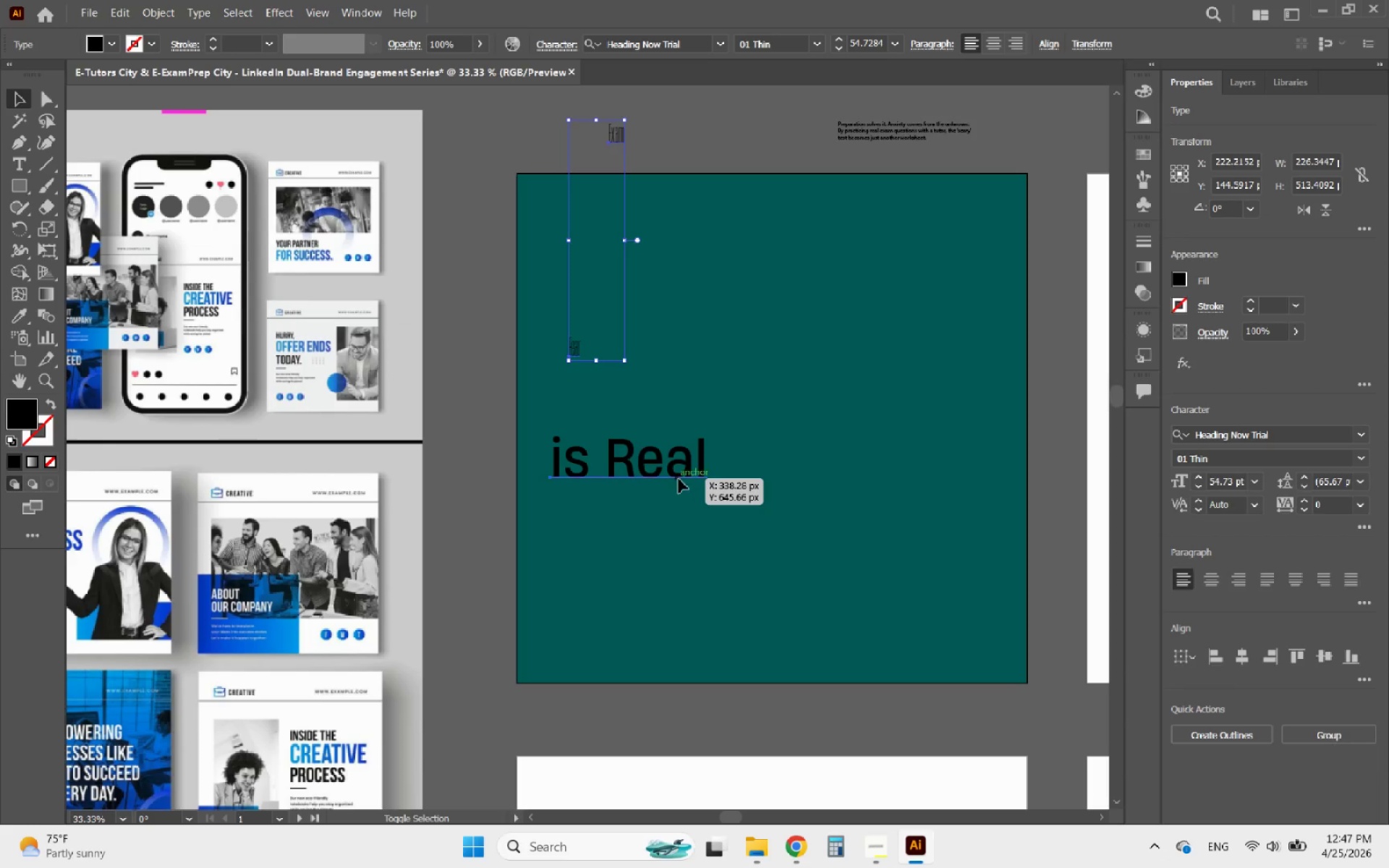 
left_click([679, 479])
 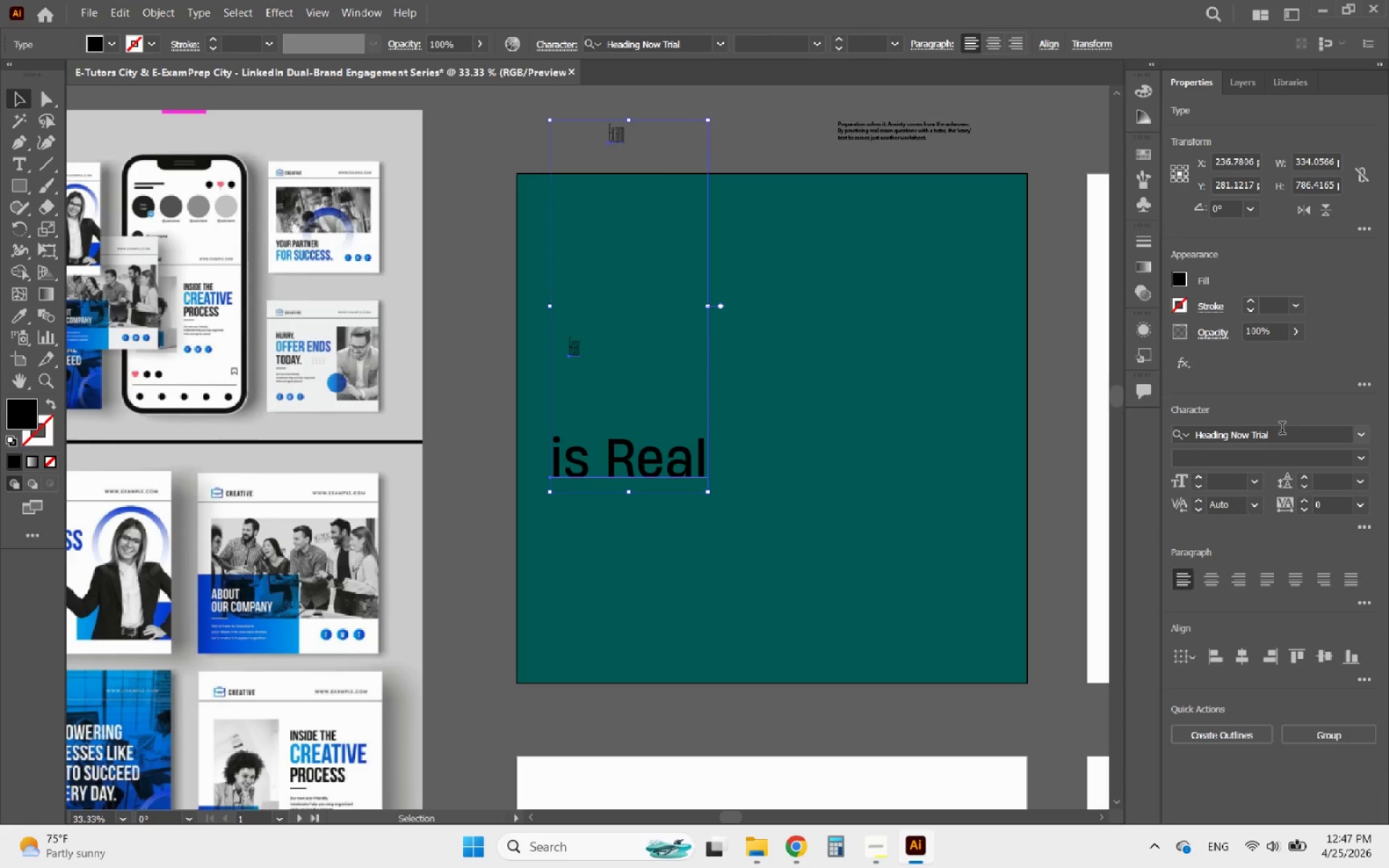 
left_click([1286, 431])
 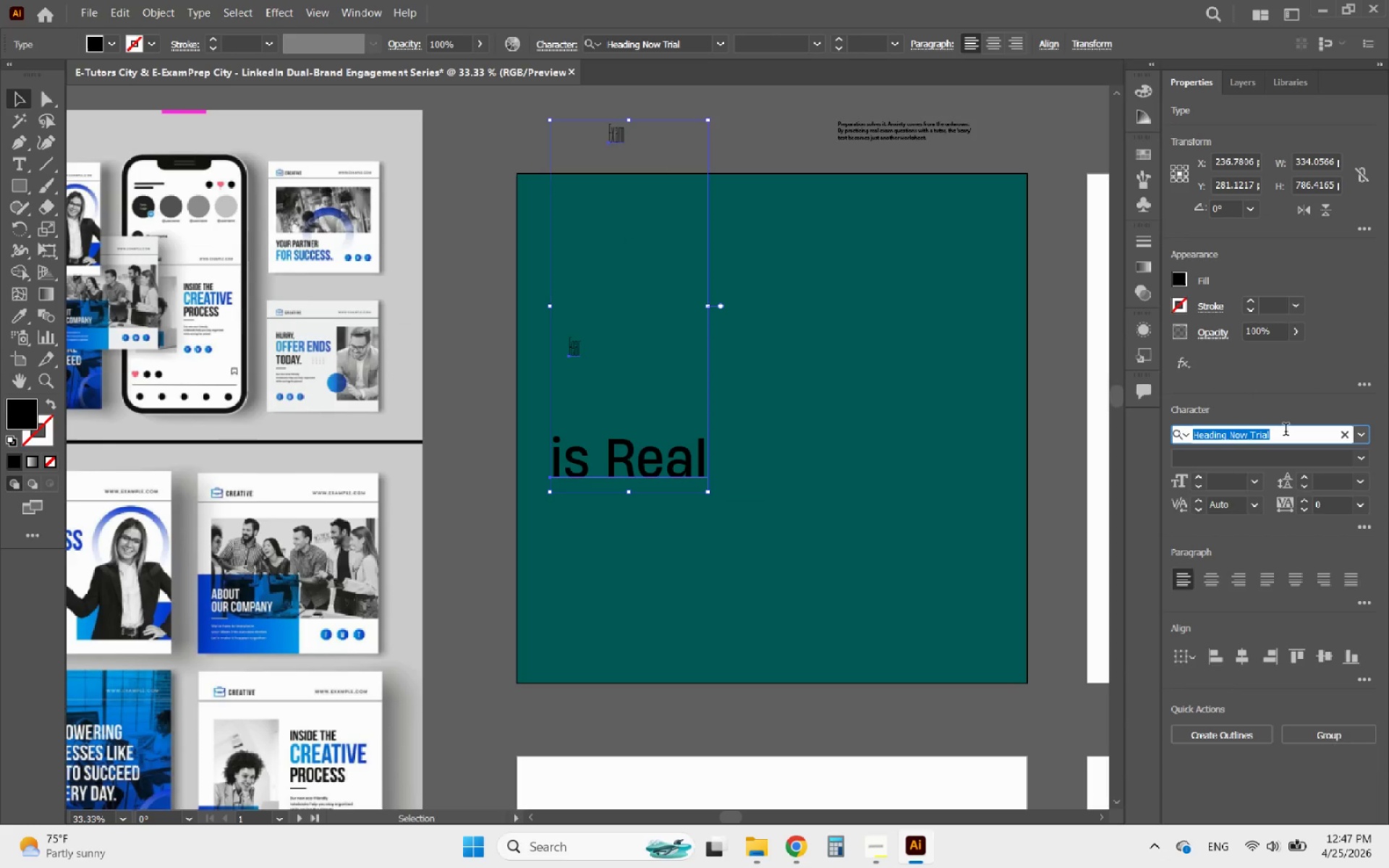 
type(mont)
 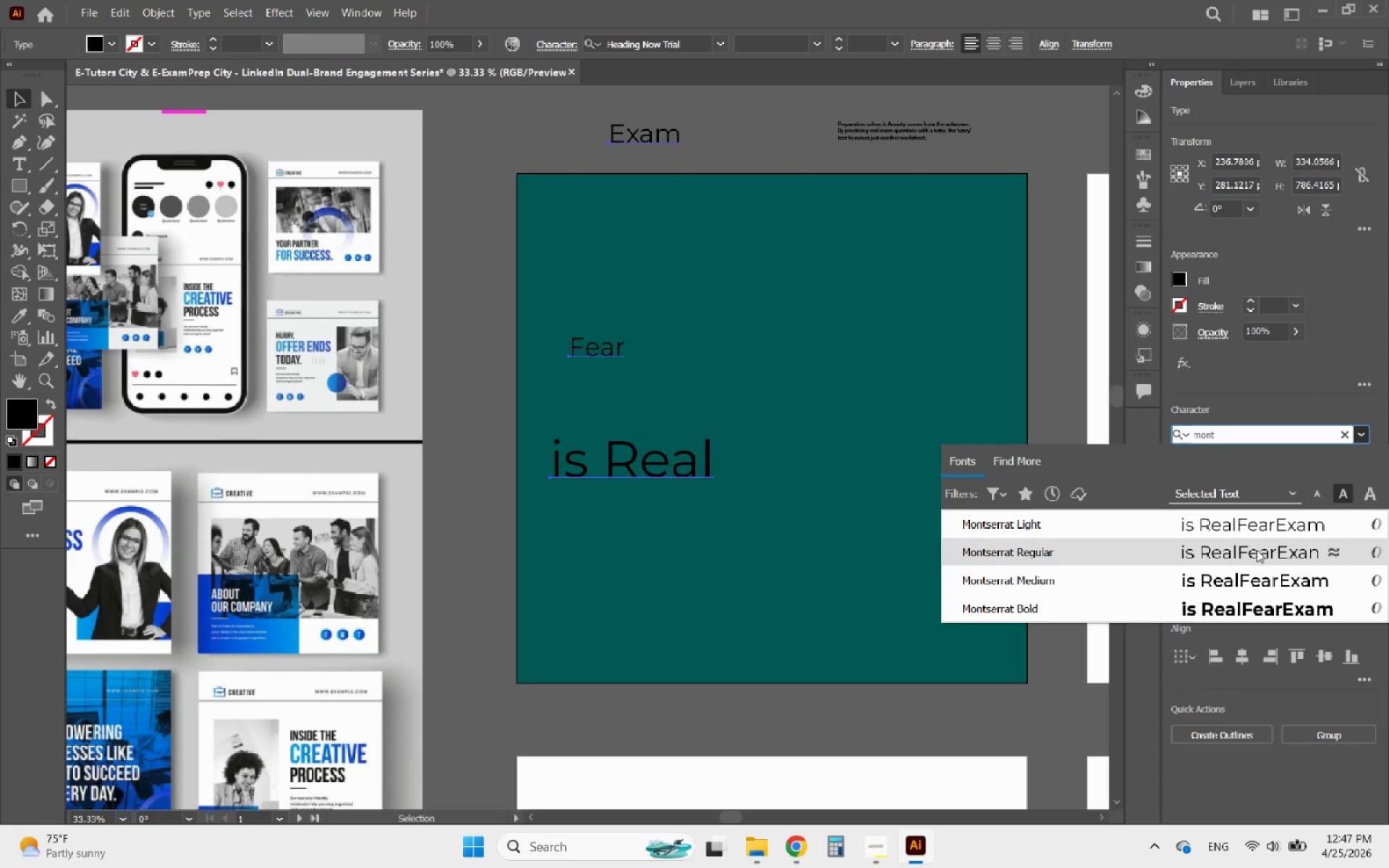 
left_click([1256, 550])
 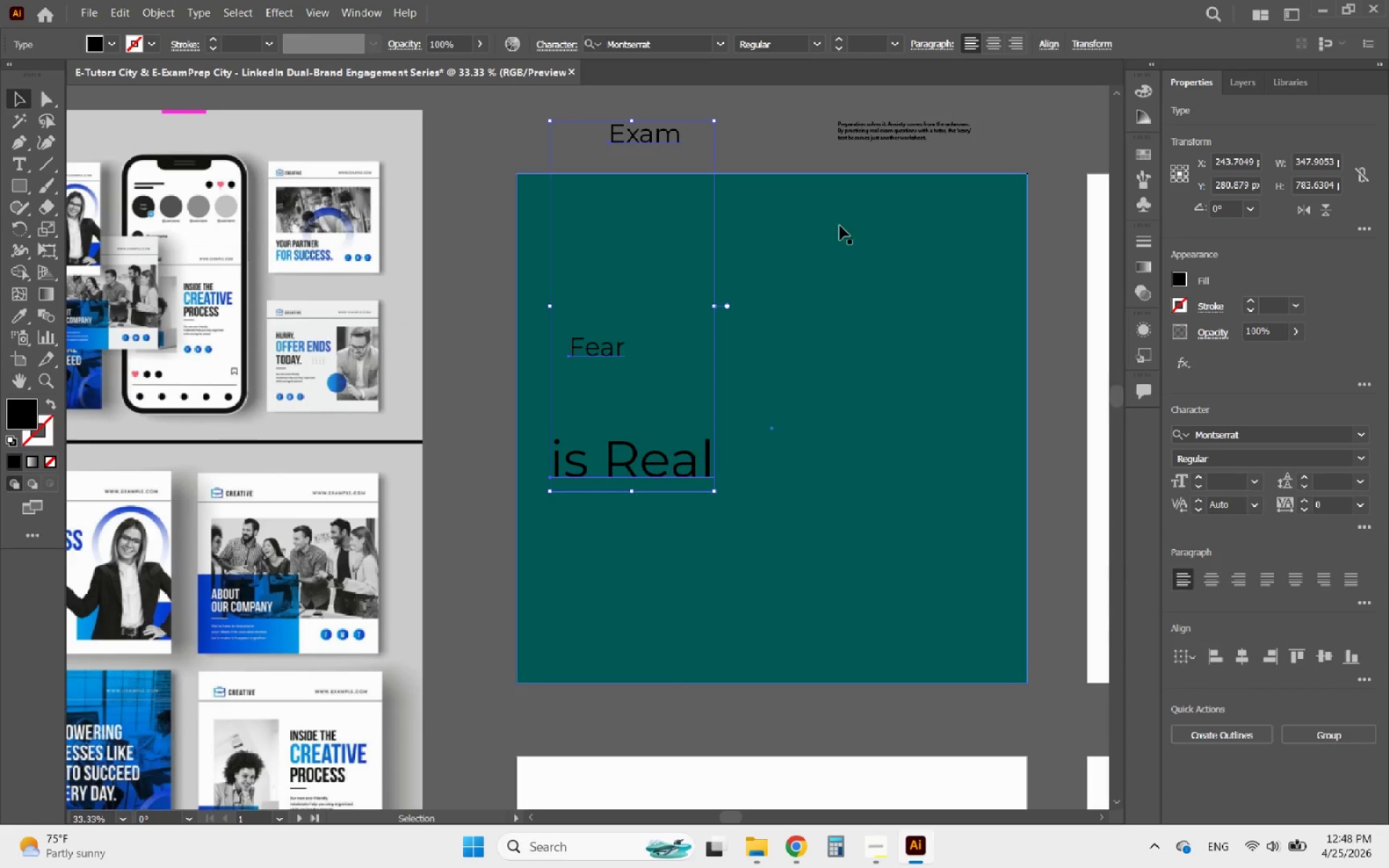 
left_click([763, 110])
 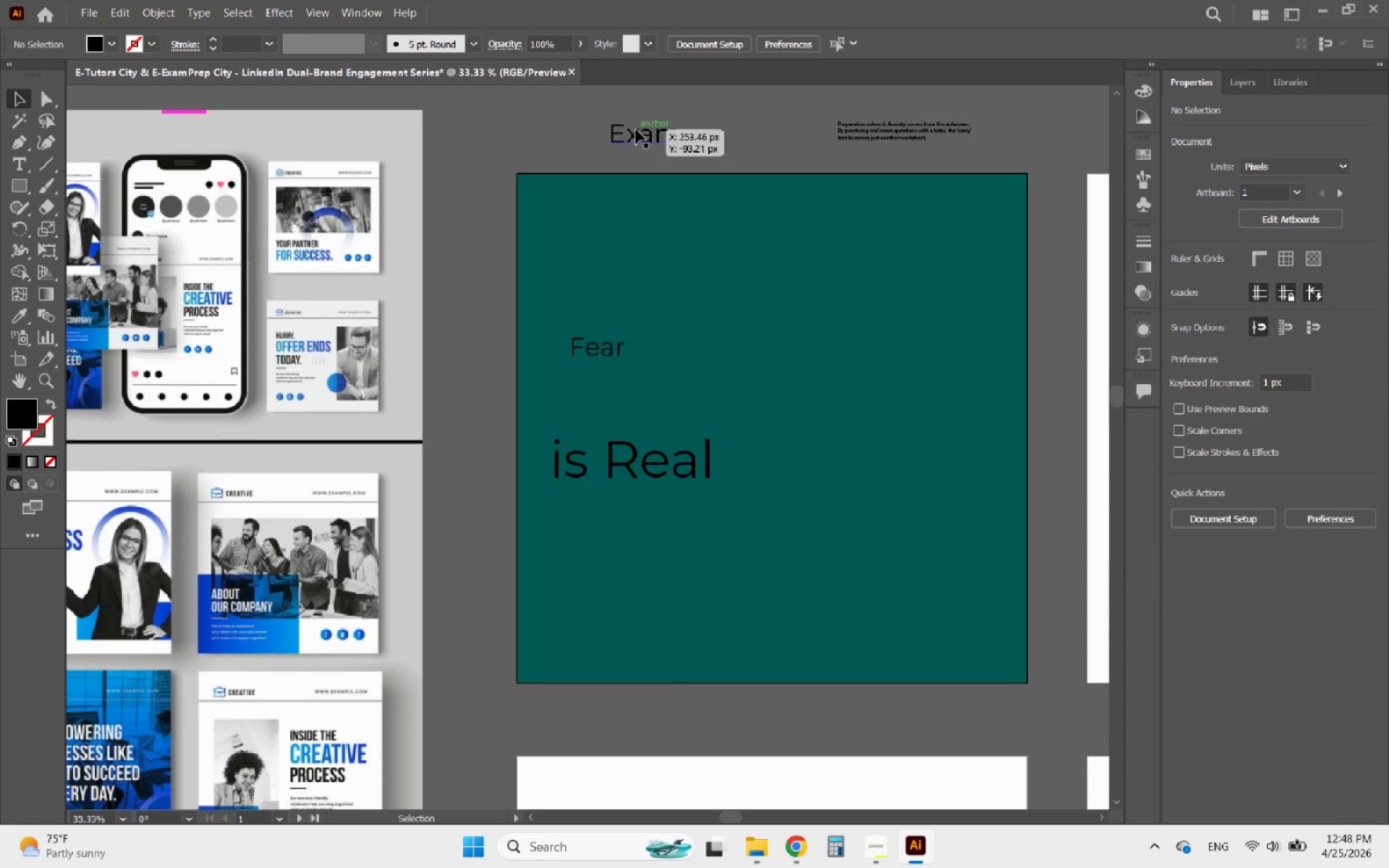 
left_click_drag(start_coordinate=[639, 135], to_coordinate=[599, 297])
 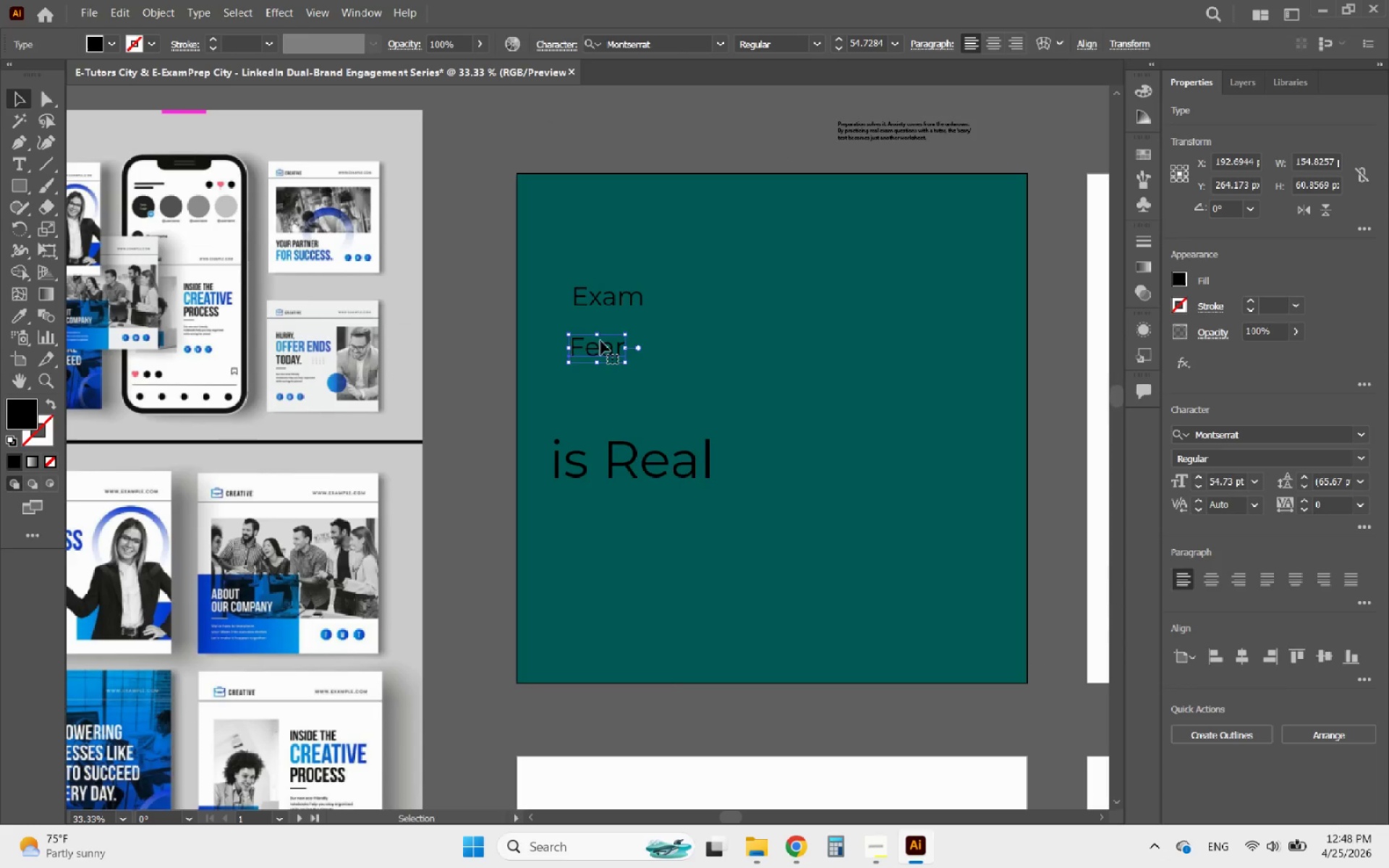 
left_click_drag(start_coordinate=[609, 345], to_coordinate=[613, 322])
 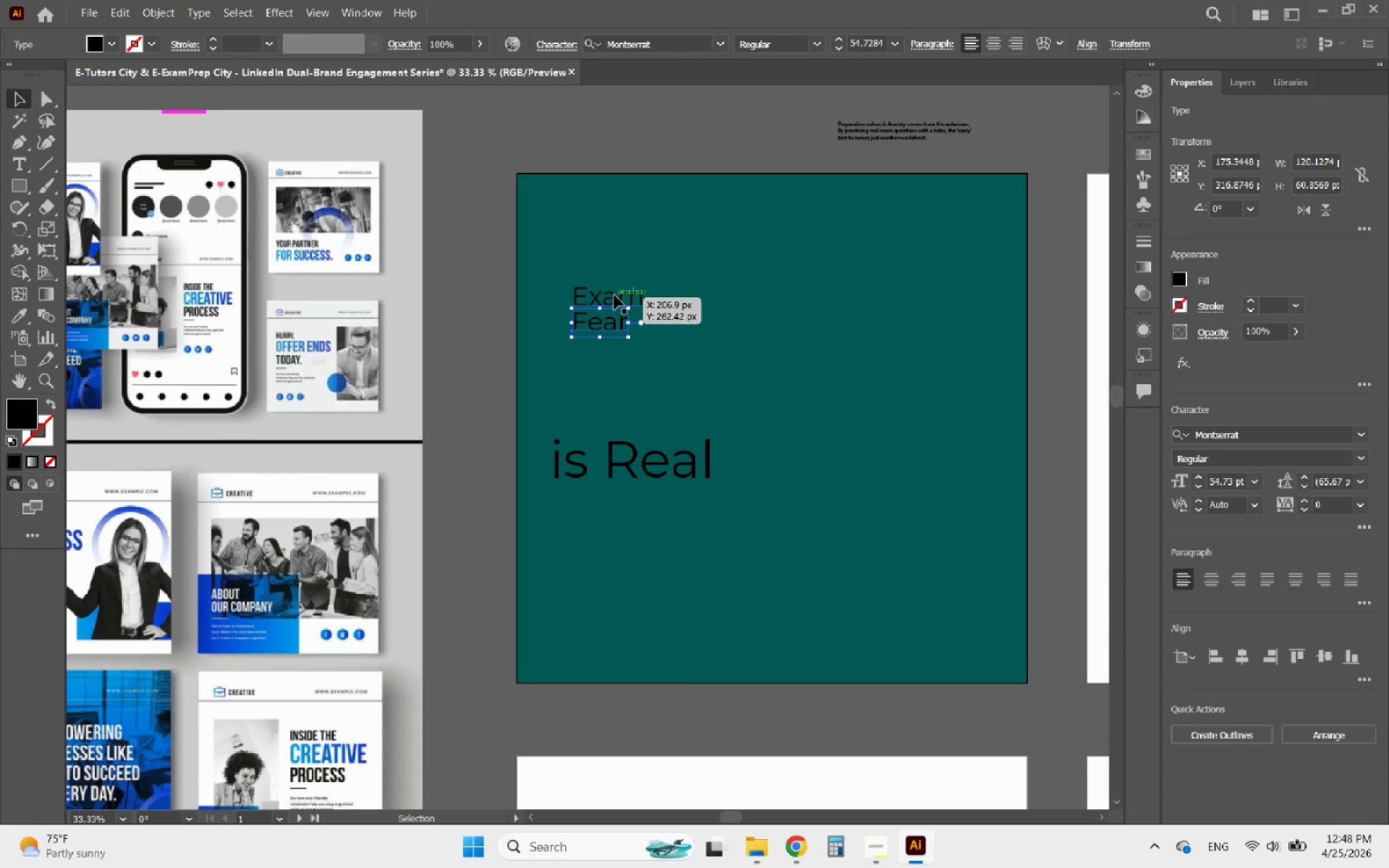 
hold_key(key=ShiftLeft, duration=0.44)
left_click([614, 295])
 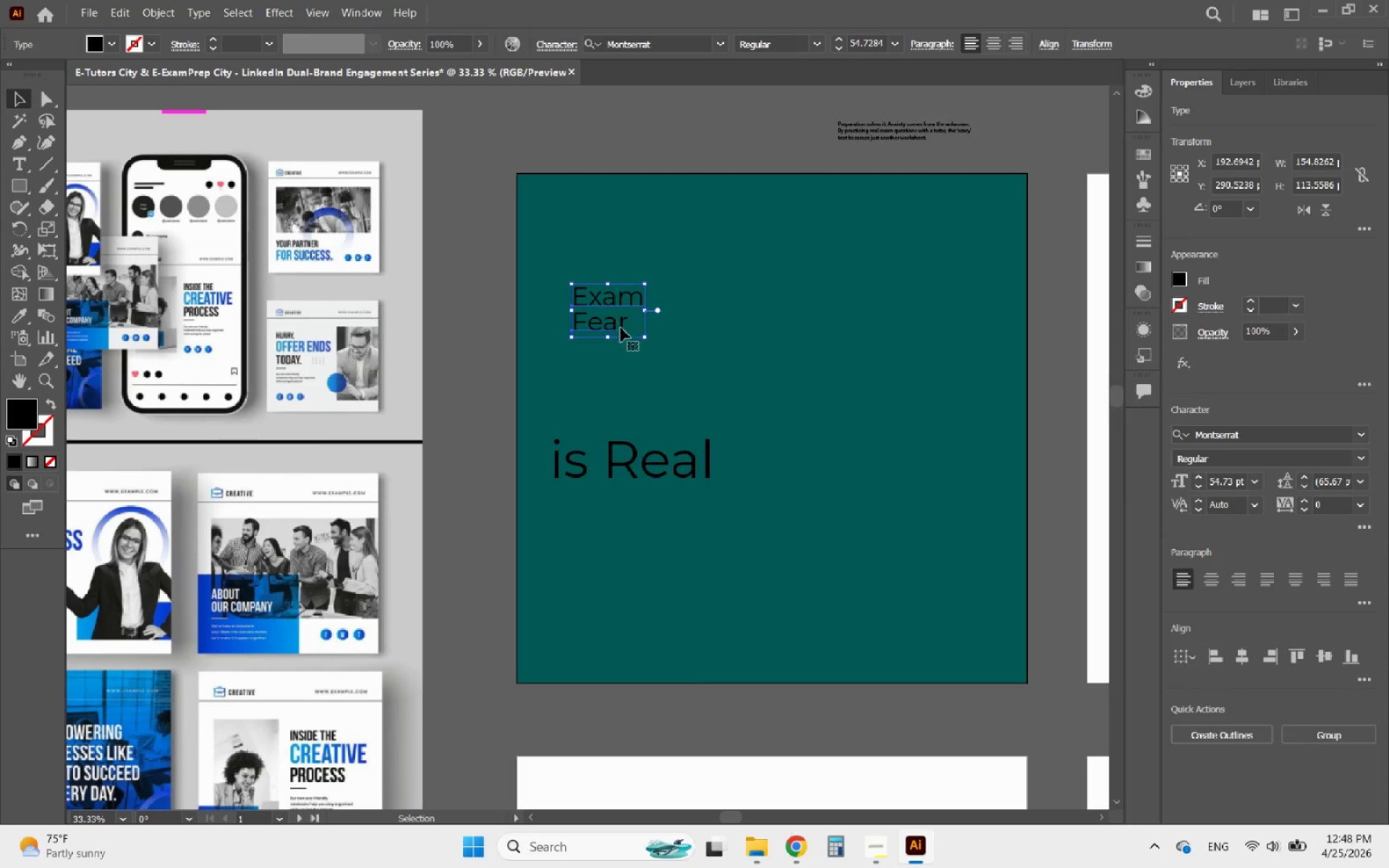 
hold_key(key=ShiftLeft, duration=2.28)
left_click_drag(start_coordinate=[645, 335], to_coordinate=[823, 428])
 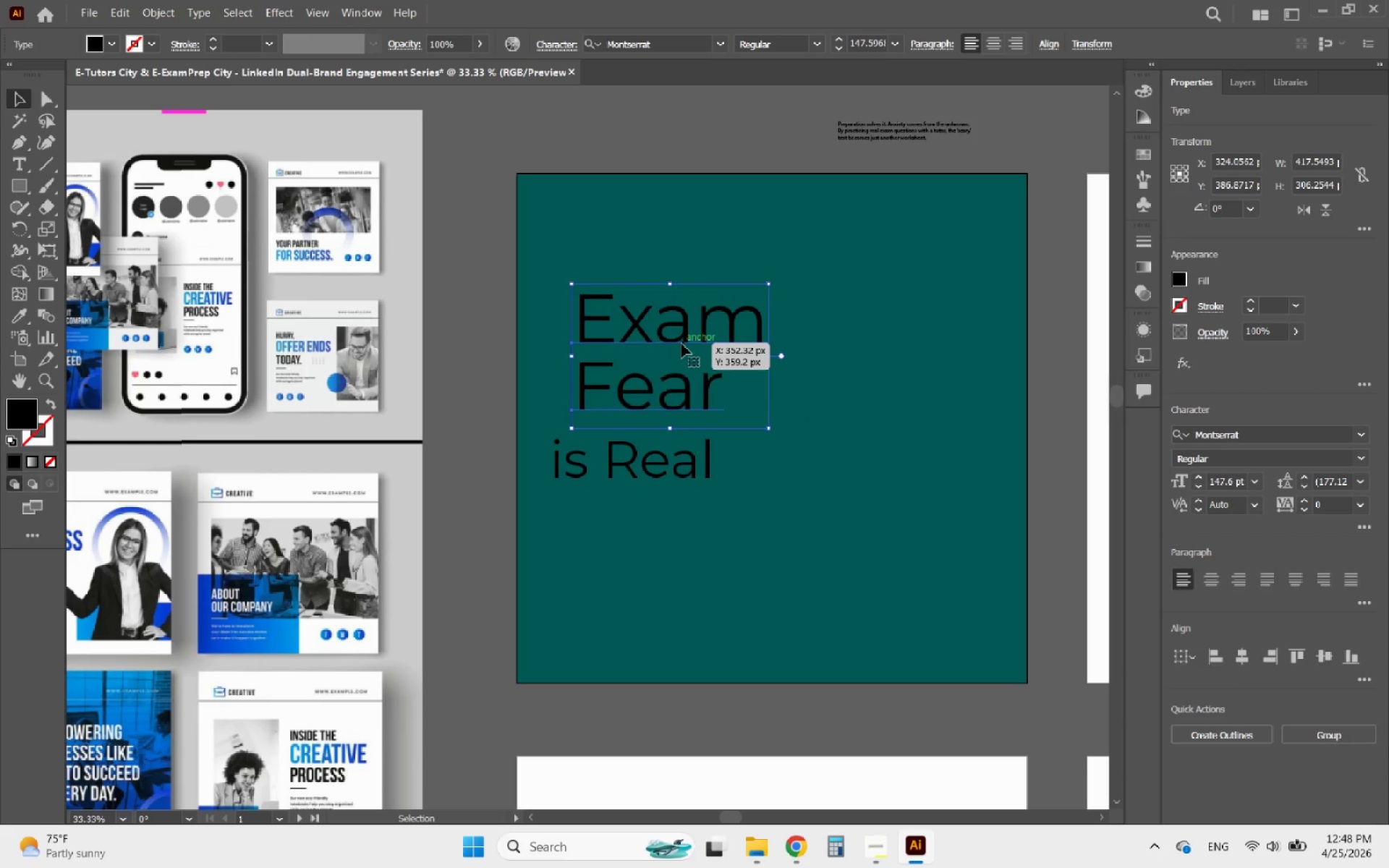 
left_click_drag(start_coordinate=[679, 339], to_coordinate=[664, 333])
 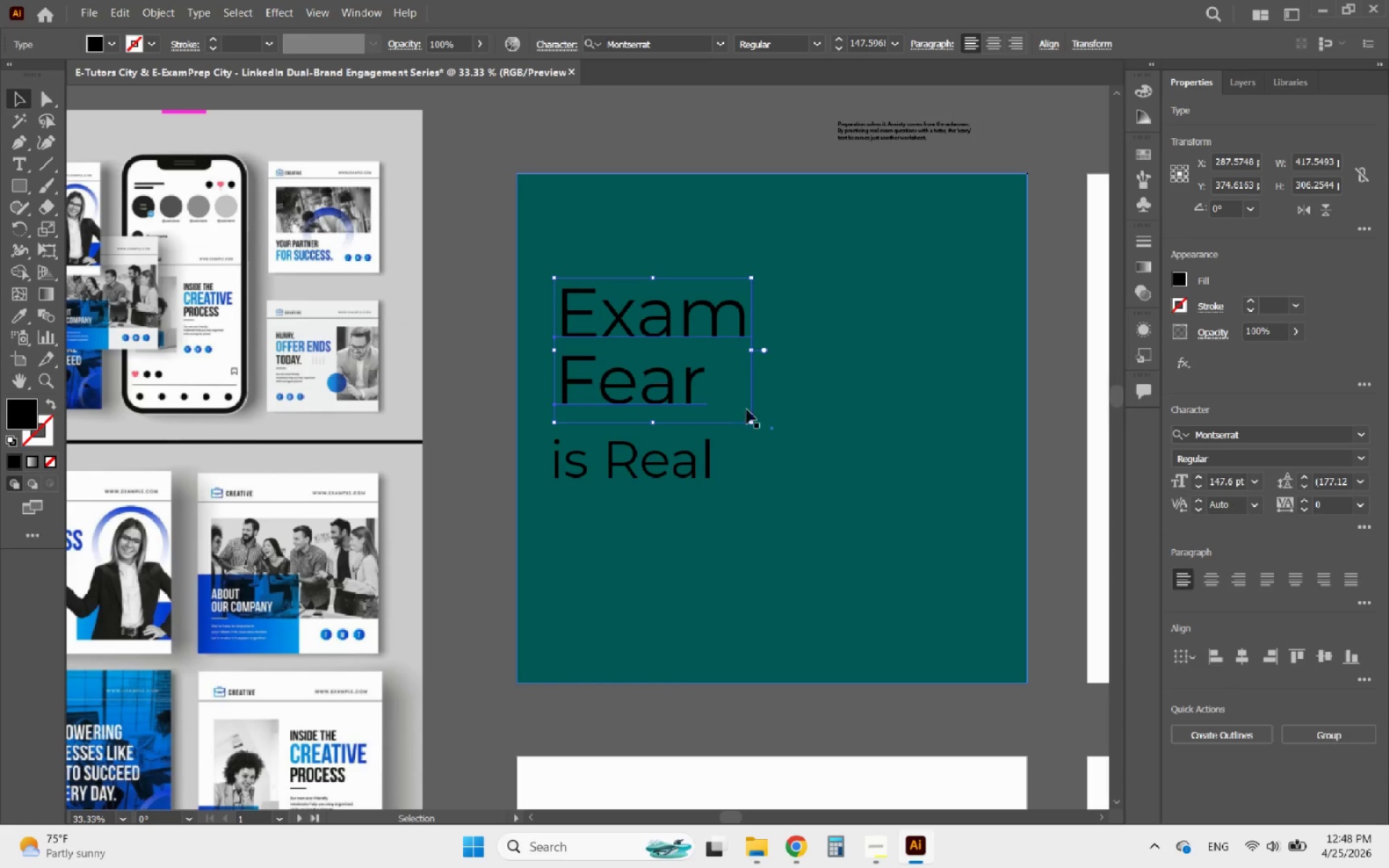 
hold_key(key=ShiftLeft, duration=2.11)
left_click_drag(start_coordinate=[749, 419], to_coordinate=[702, 385])
 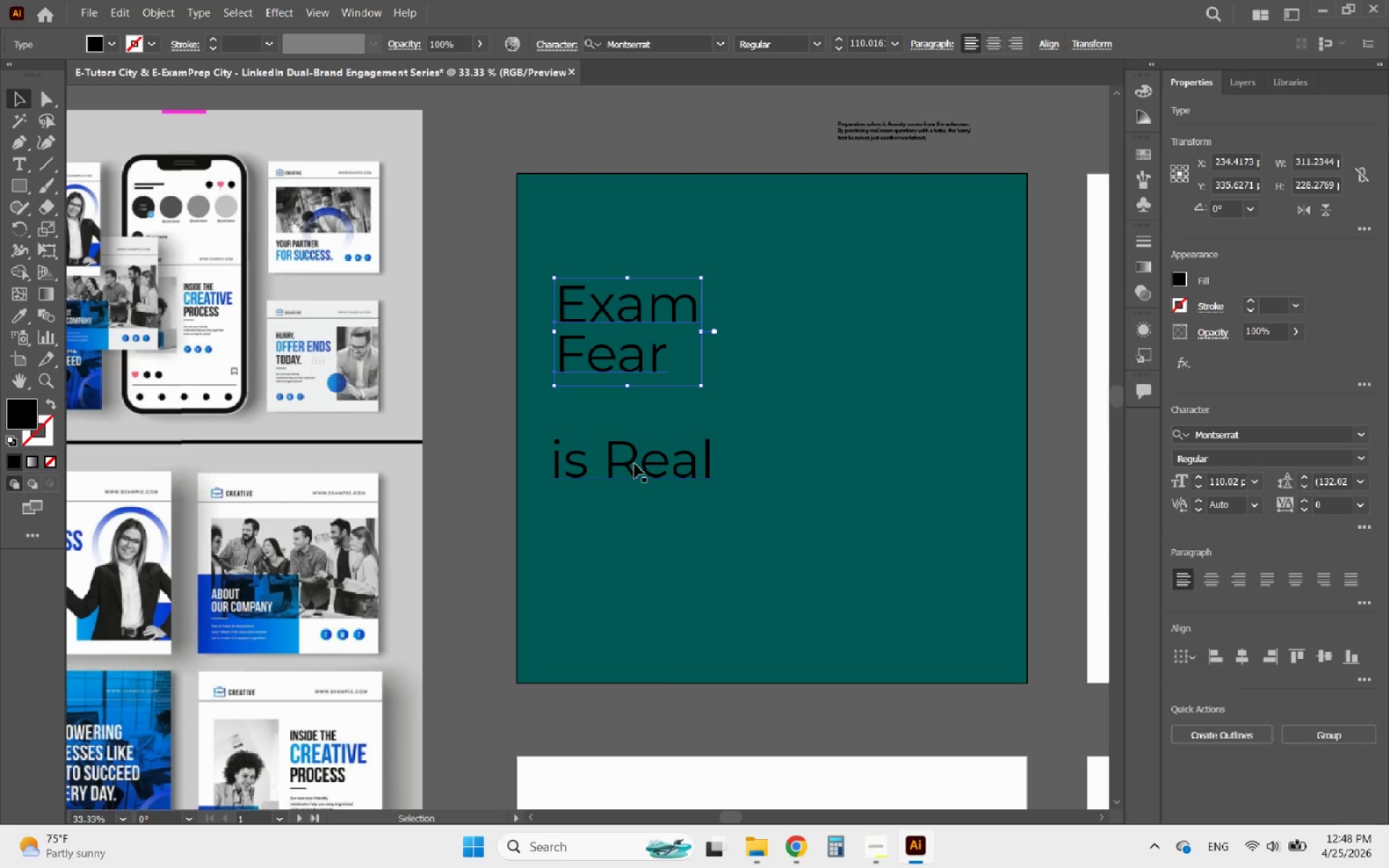 
left_click_drag(start_coordinate=[634, 464], to_coordinate=[642, 414])
 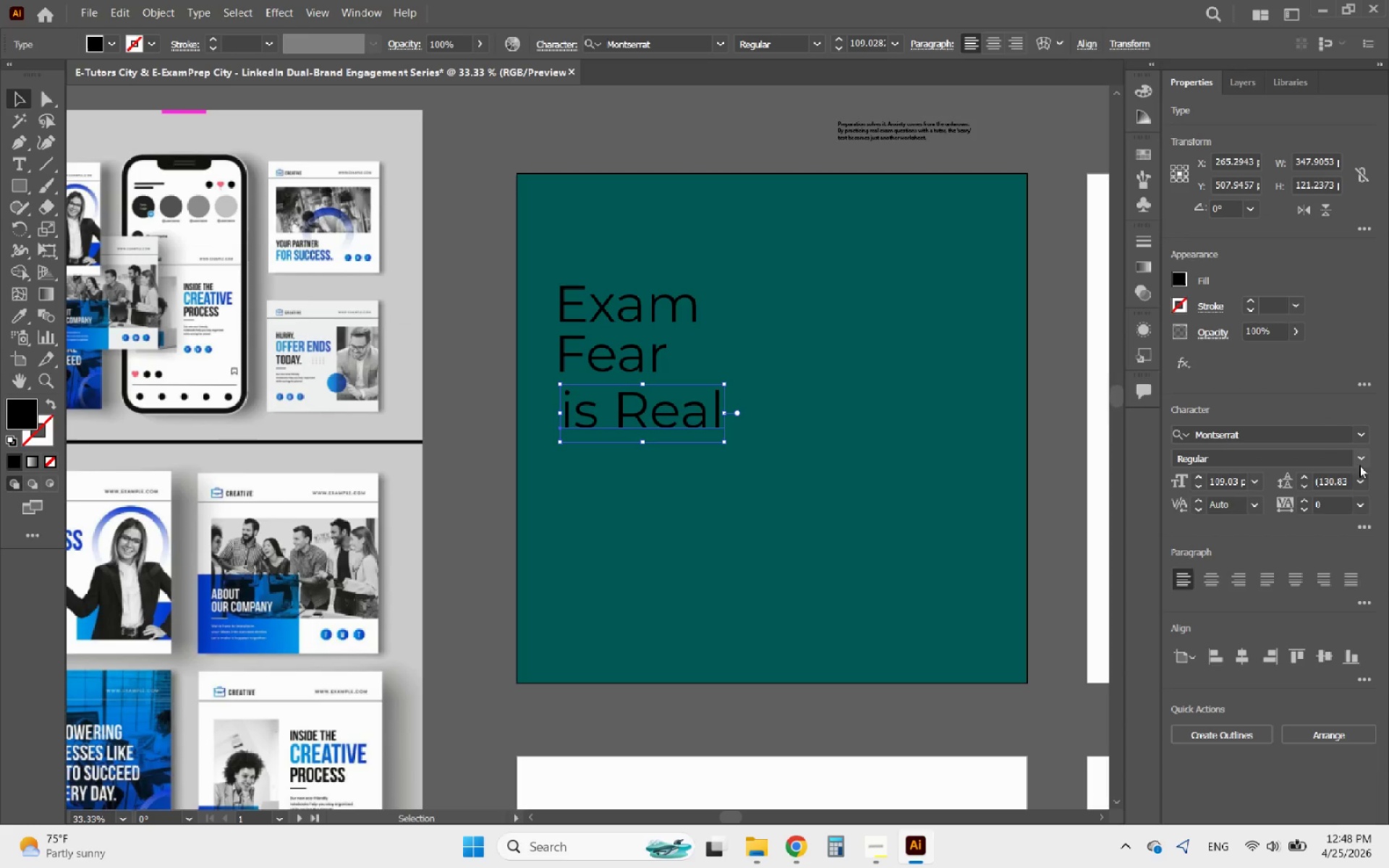 
left_click([1366, 524])
 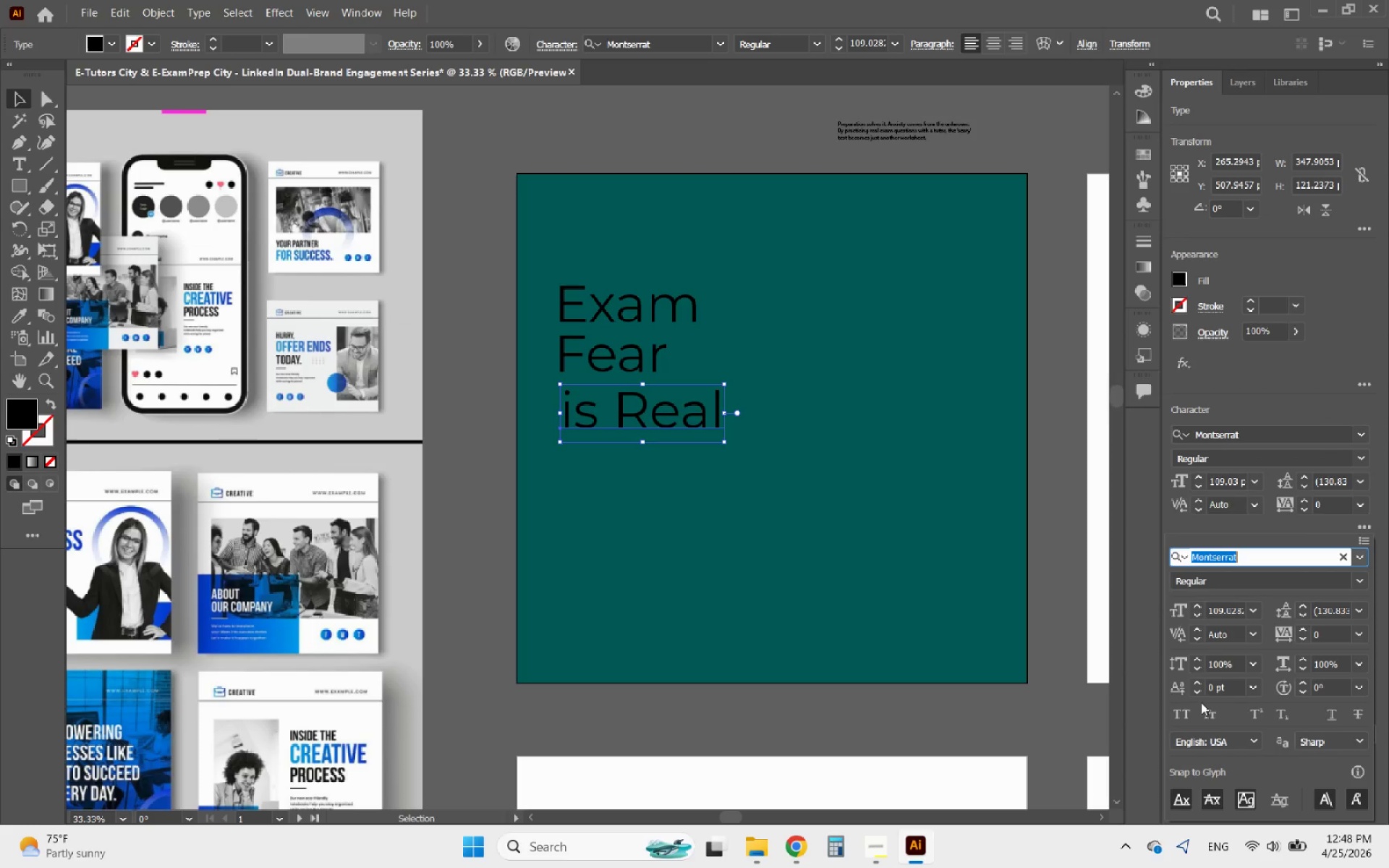 
left_click([1190, 710])
 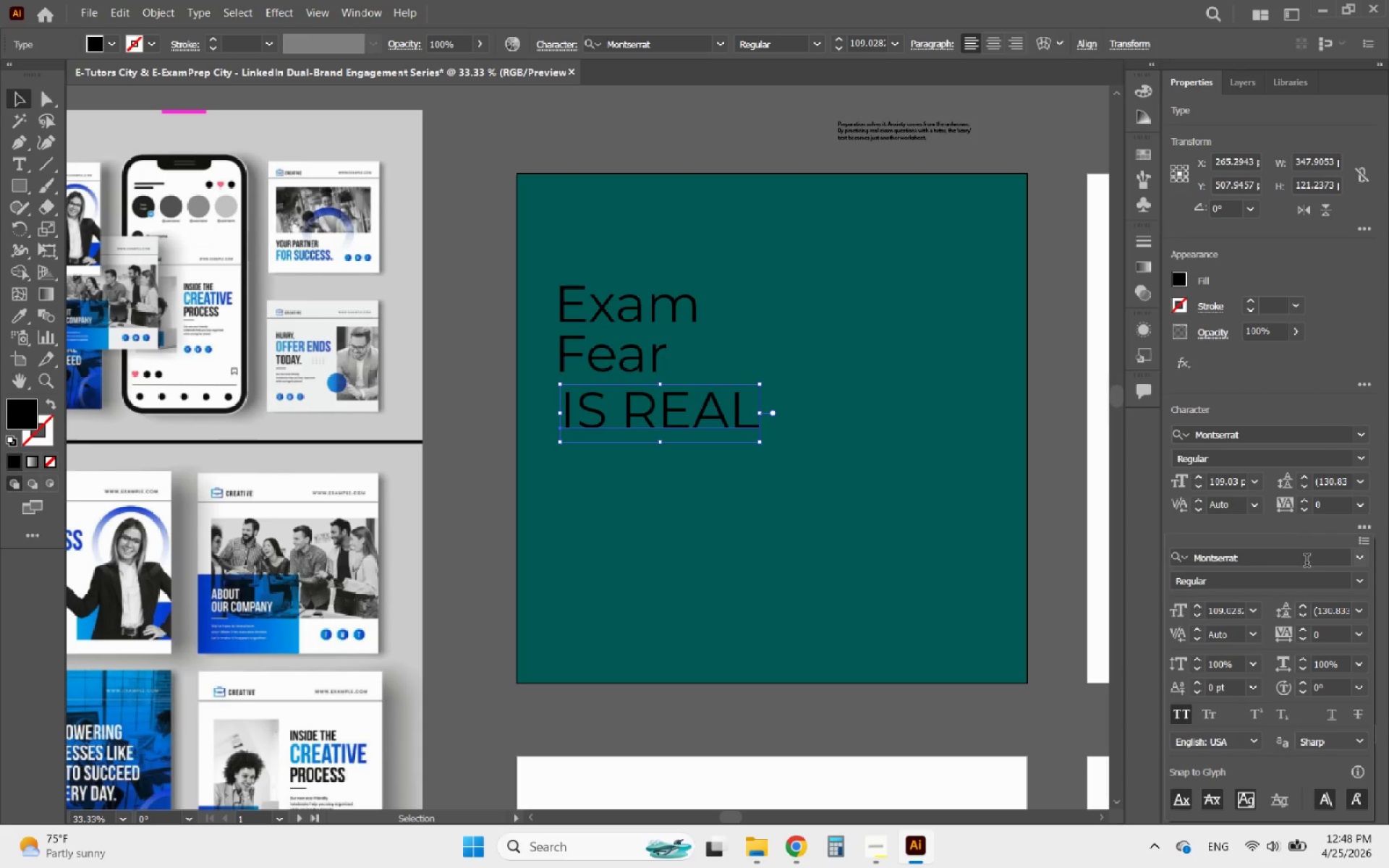 
left_click([1359, 578])
 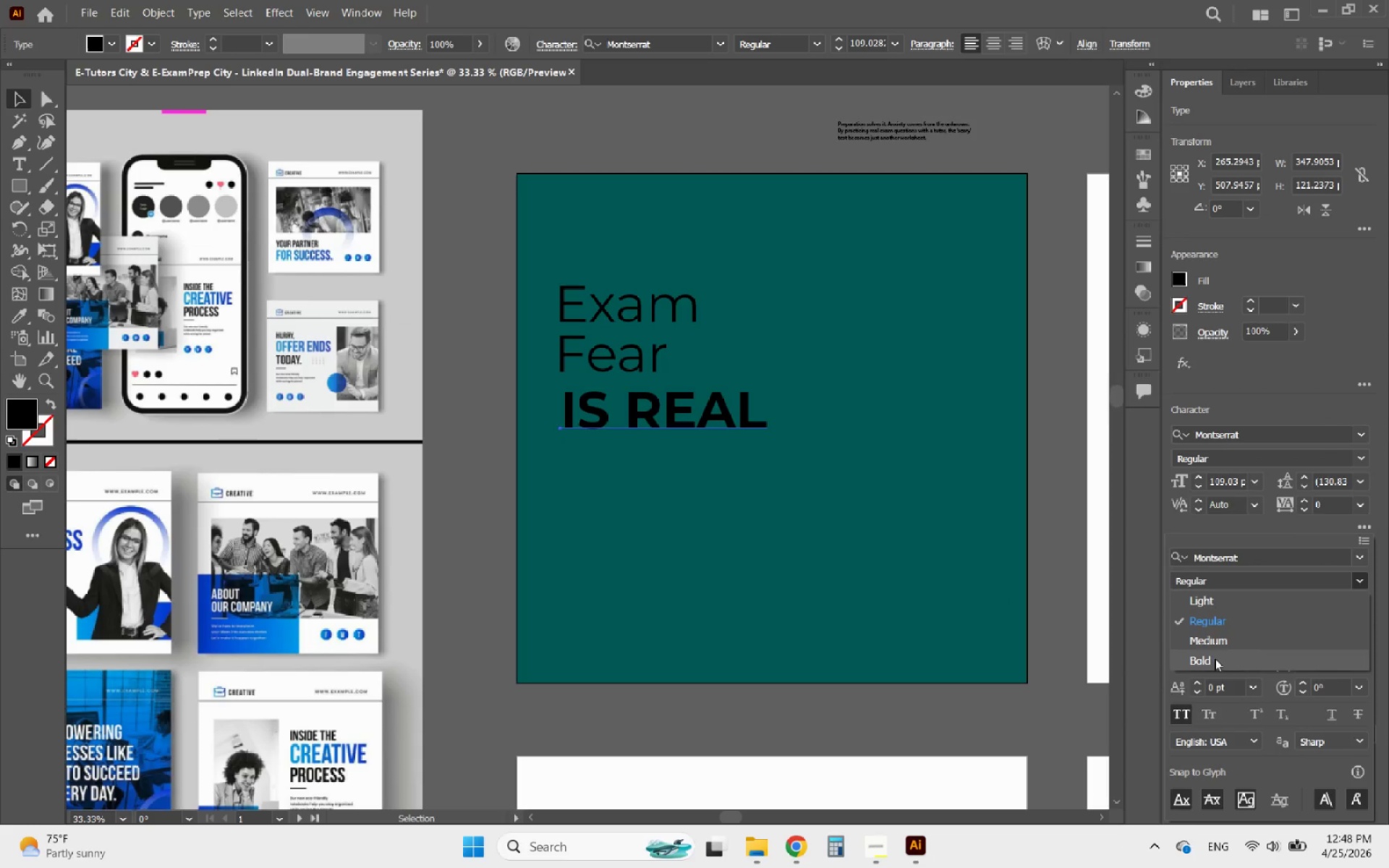 
left_click([1212, 658])
 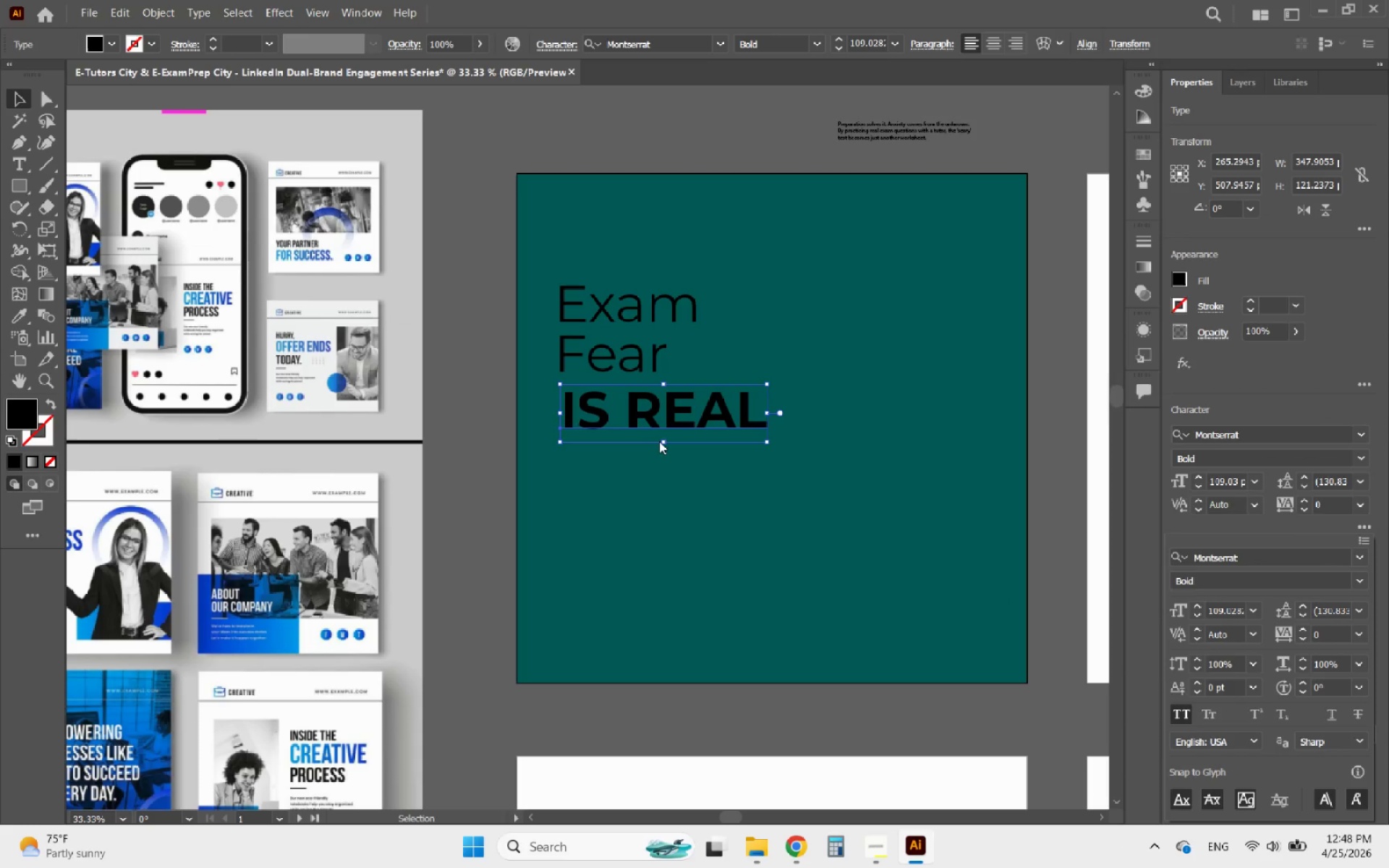 
hold_key(key=AltLeft, duration=0.44)
scroll: coordinate [645, 412], scroll_direction: up, amount: 3.0
 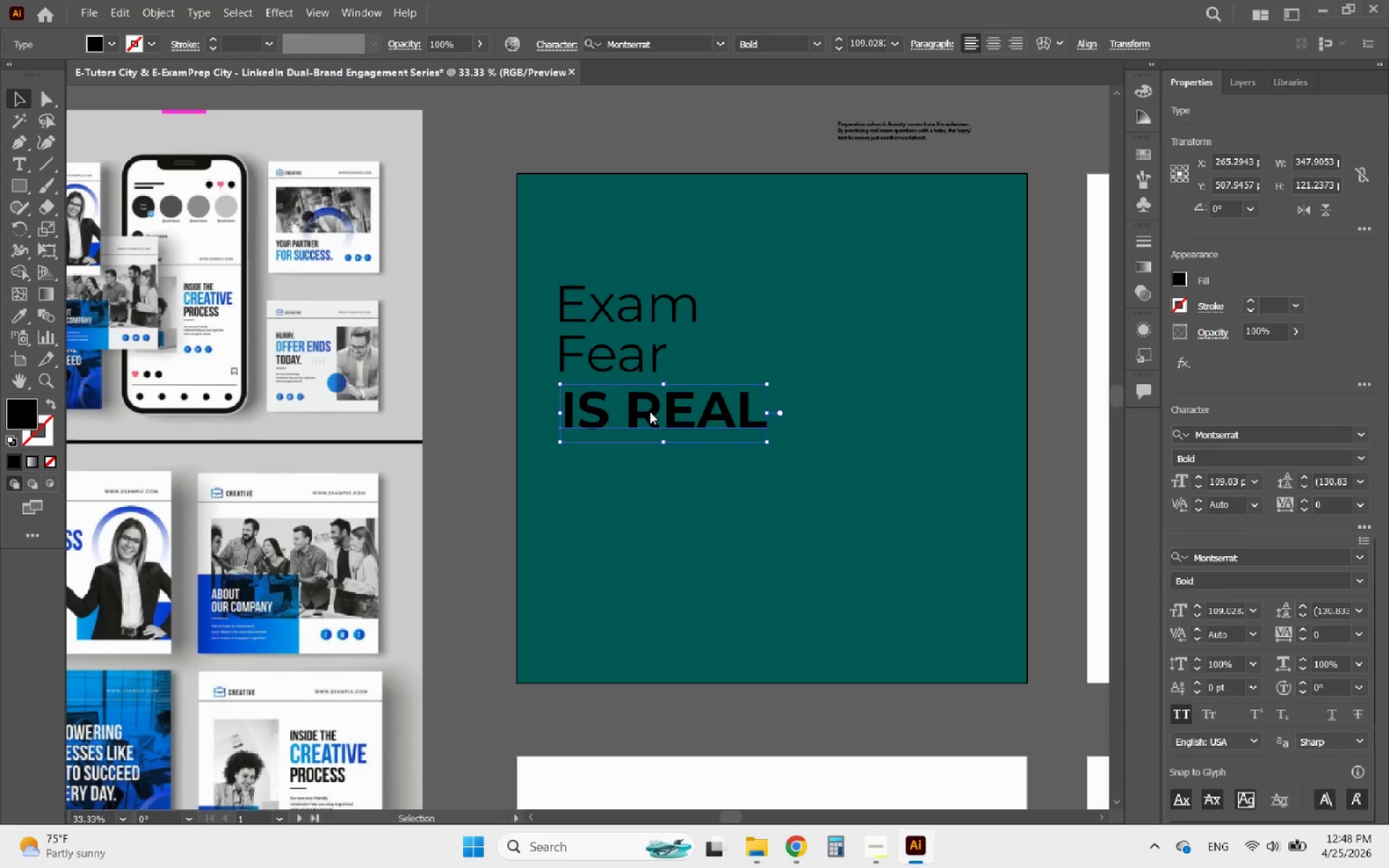 
left_click([650, 412])
 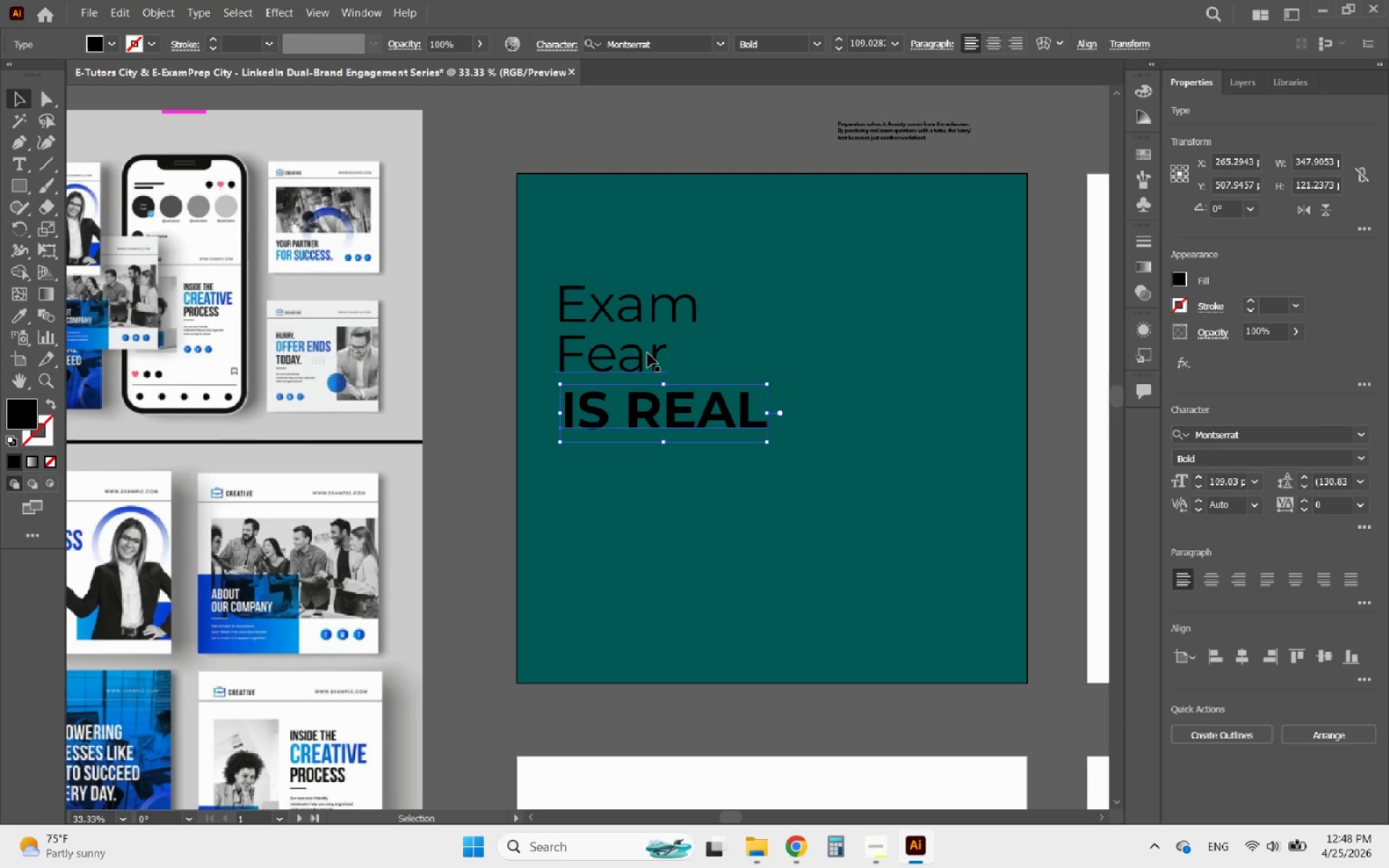 
left_click([647, 351])
 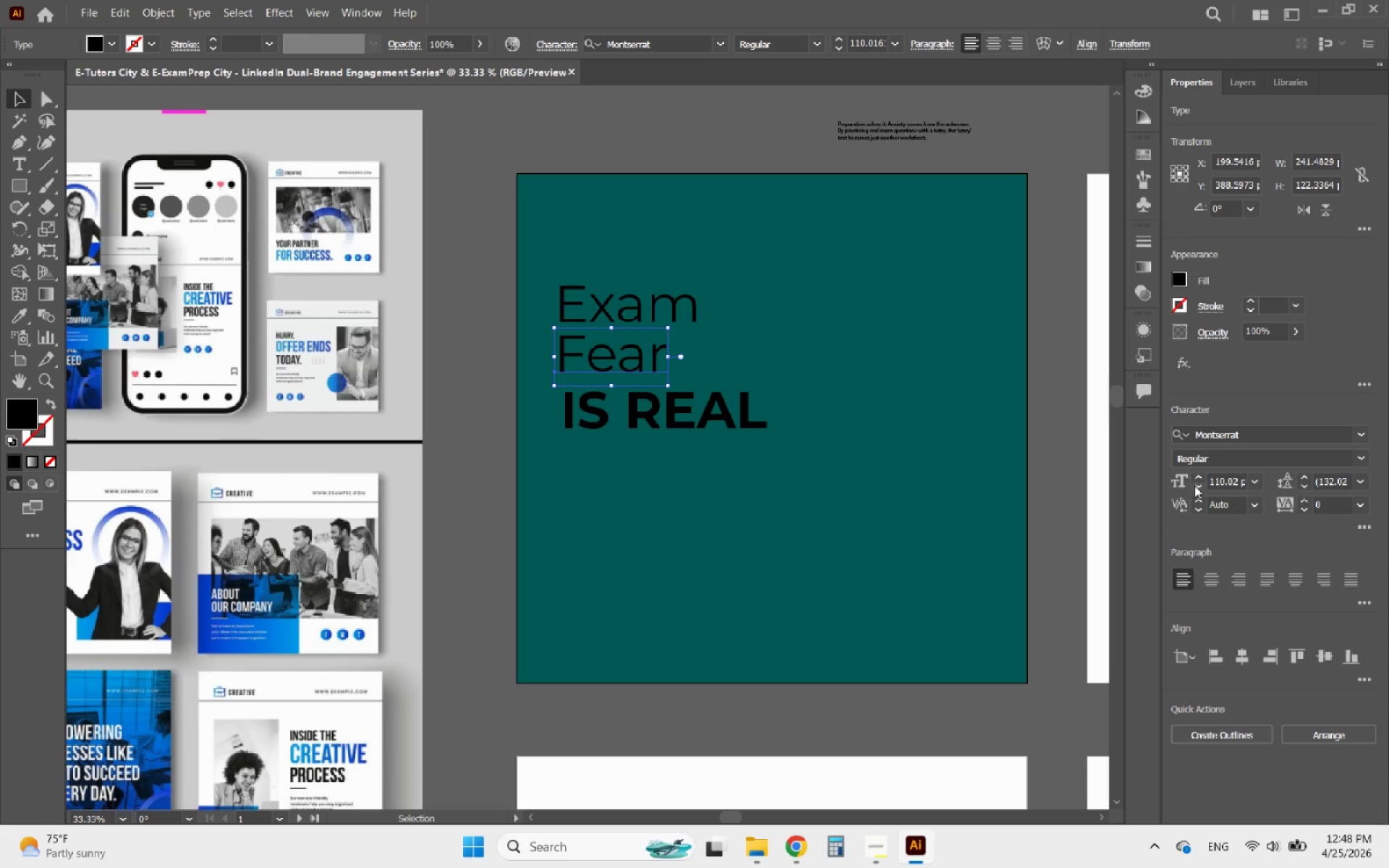 
hold_key(key=ShiftLeft, duration=0.66)
left_click([594, 315])
 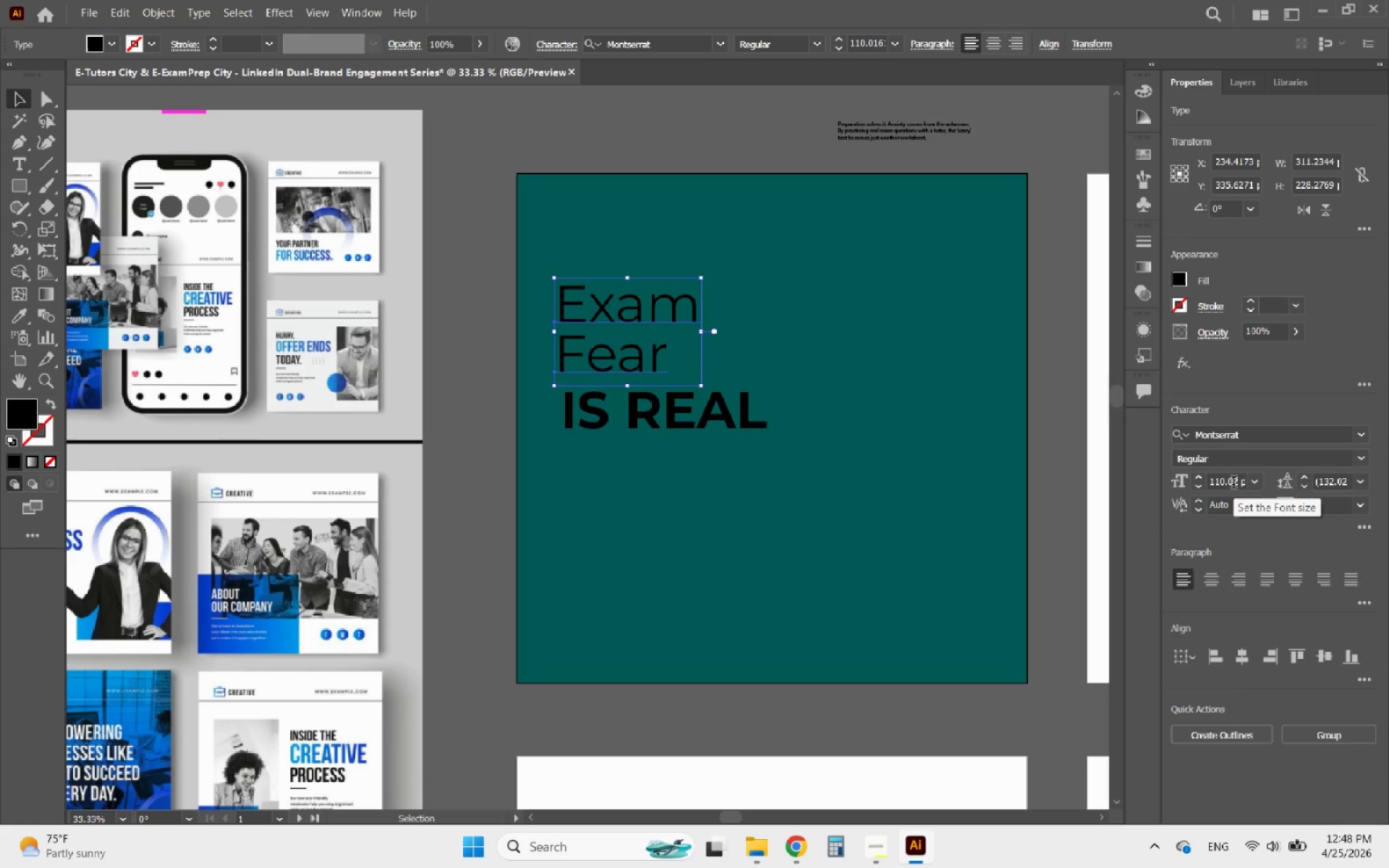 
left_click_drag(start_coordinate=[1237, 483], to_coordinate=[1199, 482])
 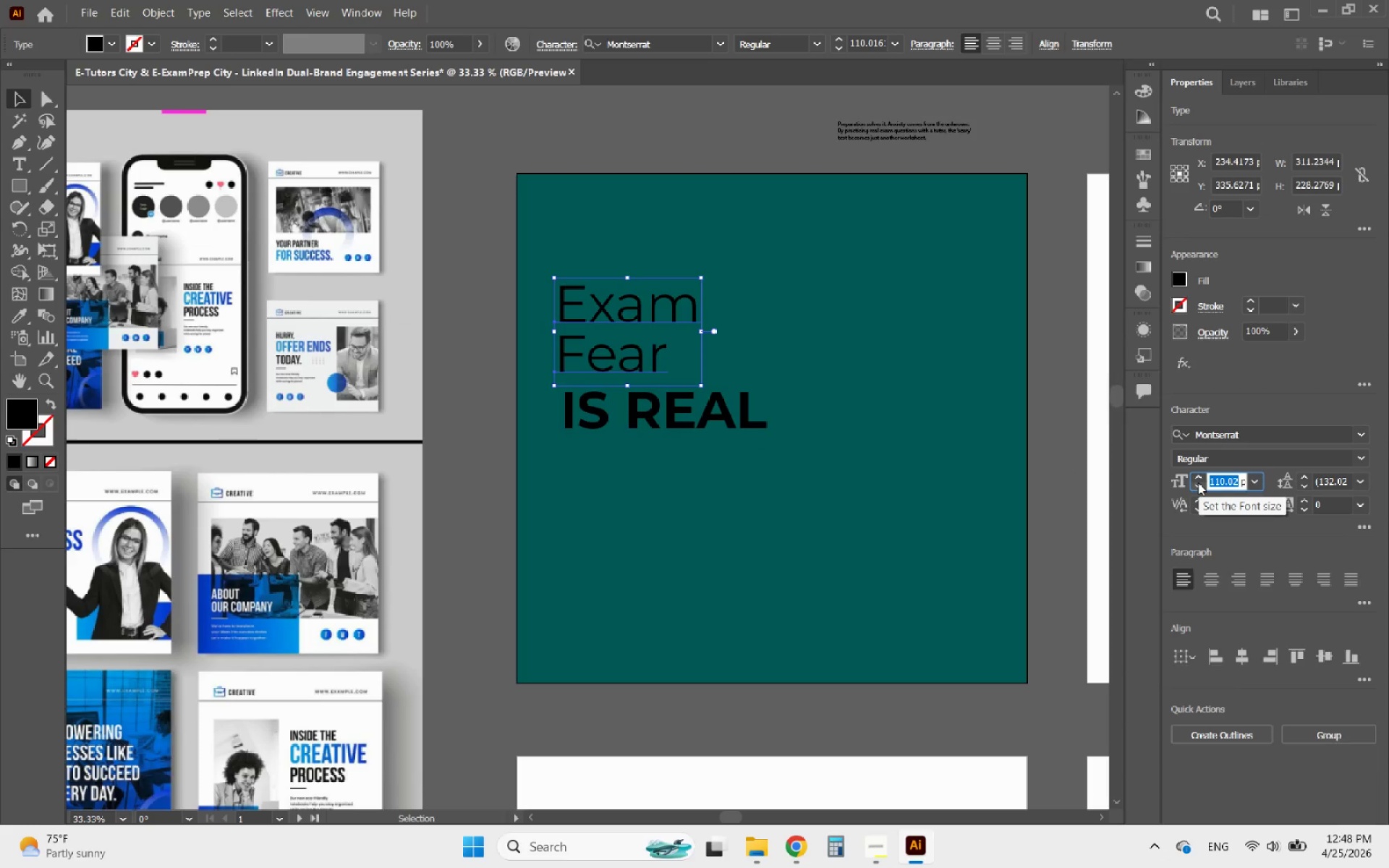 
type(100)
 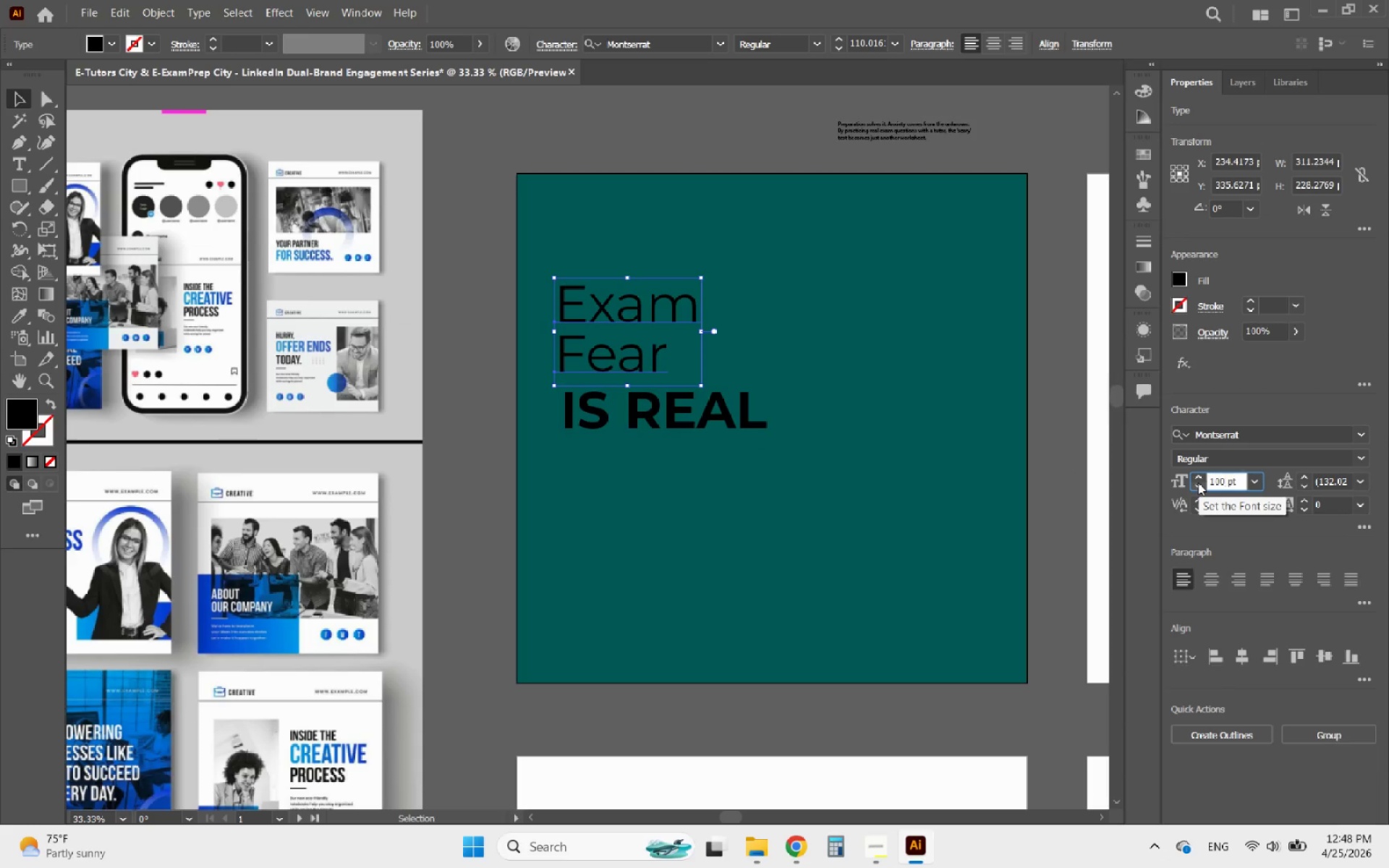 
key(Enter)
 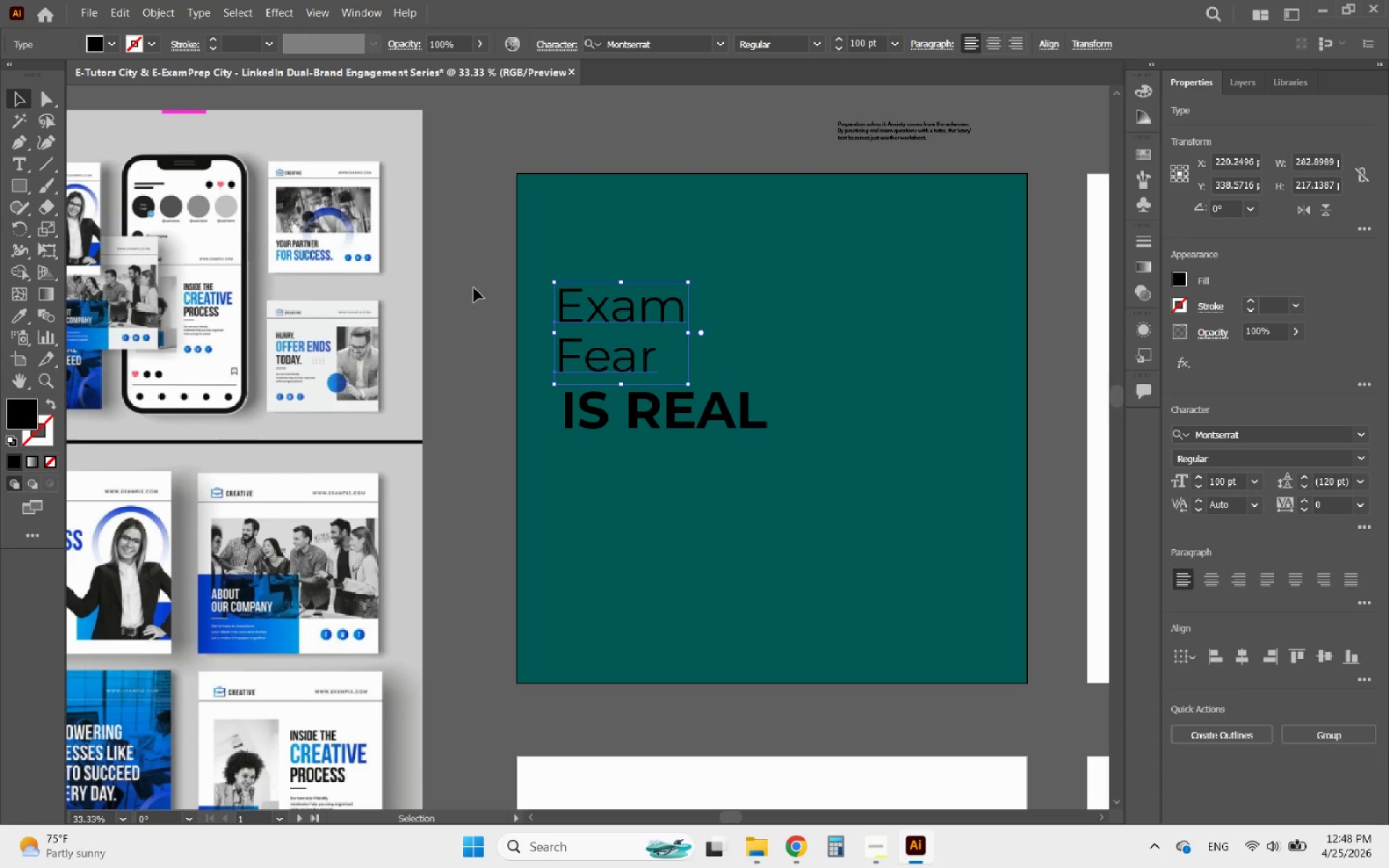 
hold_key(key=AltLeft, duration=1.69)
scroll: coordinate [775, 411], scroll_direction: down, amount: 3.0
 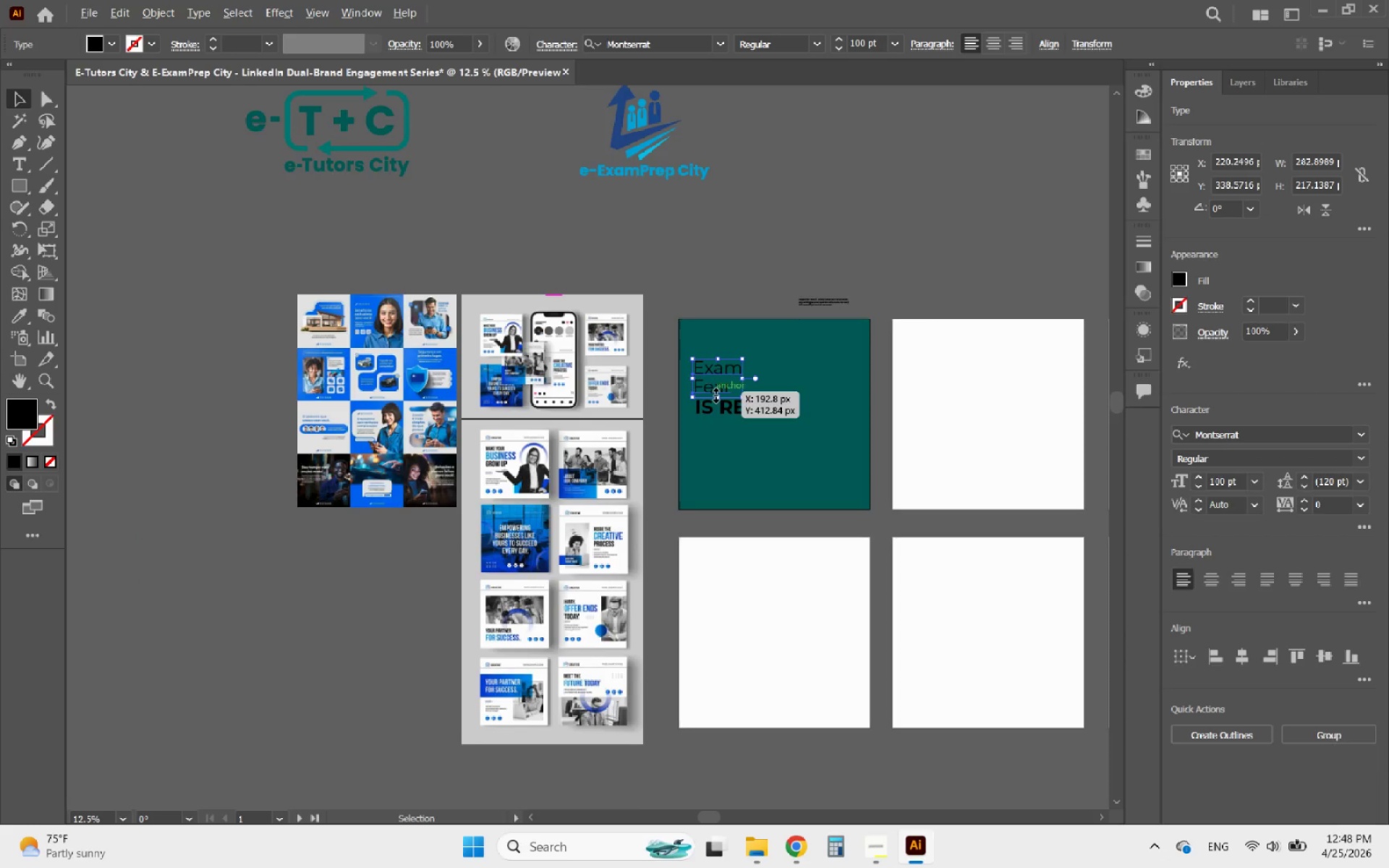 
scroll: coordinate [714, 393], scroll_direction: up, amount: 5.0
 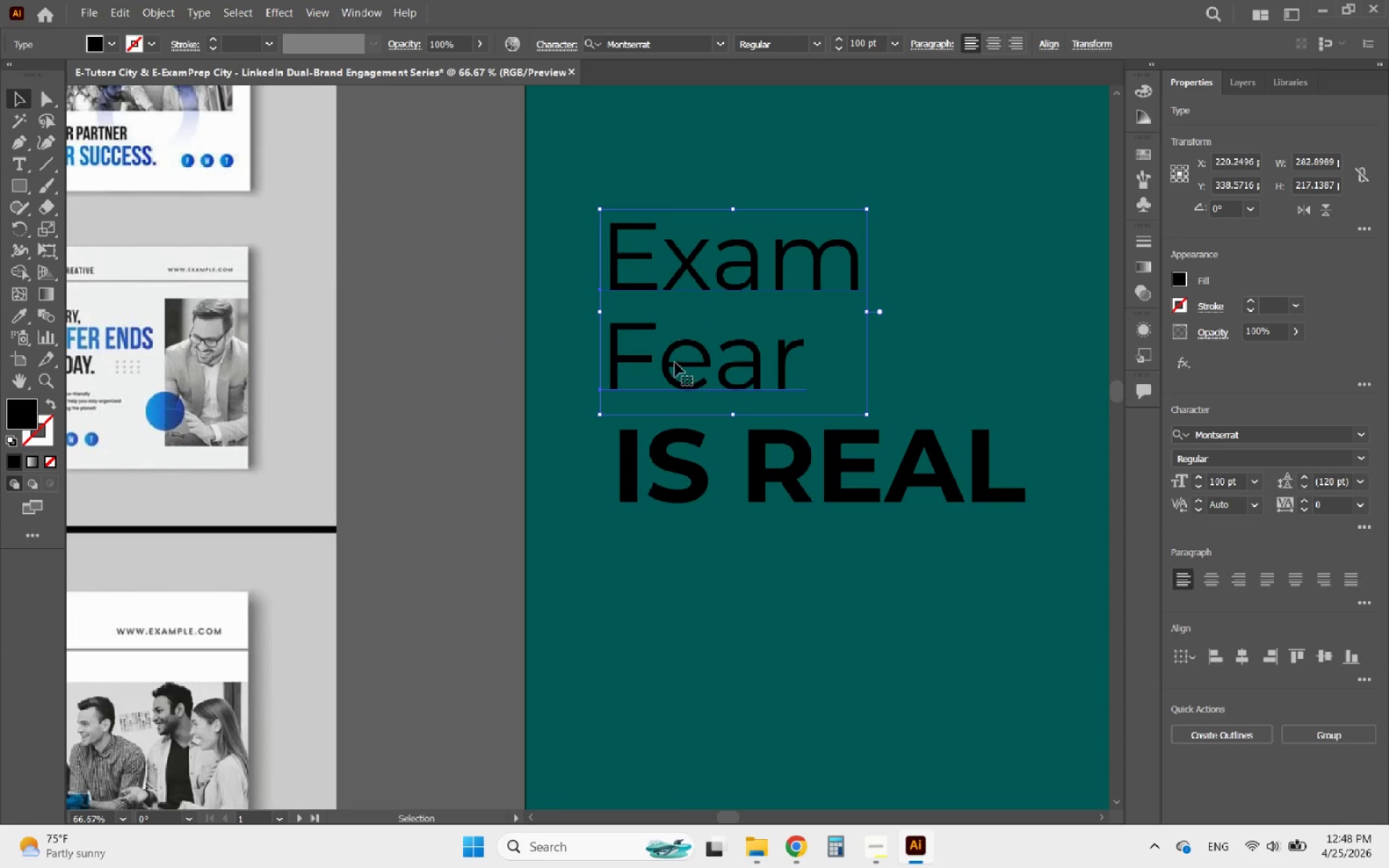 
left_click_drag(start_coordinate=[678, 362], to_coordinate=[708, 366])
 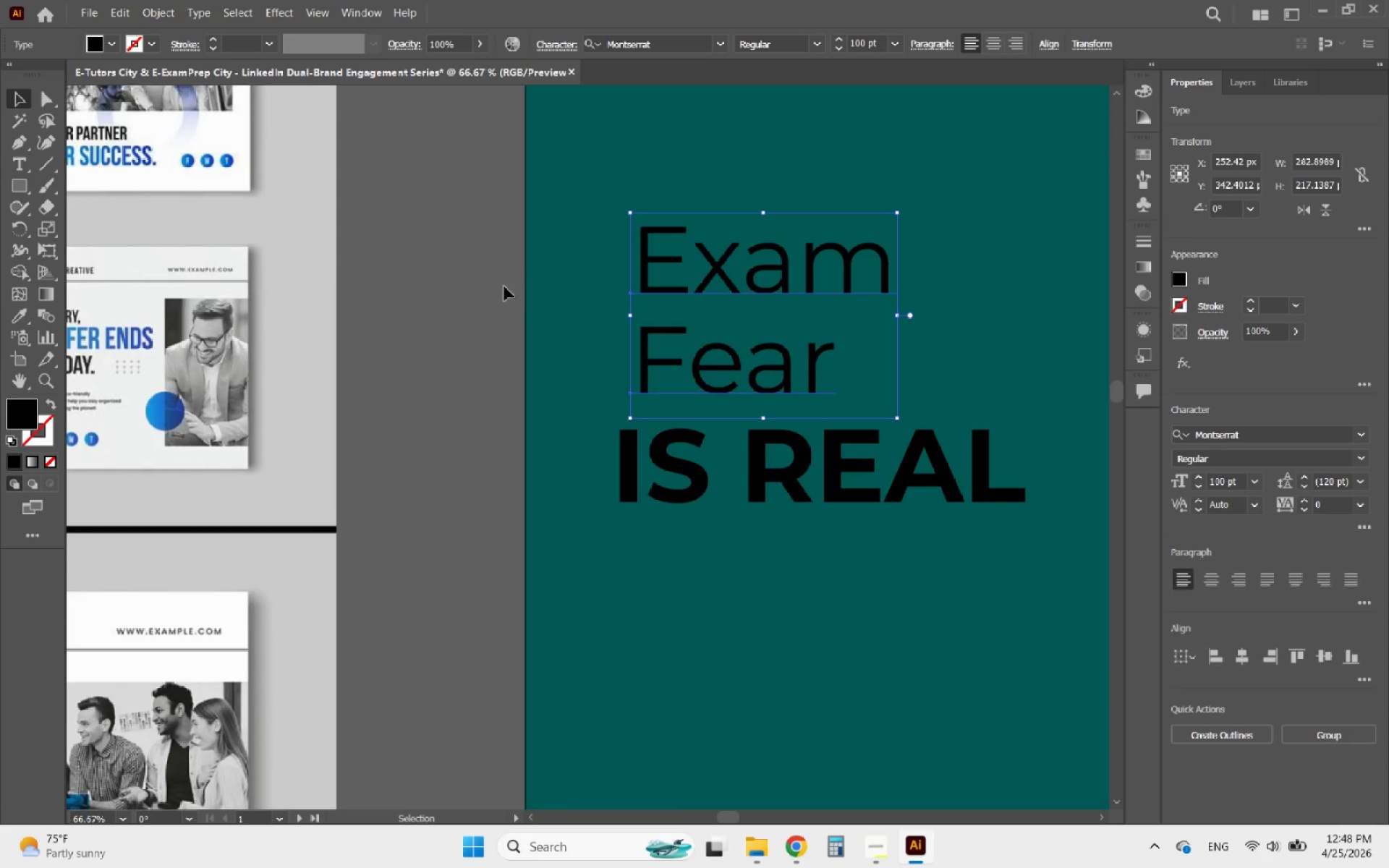 
left_click([491, 285])
 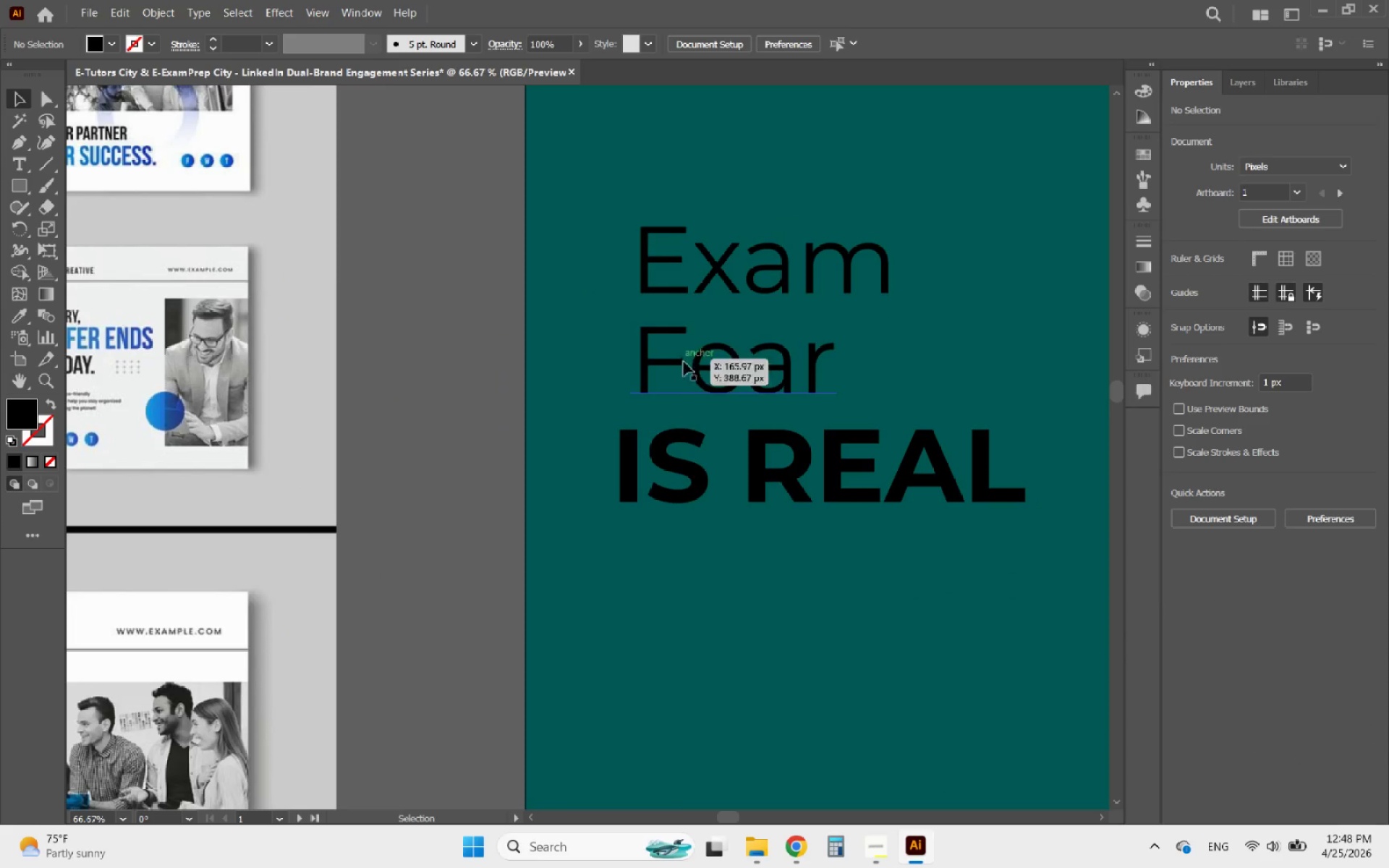 
left_click_drag(start_coordinate=[690, 365], to_coordinate=[686, 344])
 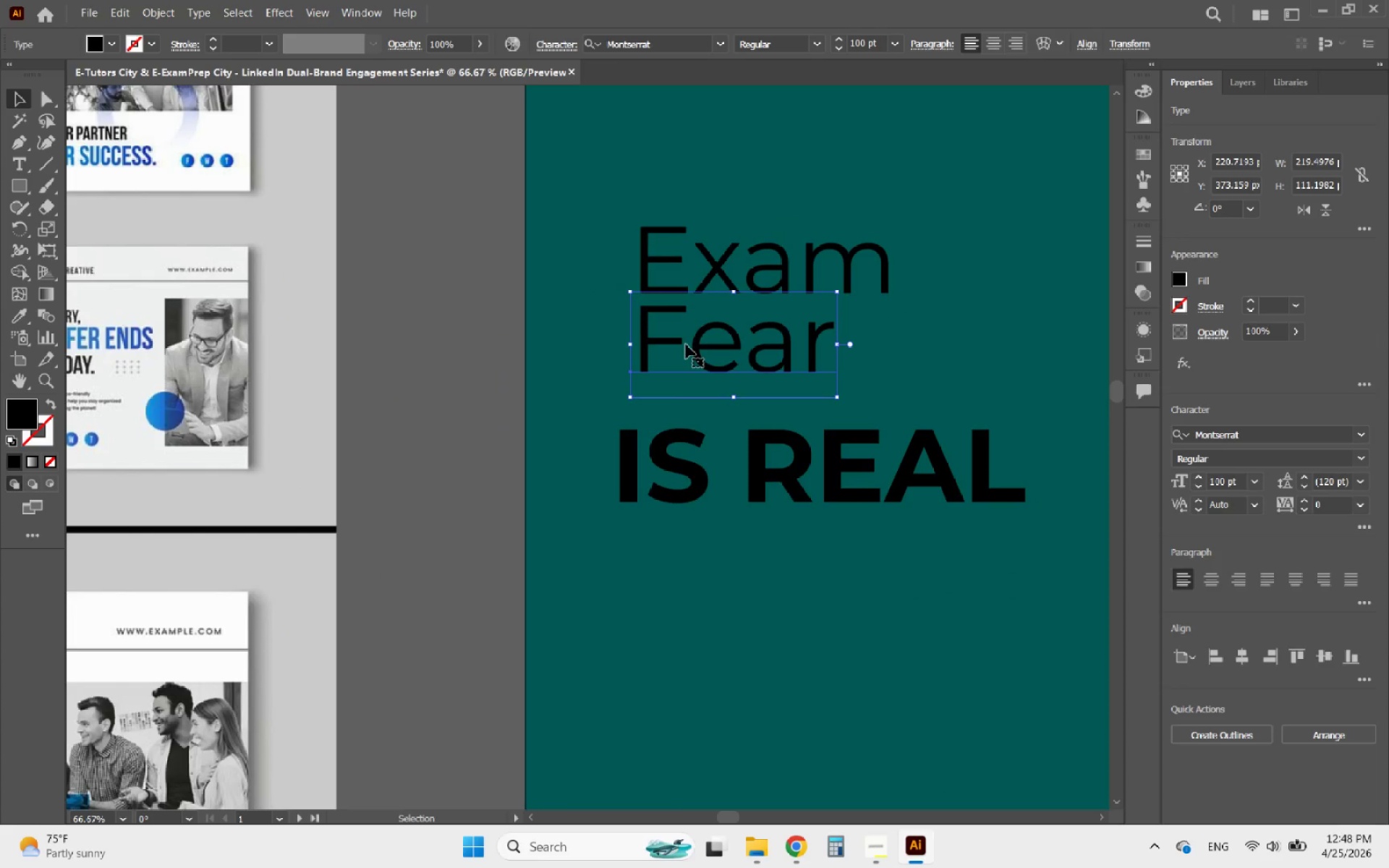 
hold_key(key=ShiftLeft, duration=1.73)
 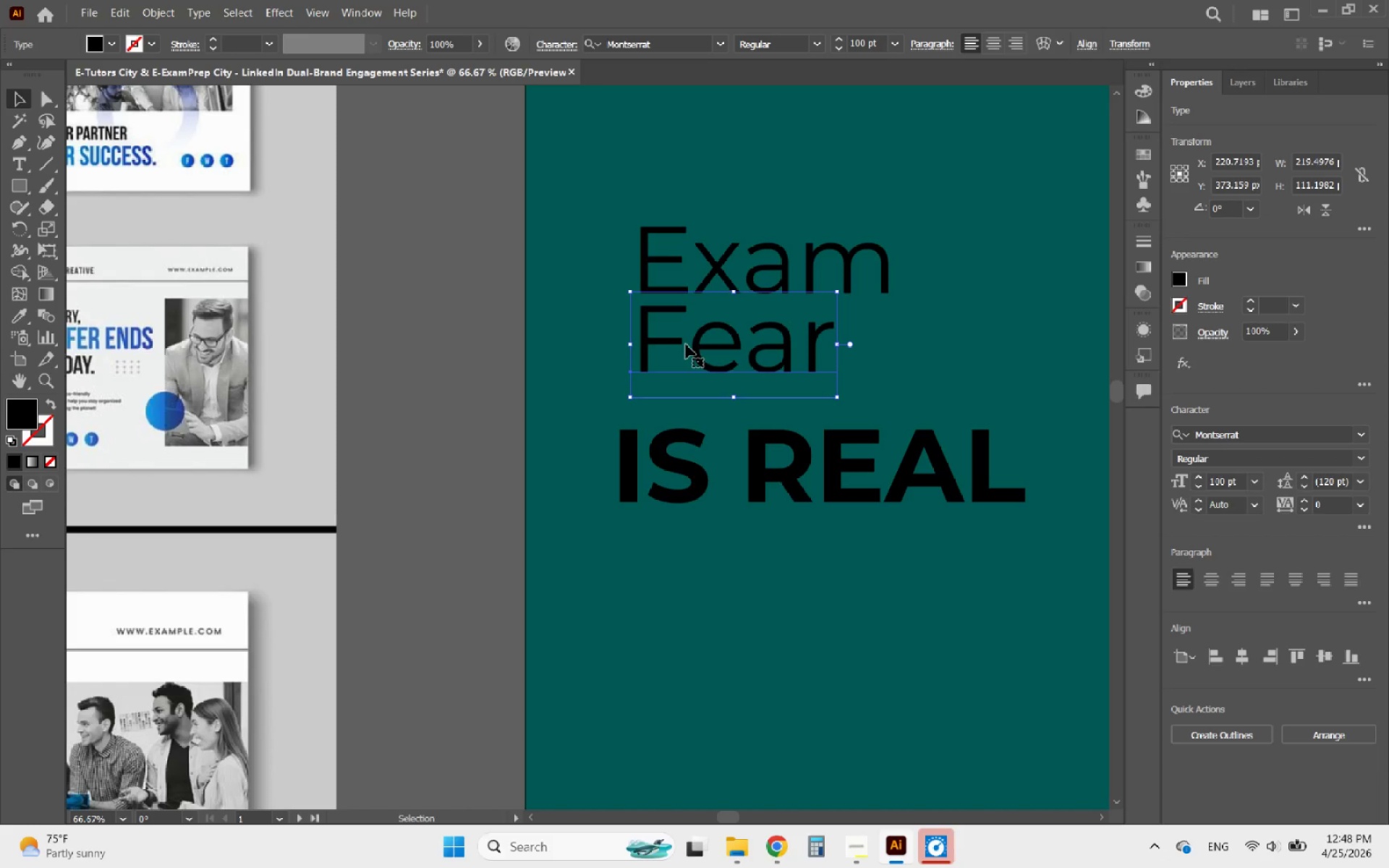 
wait(12.45)
 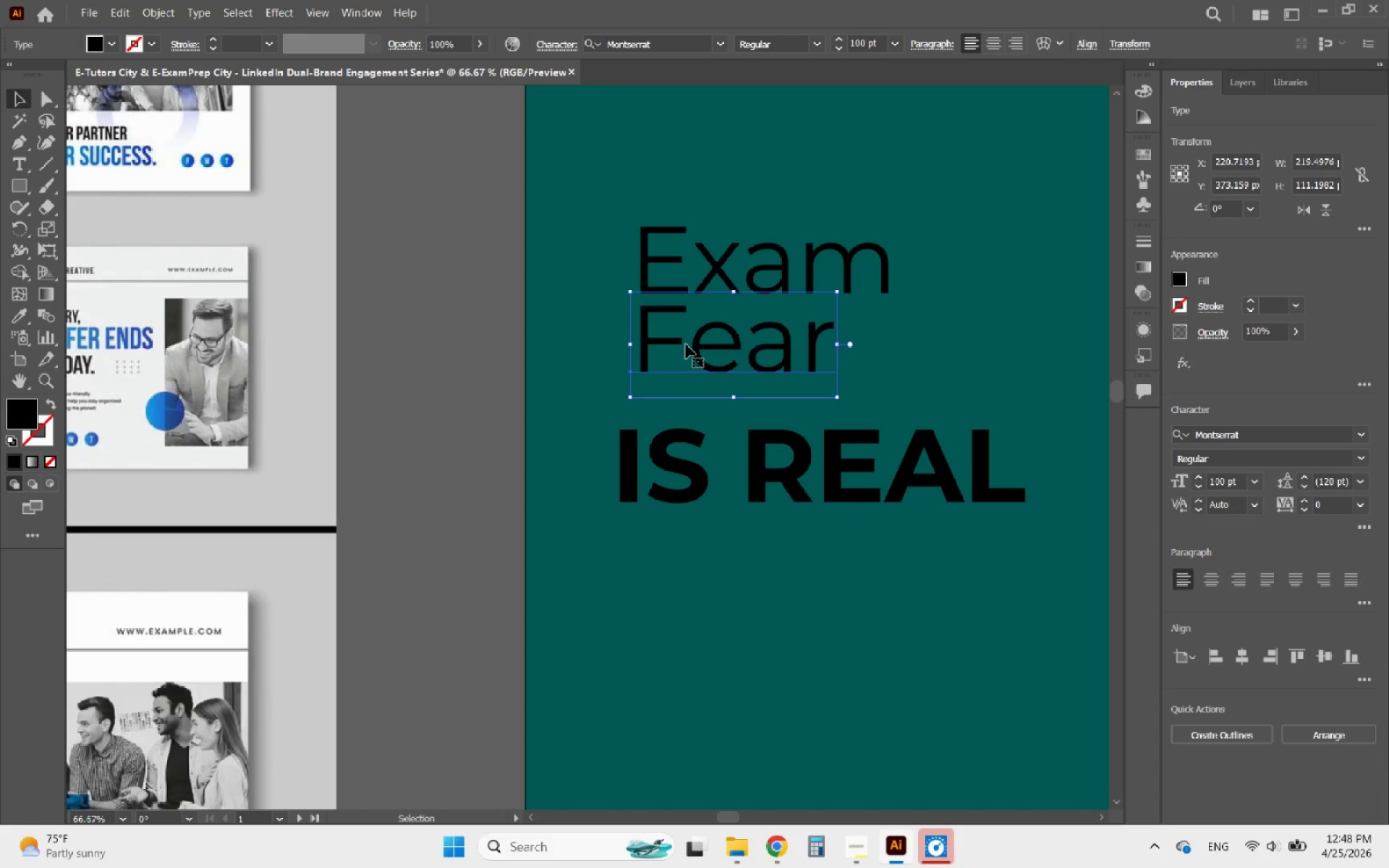 
left_click_drag(start_coordinate=[669, 454], to_coordinate=[689, 415])
 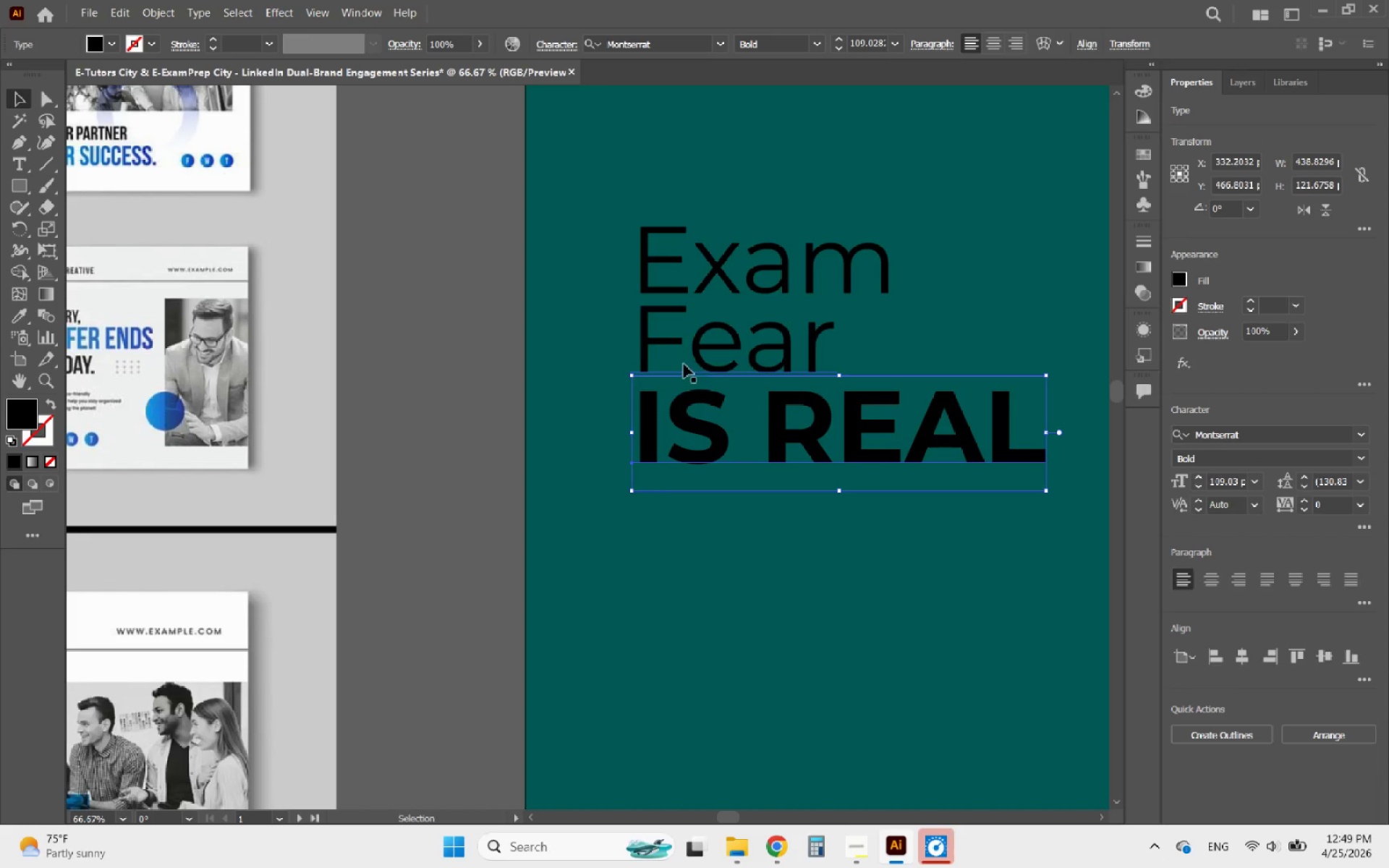 
hold_key(key=AltLeft, duration=0.66)
scroll: coordinate [316, 471], scroll_direction: down, amount: 4.0
 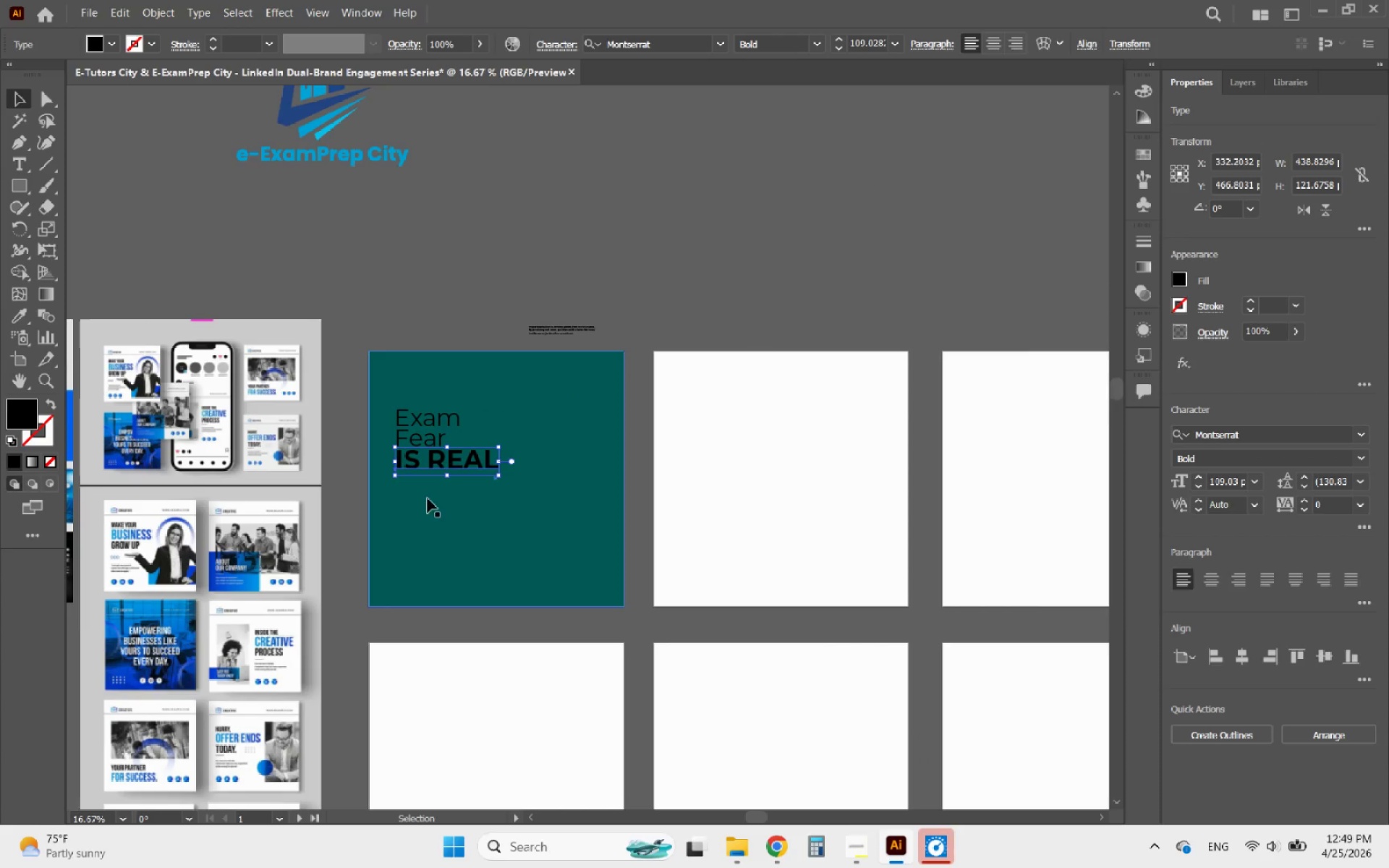 
hold_key(key=AltLeft, duration=0.64)
scroll: coordinate [463, 502], scroll_direction: up, amount: 2.0
 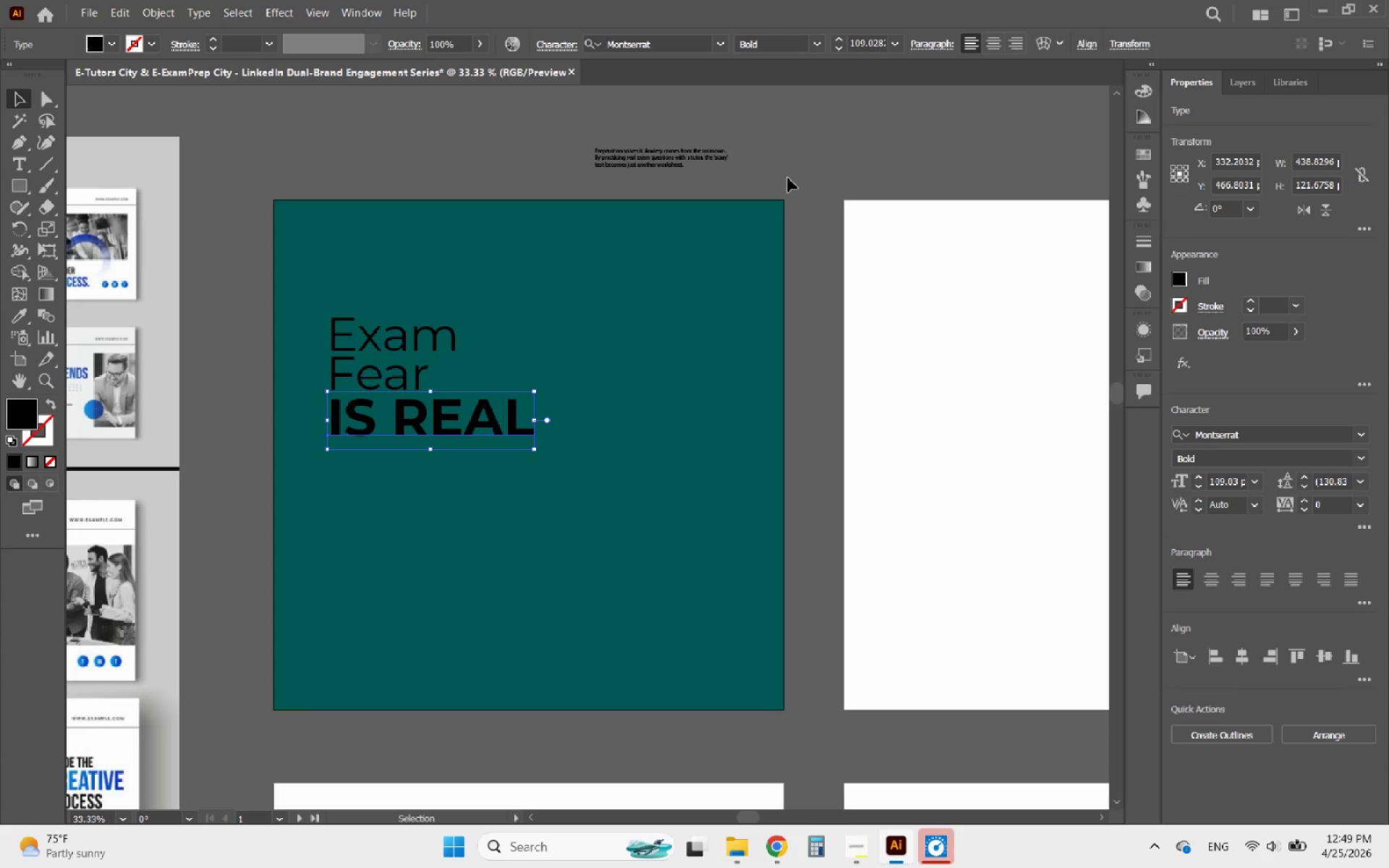 
left_click([658, 153])
 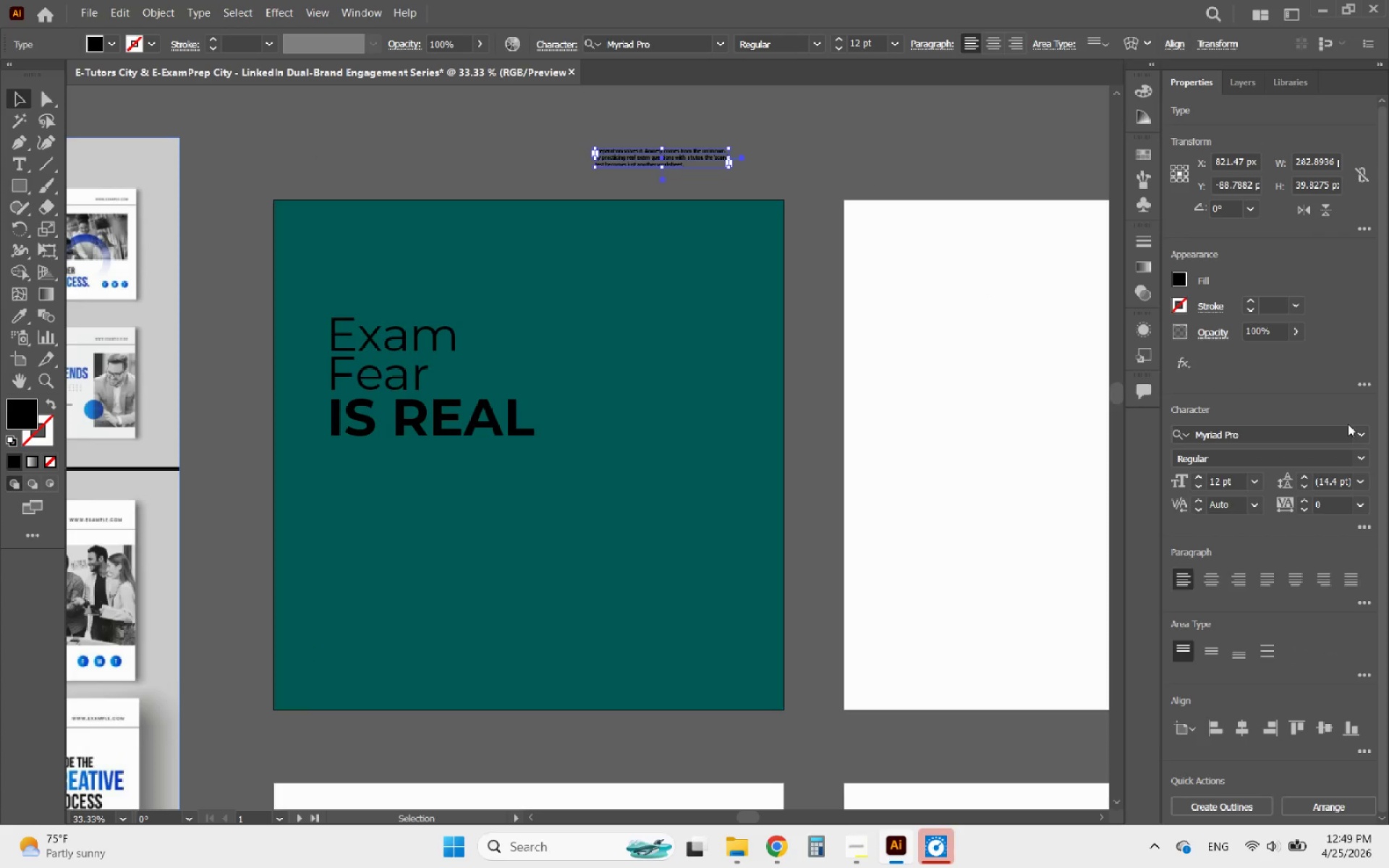 
left_click([1358, 425])
 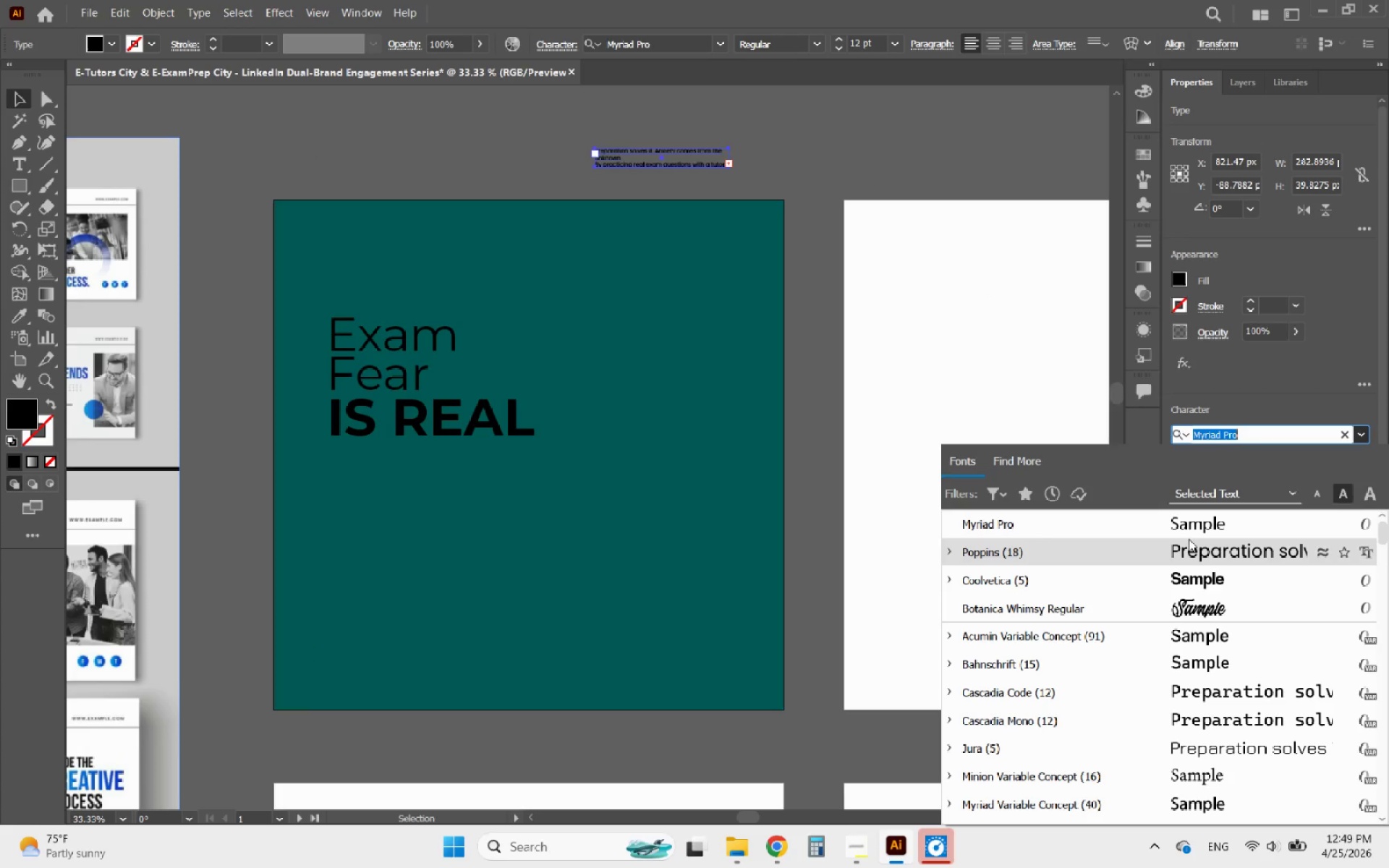 
scroll: coordinate [1189, 556], scroll_direction: up, amount: 4.0
 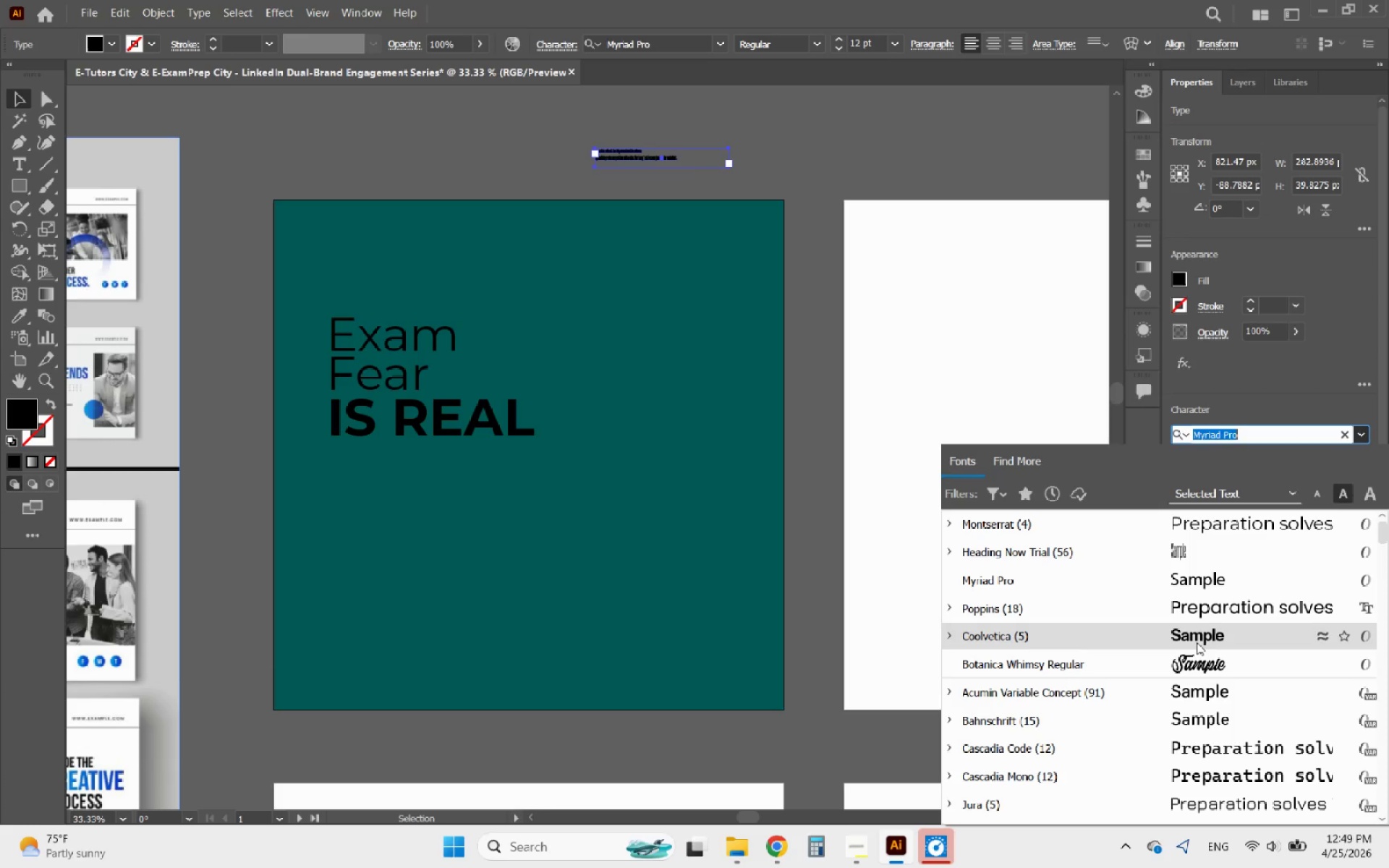 
left_click([1197, 638])
 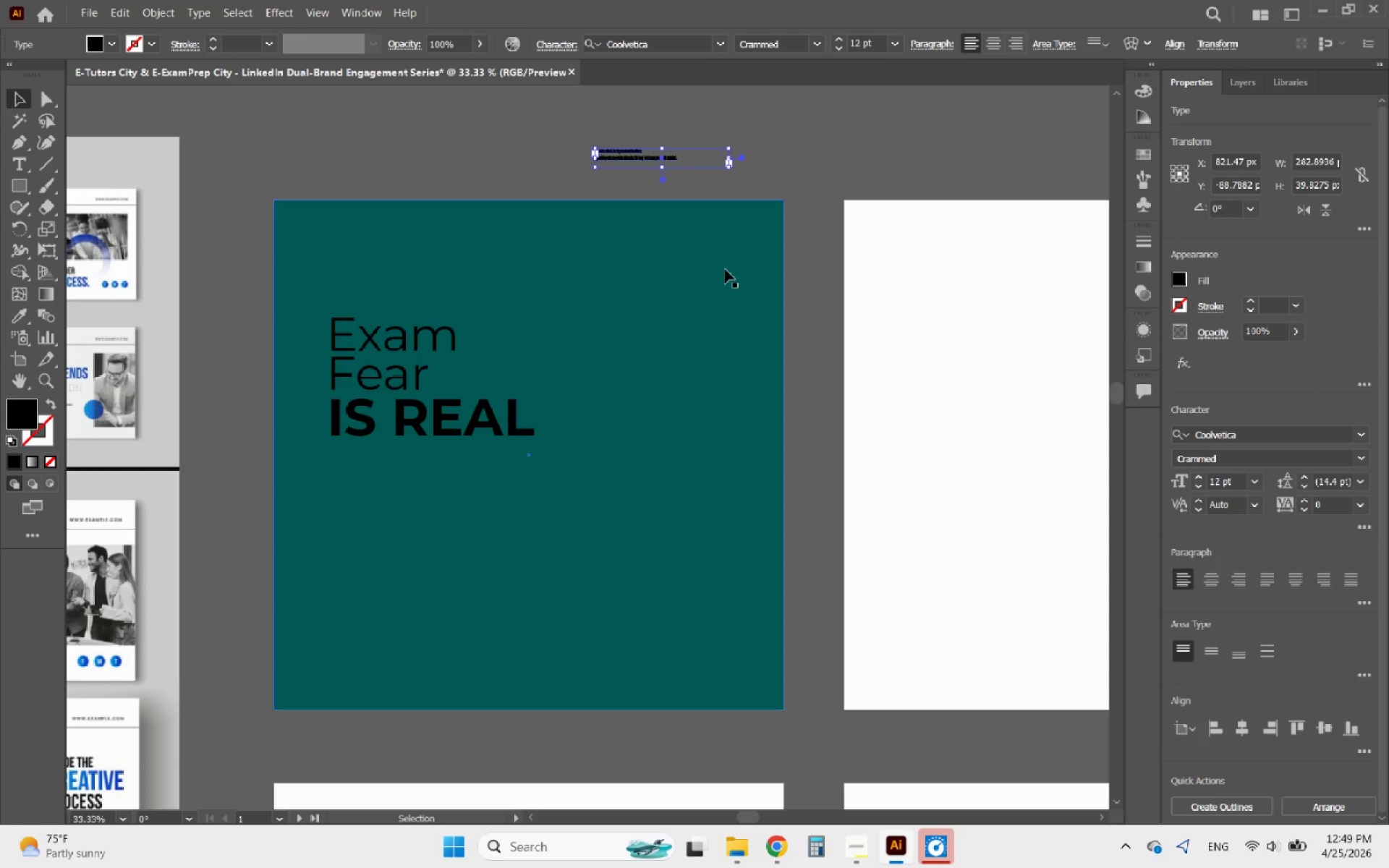 
hold_key(key=AltLeft, duration=0.59)
 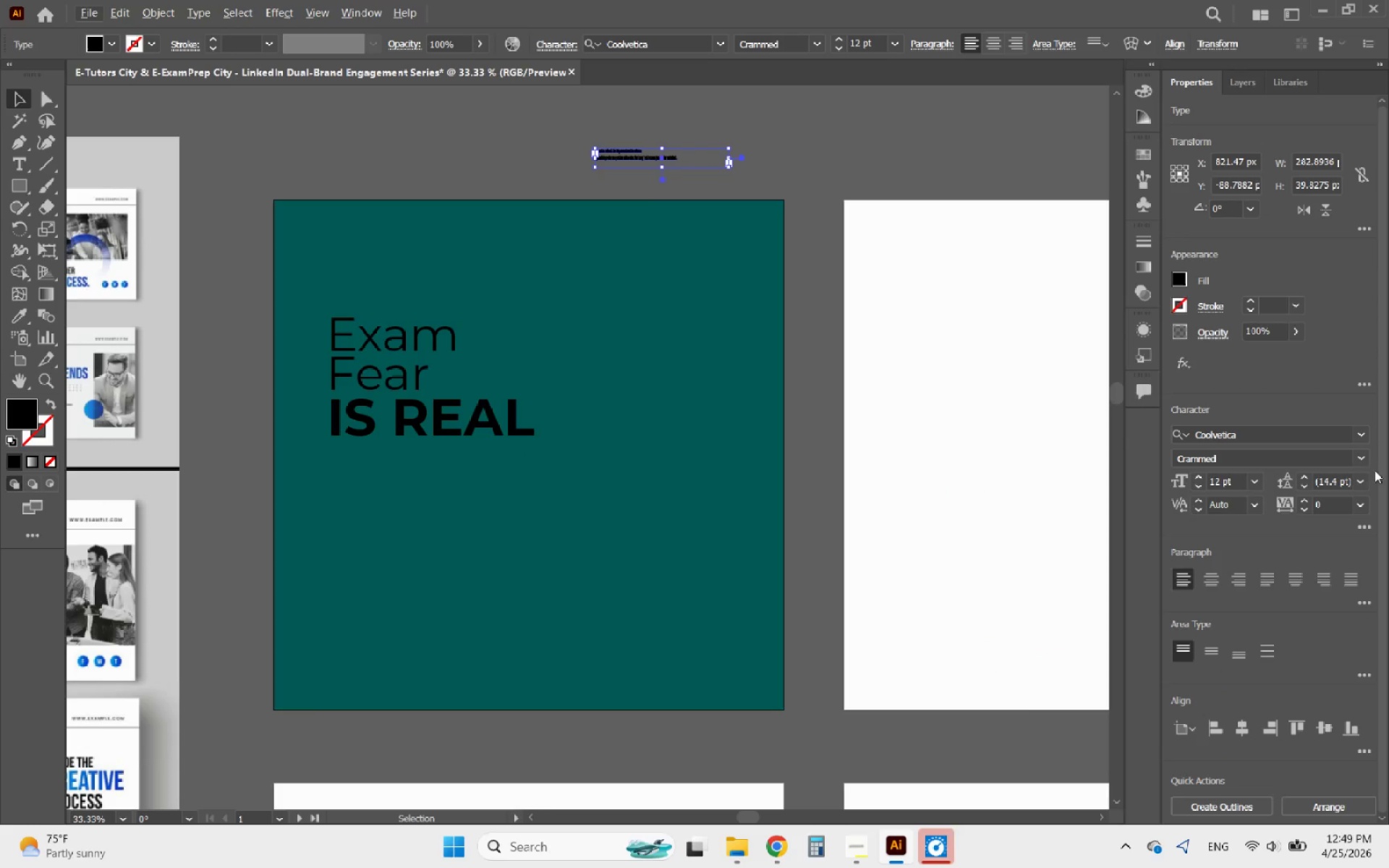 
left_click([1365, 462])
 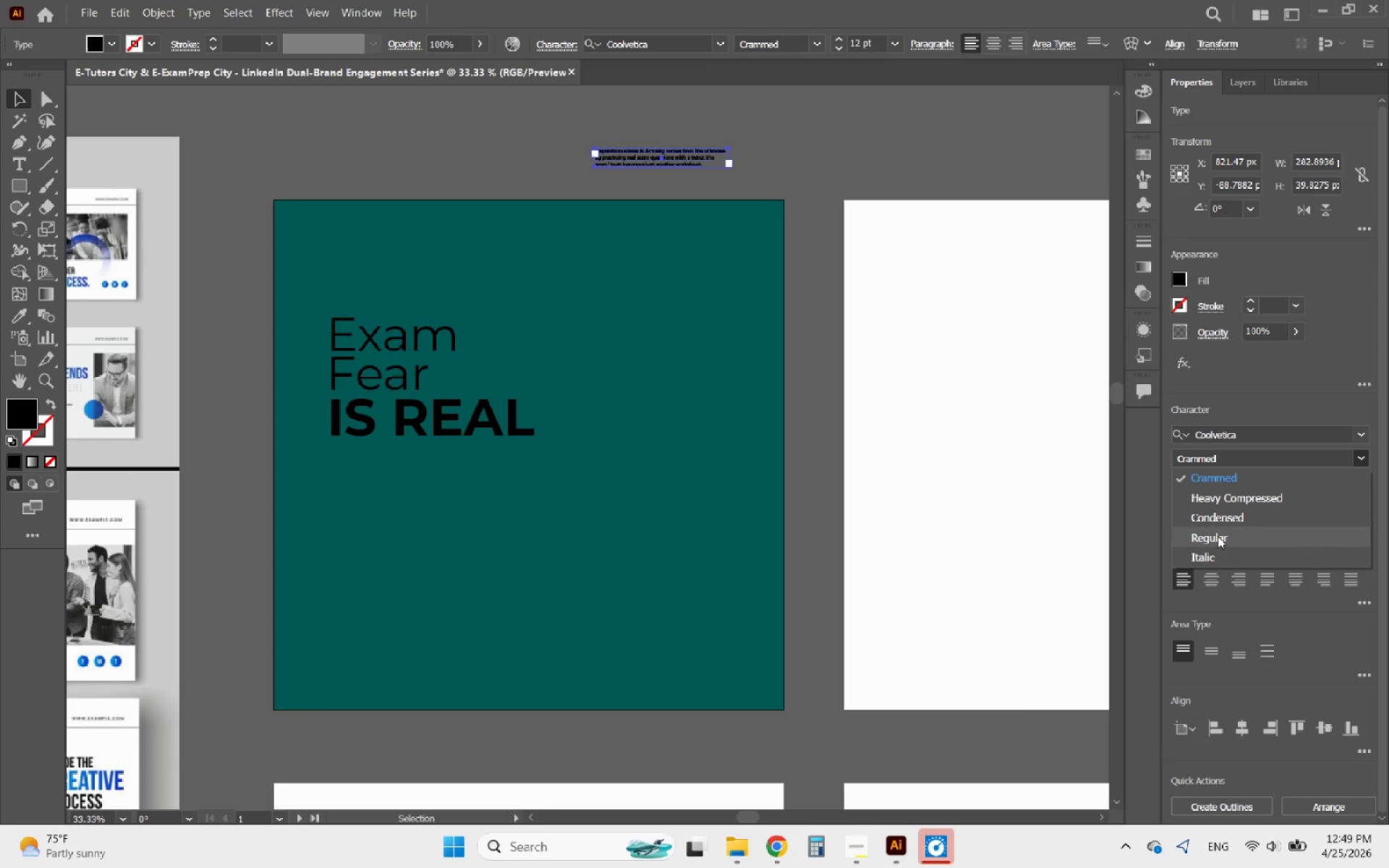 
left_click([1218, 536])
 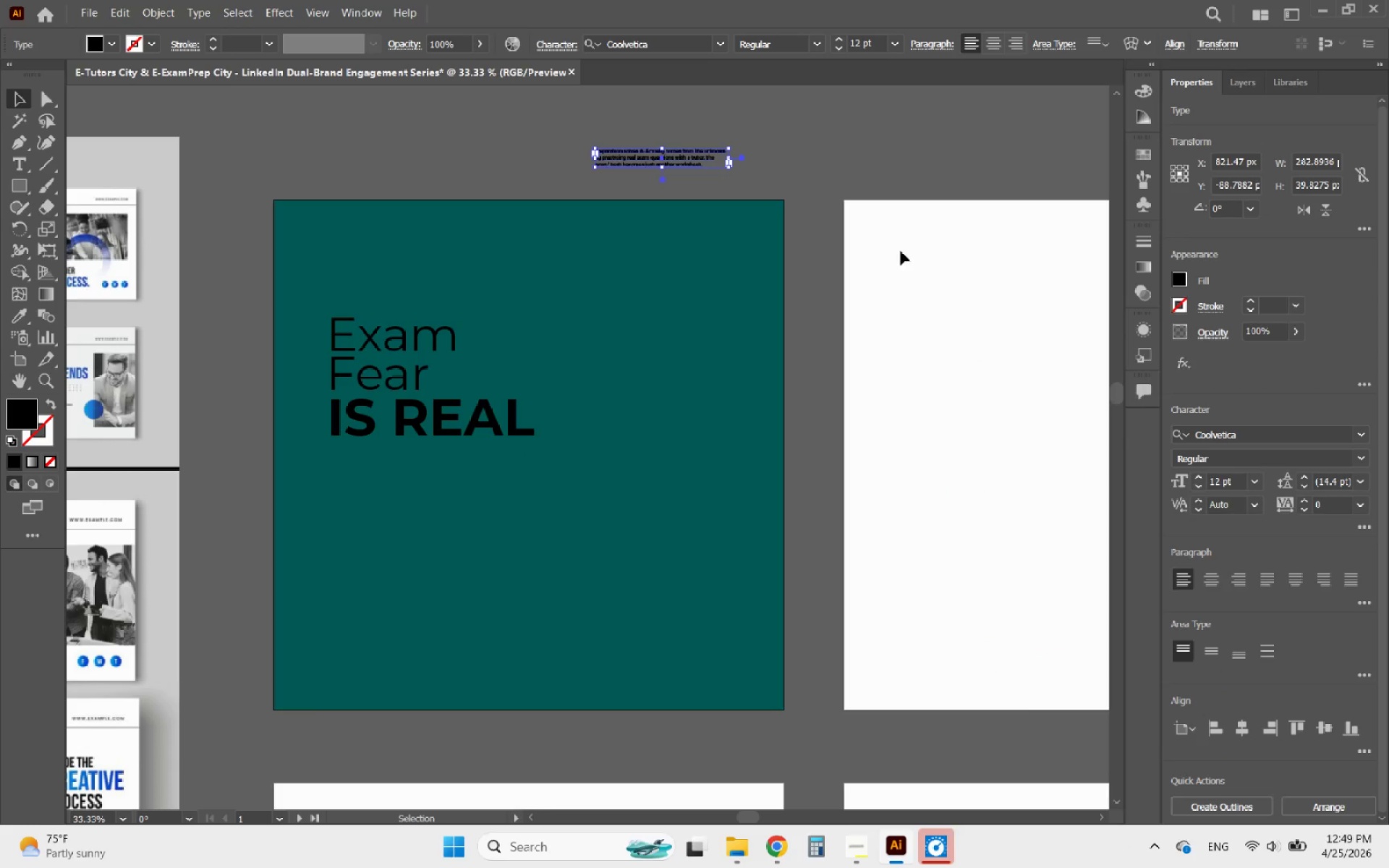 
hold_key(key=AltLeft, duration=1.64)
scroll: coordinate [657, 165], scroll_direction: up, amount: 6.0
 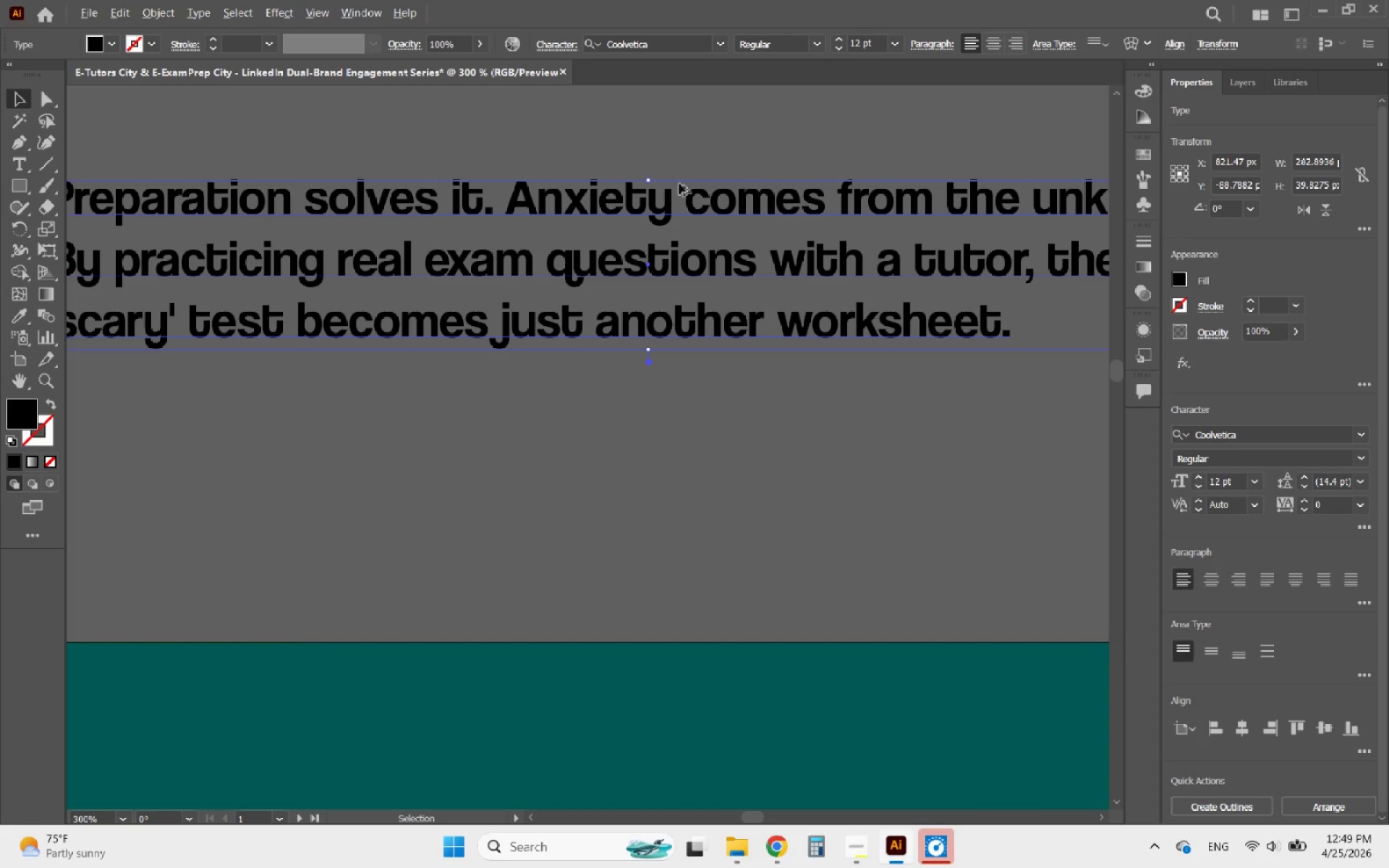 
left_click_drag(start_coordinate=[727, 211], to_coordinate=[464, 529])
 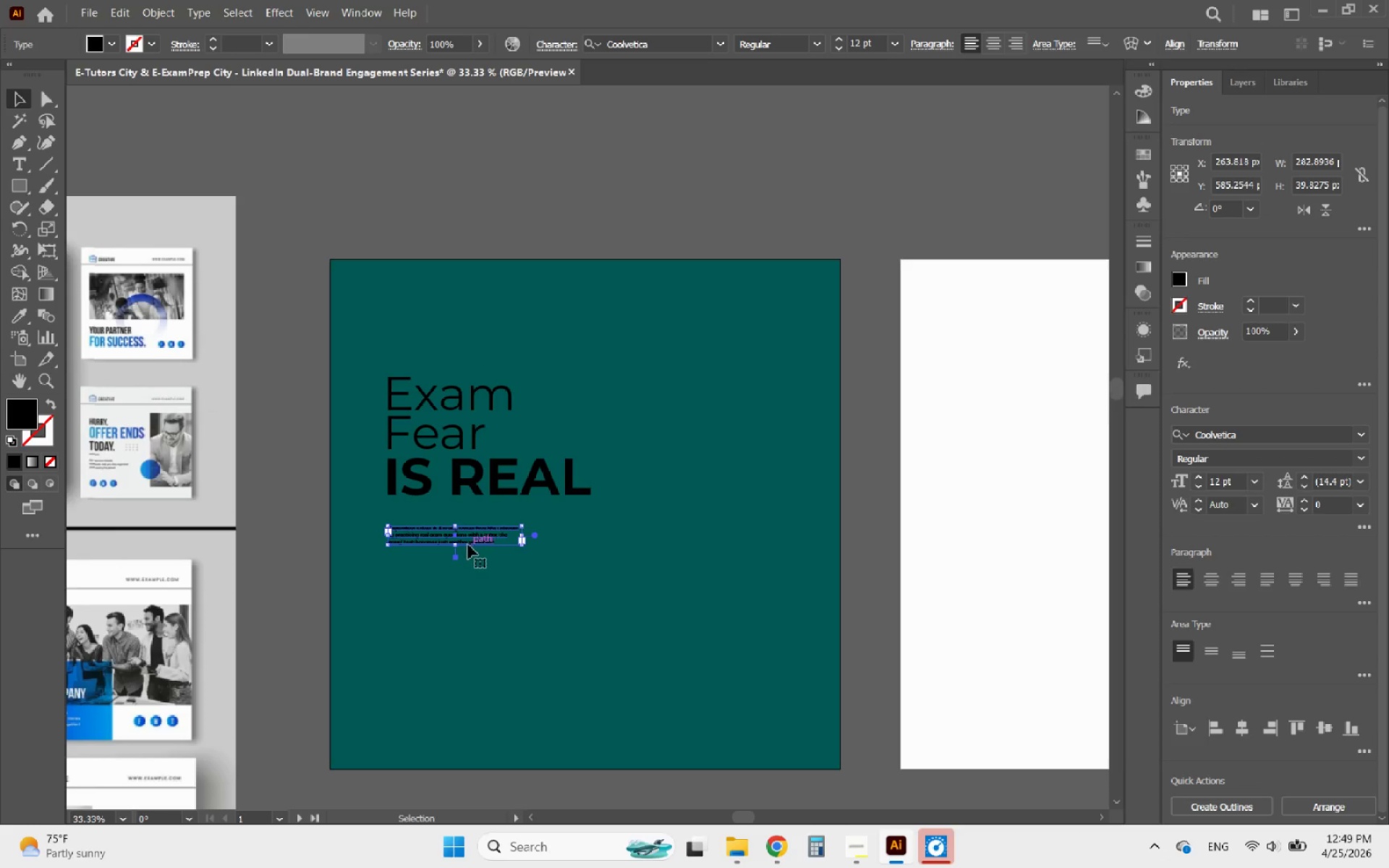 
scroll: coordinate [727, 211], scroll_direction: down, amount: 6.0
 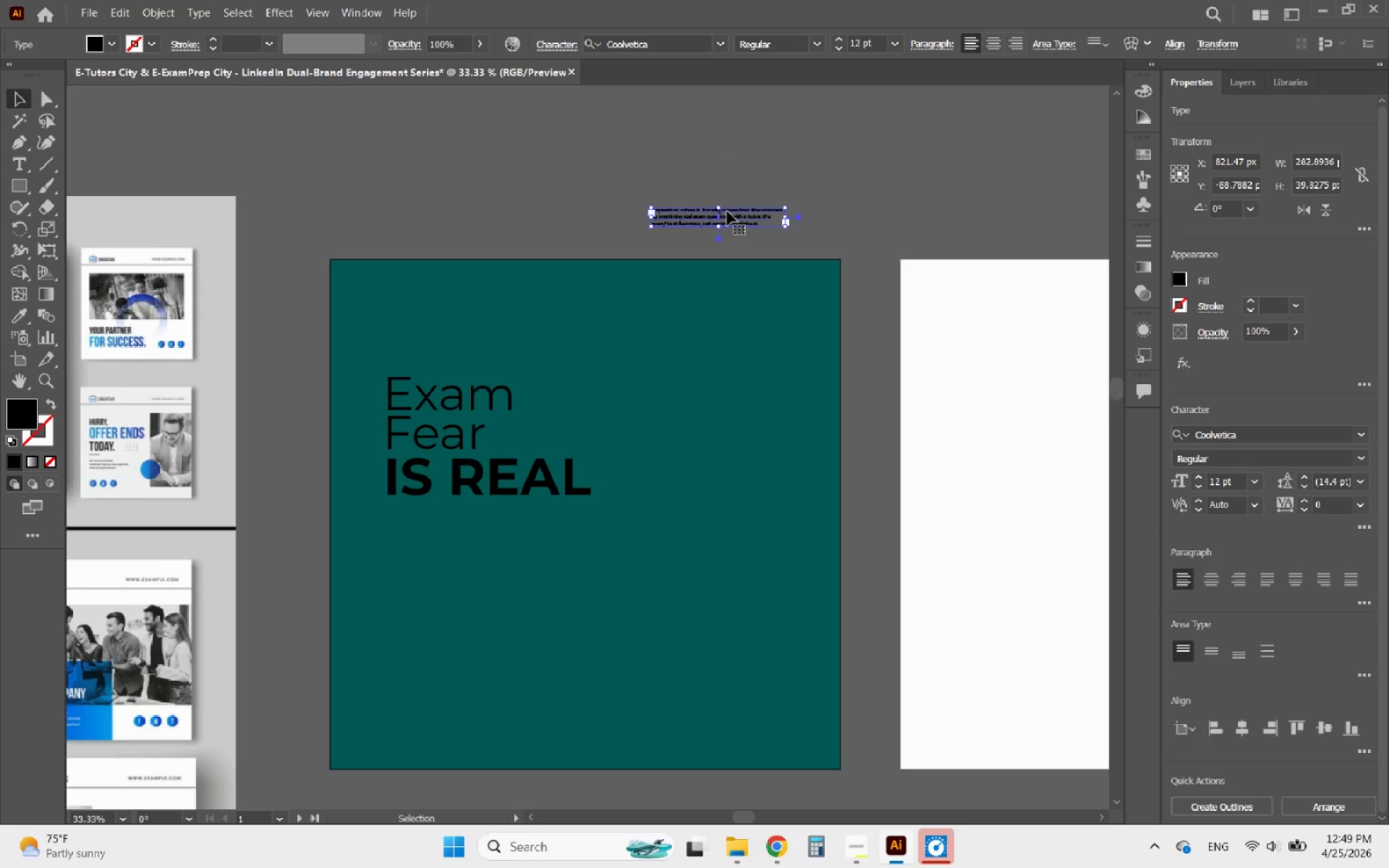 
hold_key(key=ShiftLeft, duration=2.98)
left_click_drag(start_coordinate=[522, 548], to_coordinate=[603, 579])
 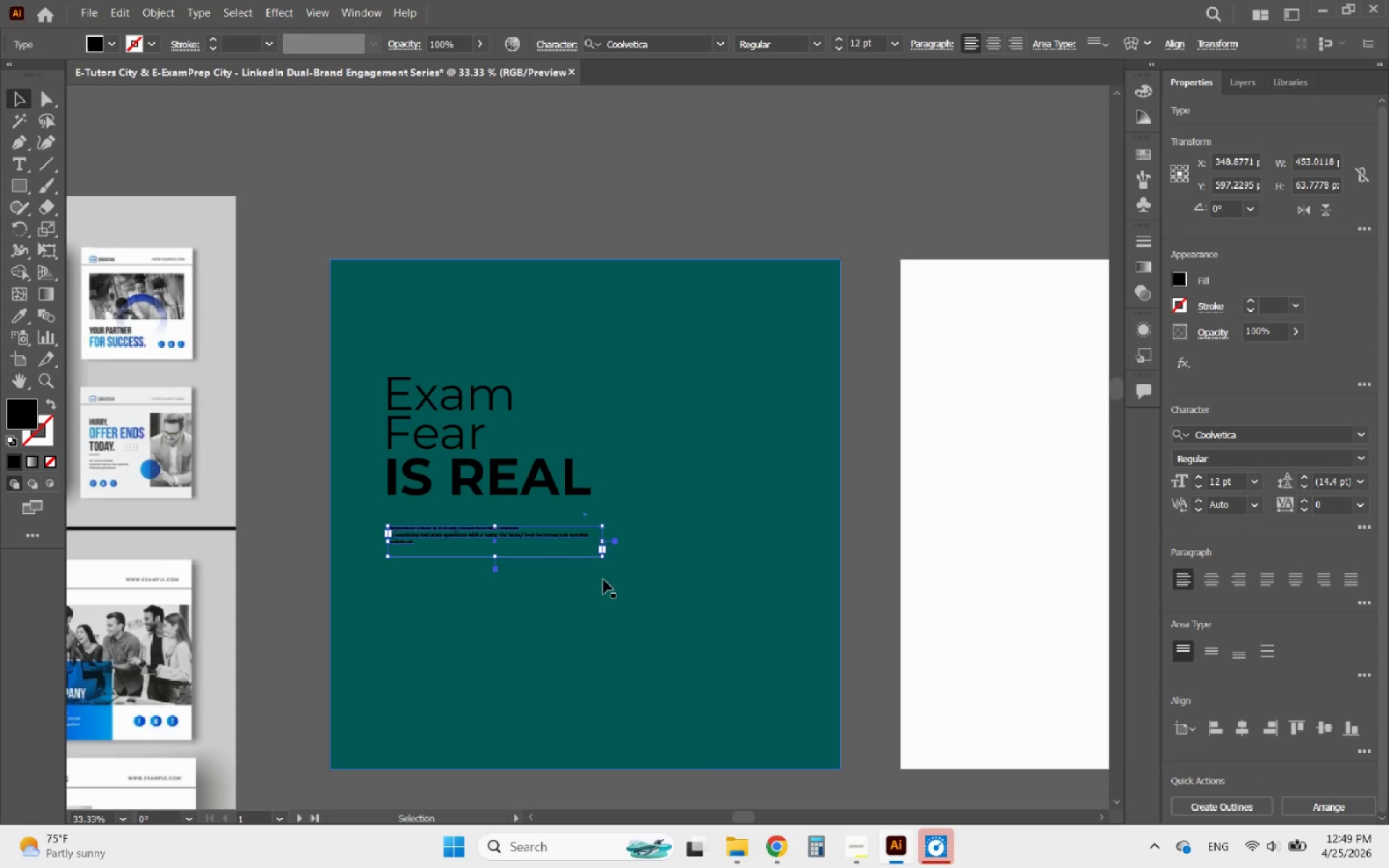 
key(Control+ControlLeft)
 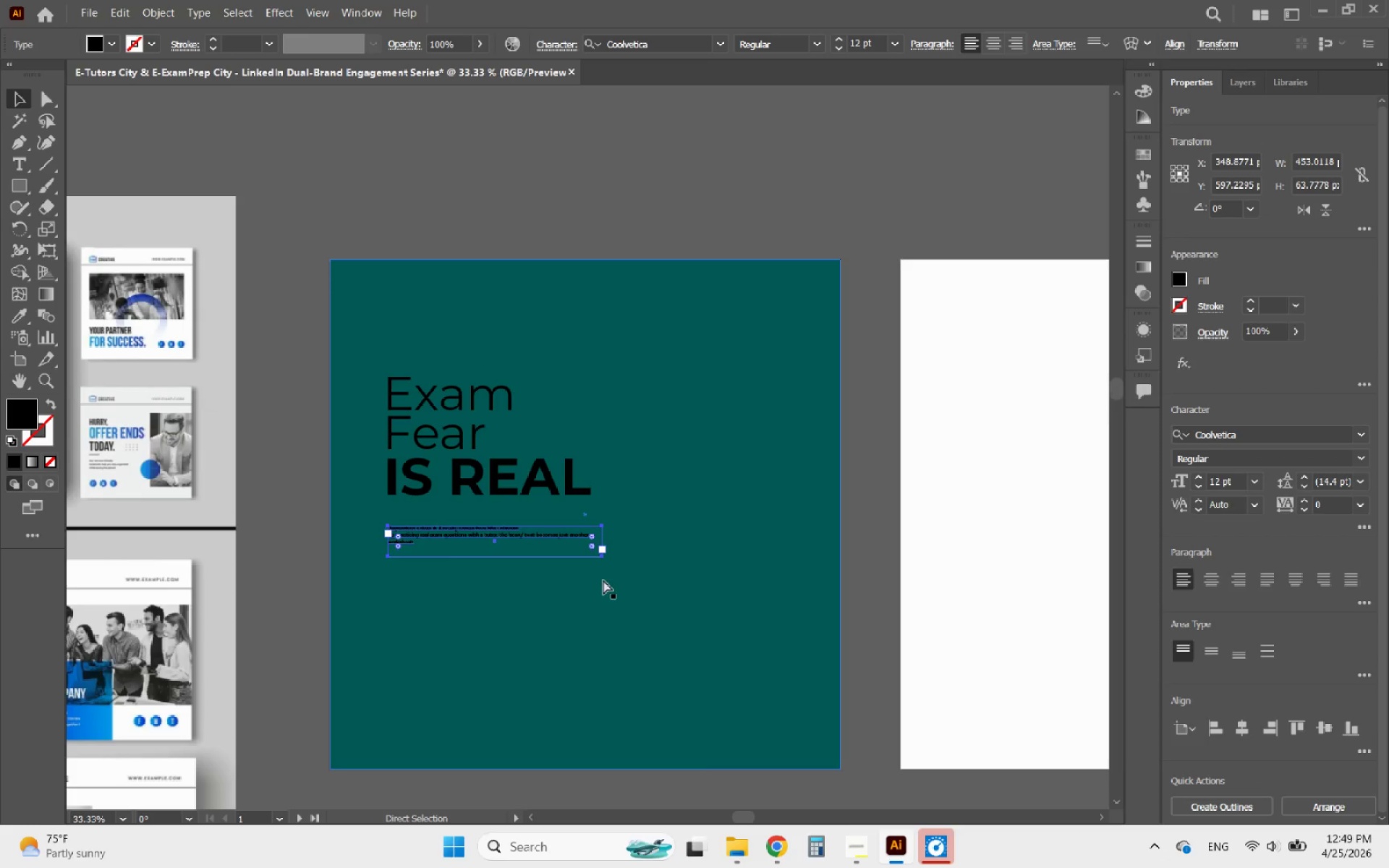 
key(Control+Z)
 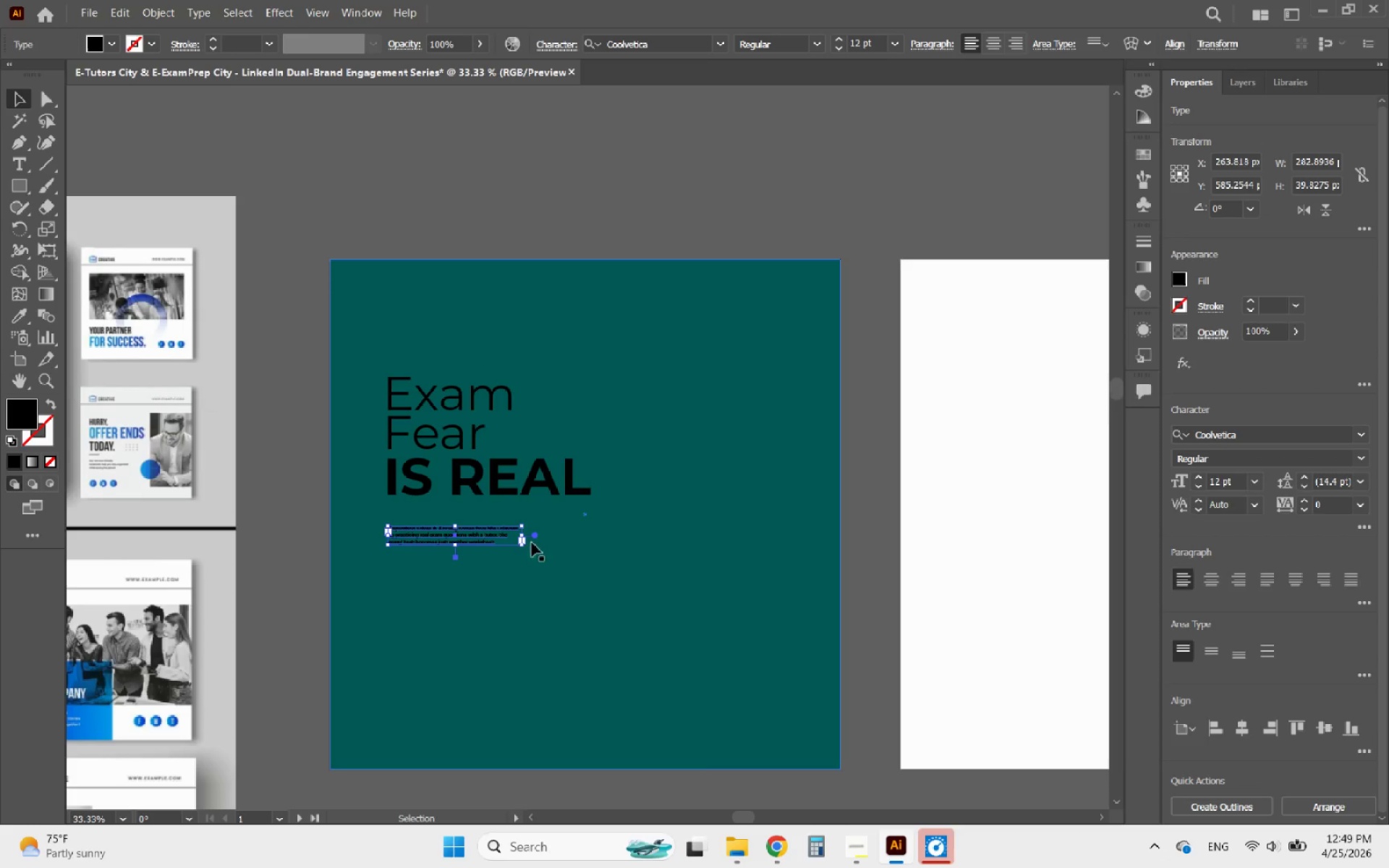 
hold_key(key=AltLeft, duration=2.14)
scroll: coordinate [483, 560], scroll_direction: up, amount: 6.0
 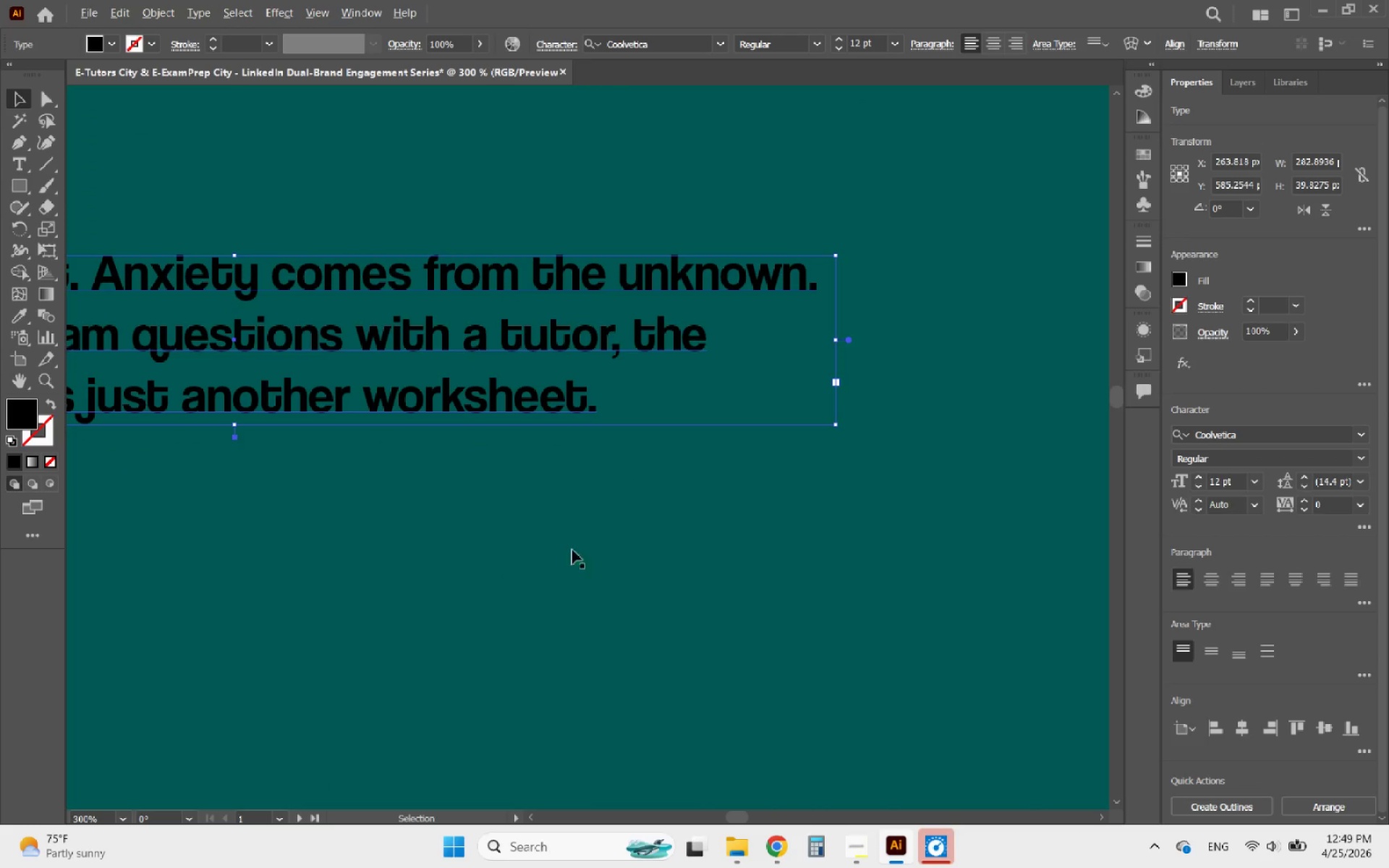 
scroll: coordinate [598, 541], scroll_direction: down, amount: 3.0
 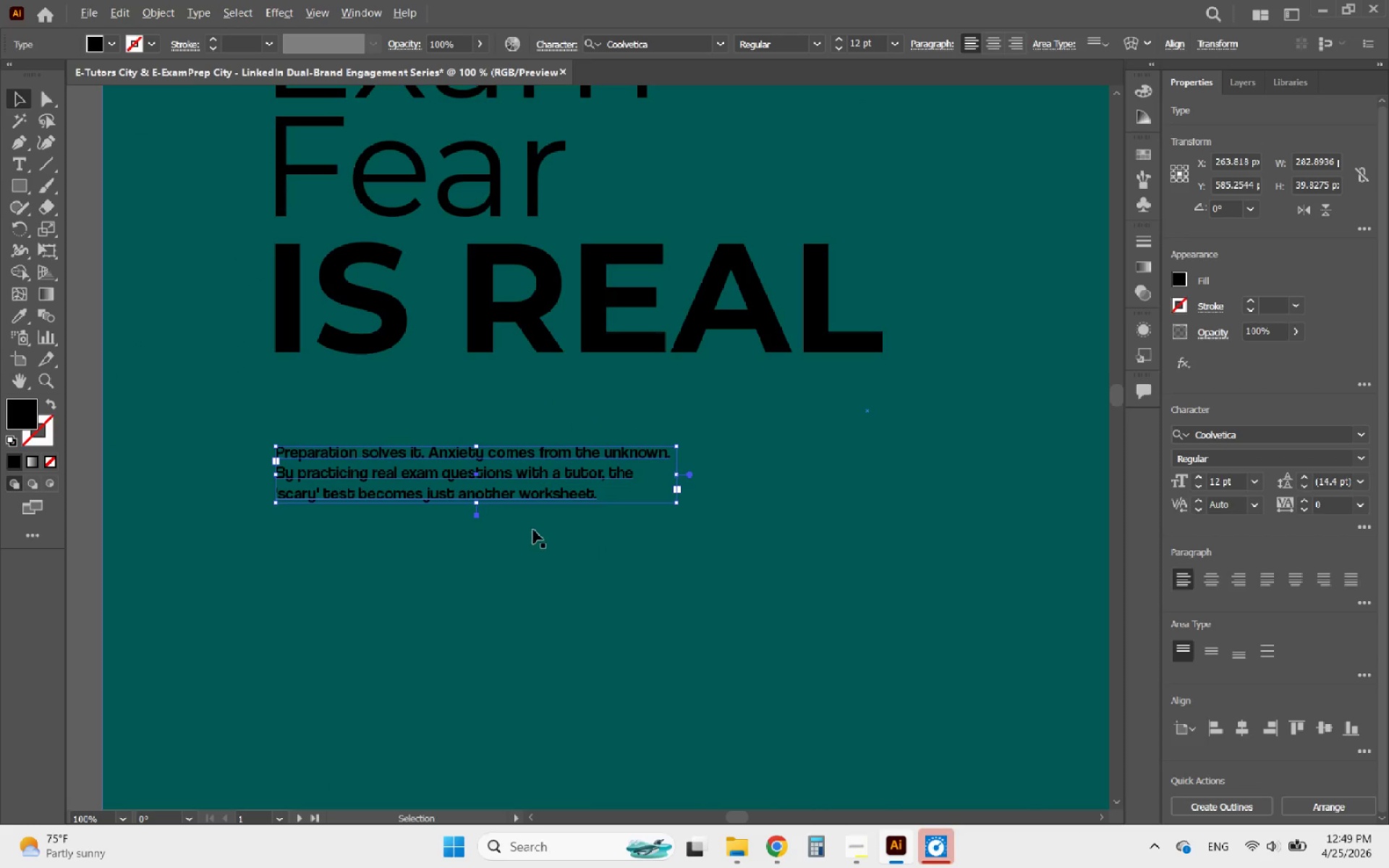 
scroll: coordinate [498, 514], scroll_direction: up, amount: 1.0
 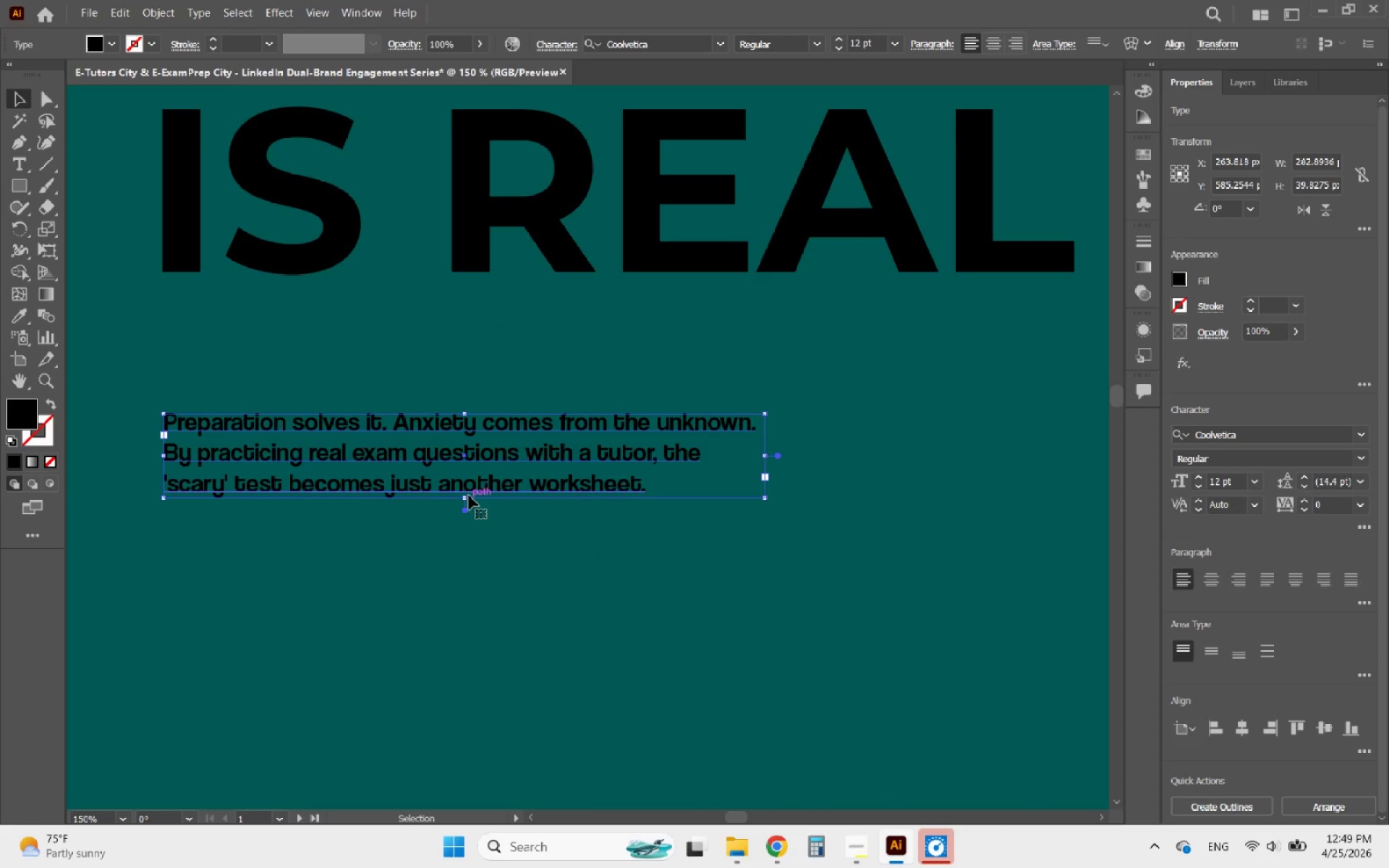 
left_click_drag(start_coordinate=[464, 498], to_coordinate=[505, 523])
 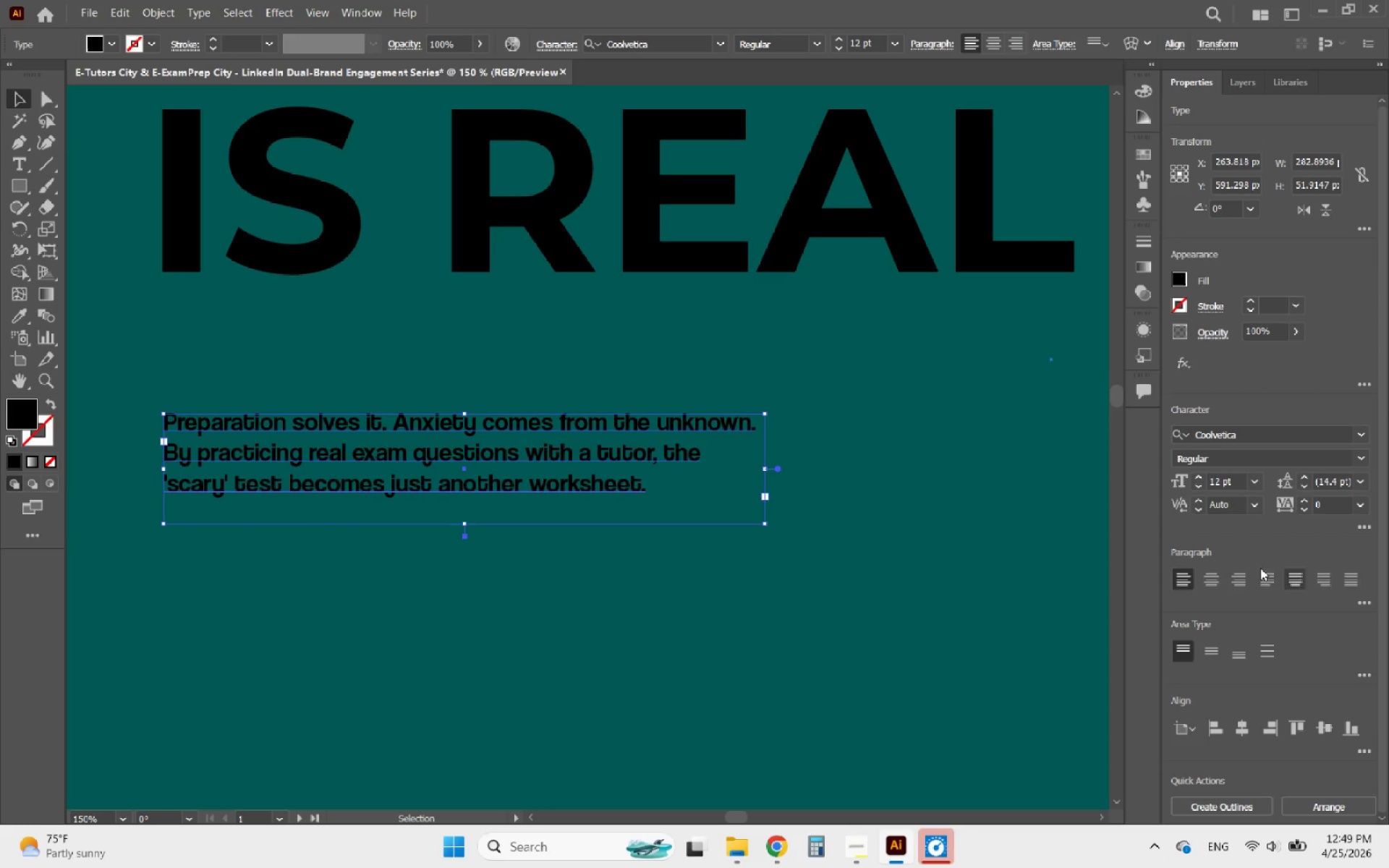 
wait(10.92)
 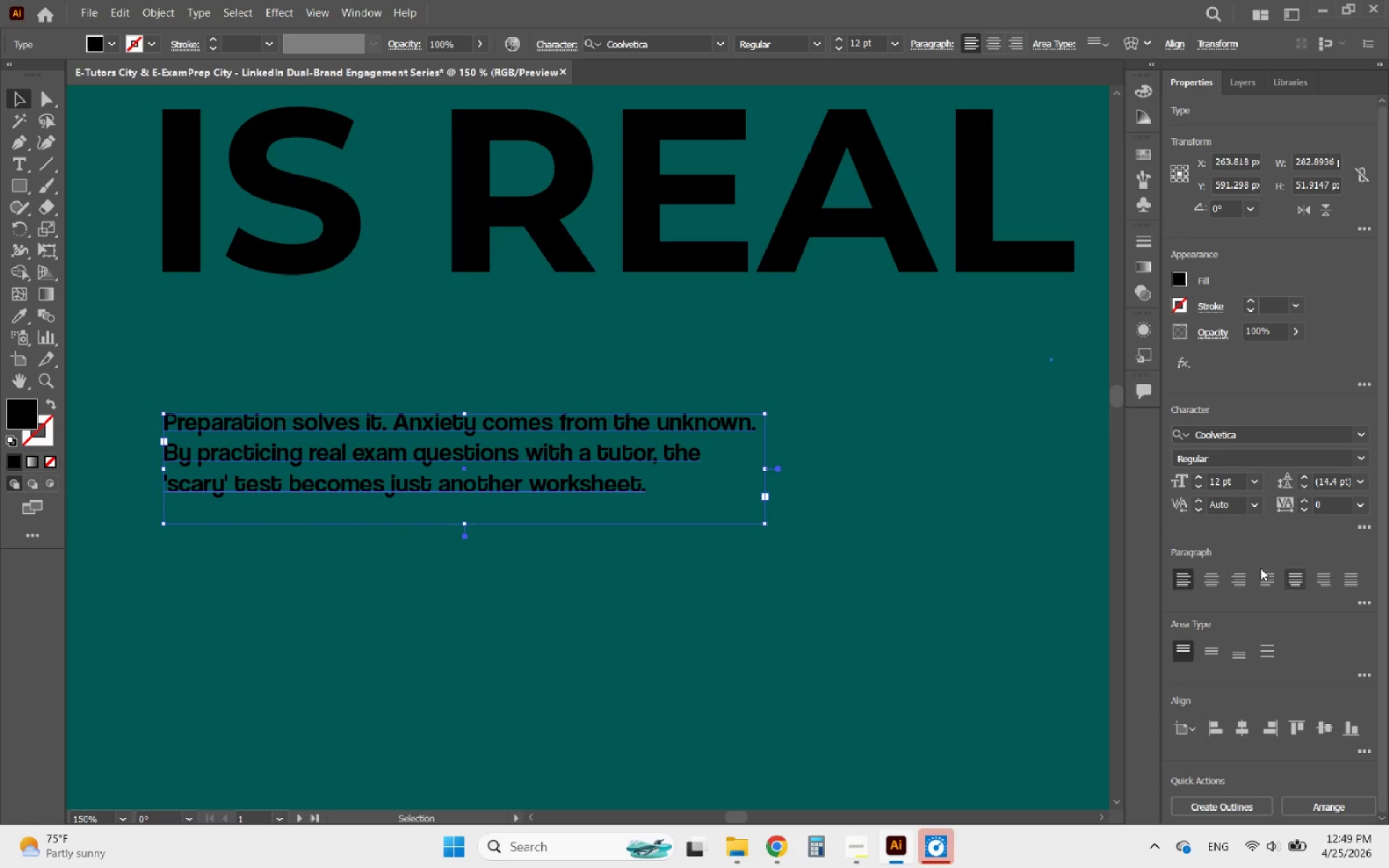 
left_click_drag(start_coordinate=[765, 472], to_coordinate=[781, 450])
 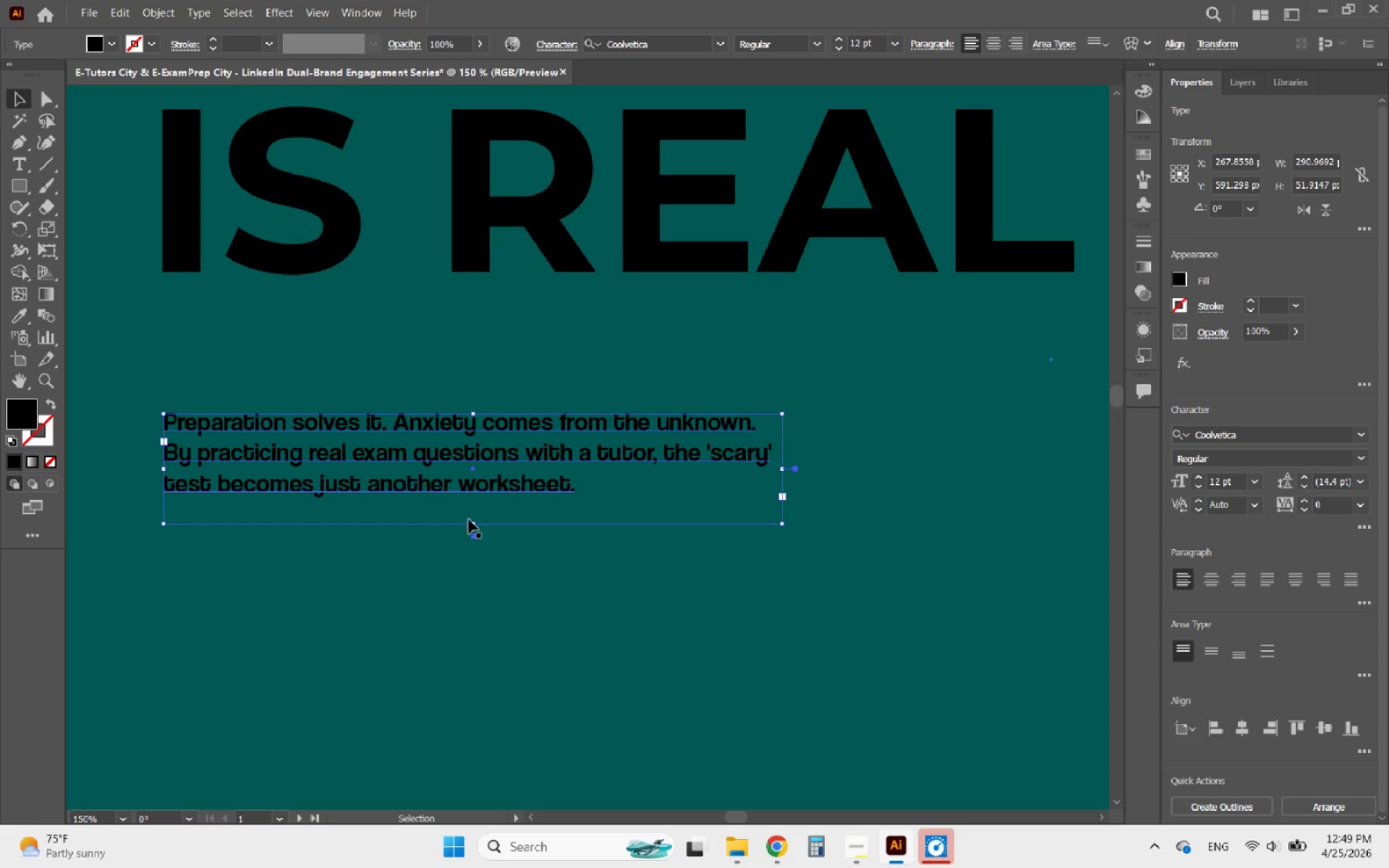 
left_click_drag(start_coordinate=[472, 523], to_coordinate=[514, 496])
 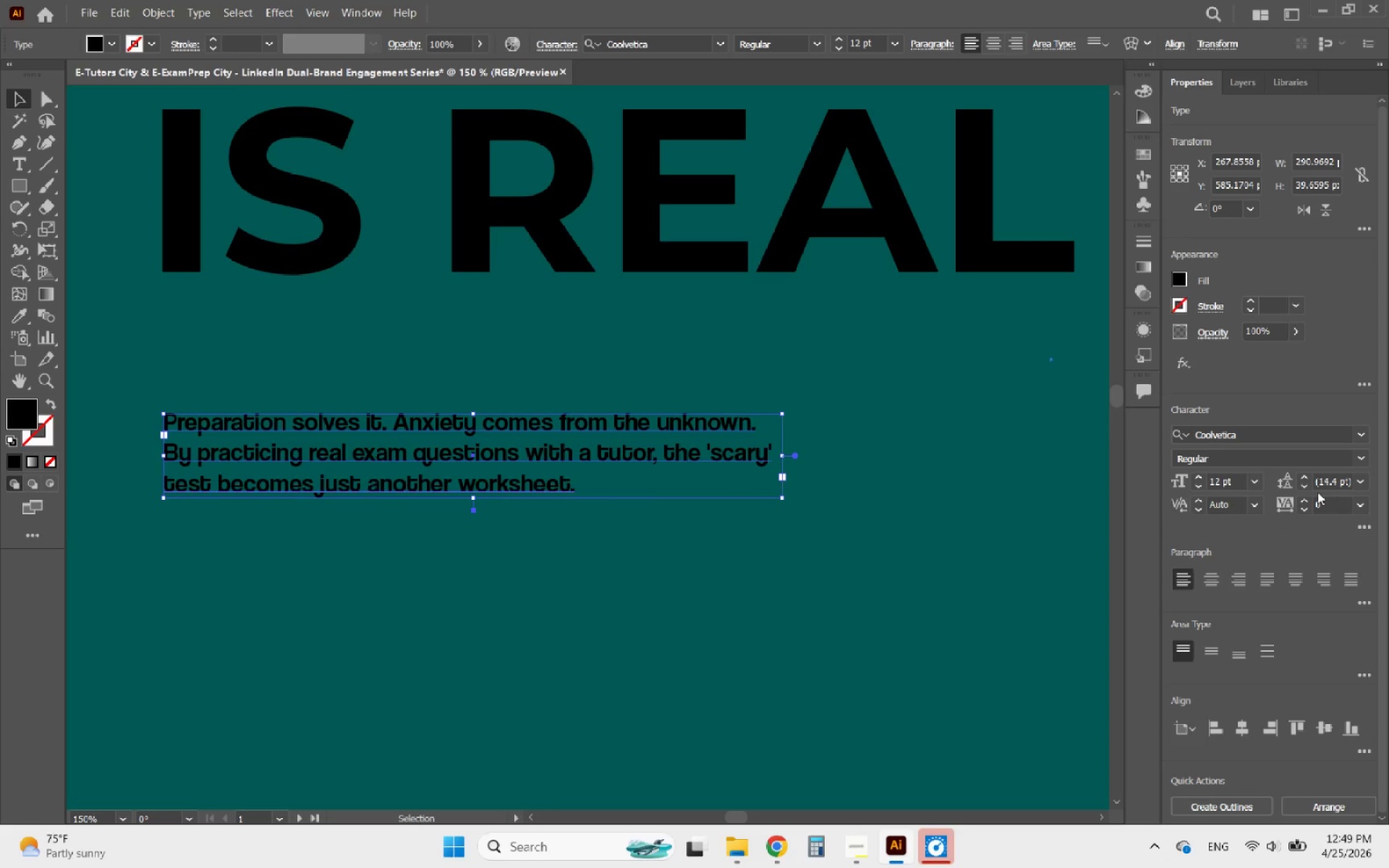 
left_click([1304, 486])
 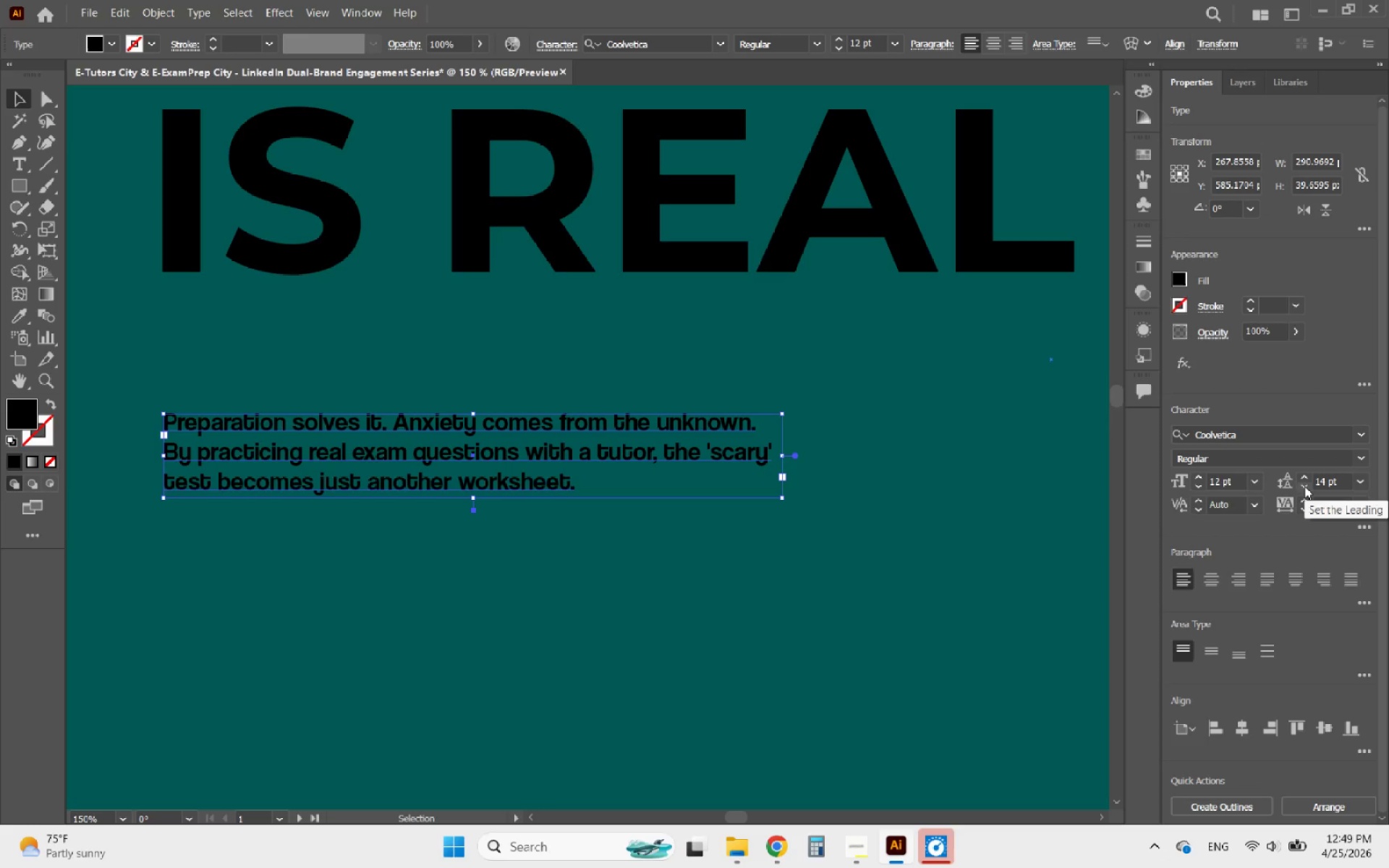 
double_click([1304, 486])
 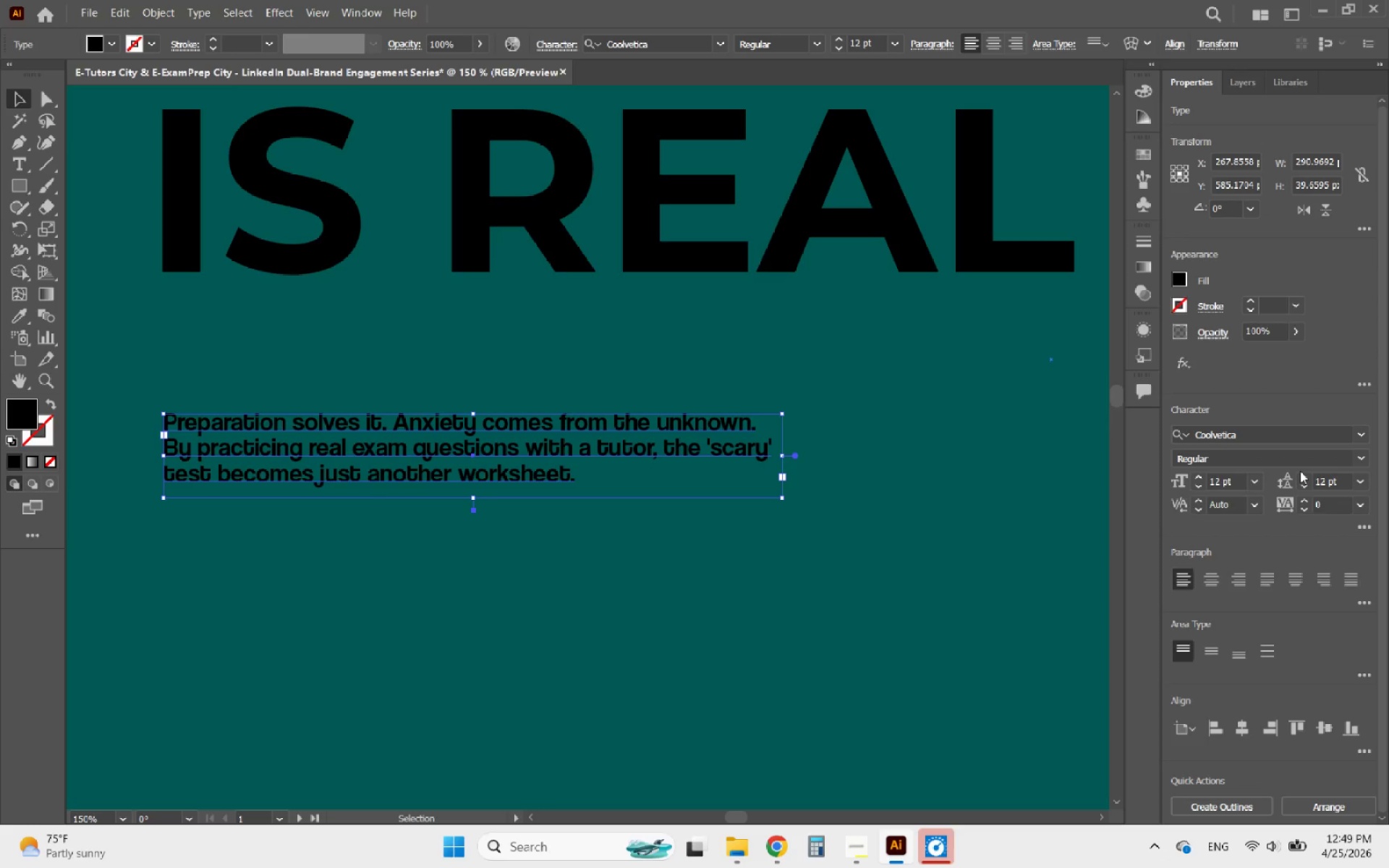 
left_click([1306, 475])
 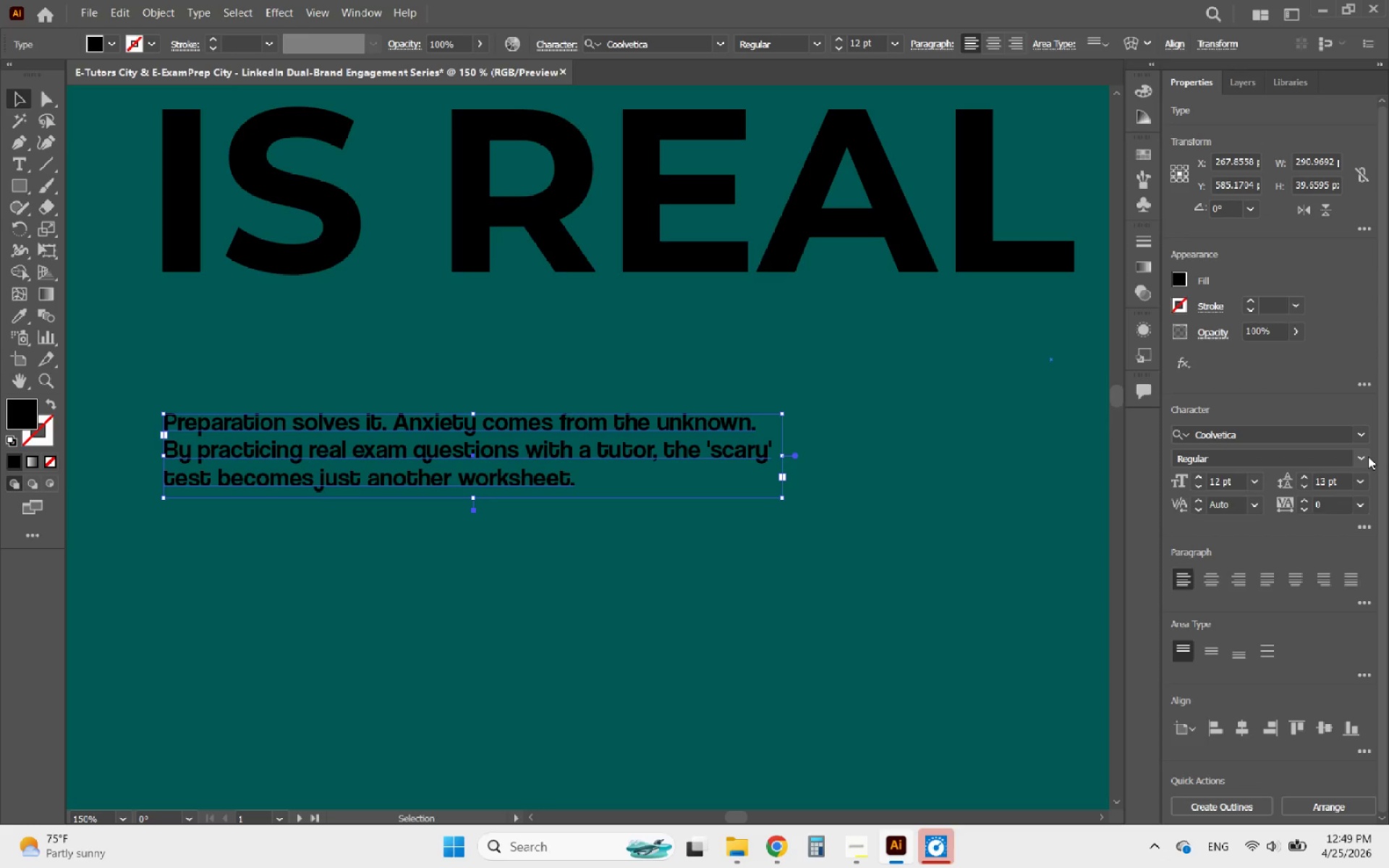 
left_click([1368, 456])
 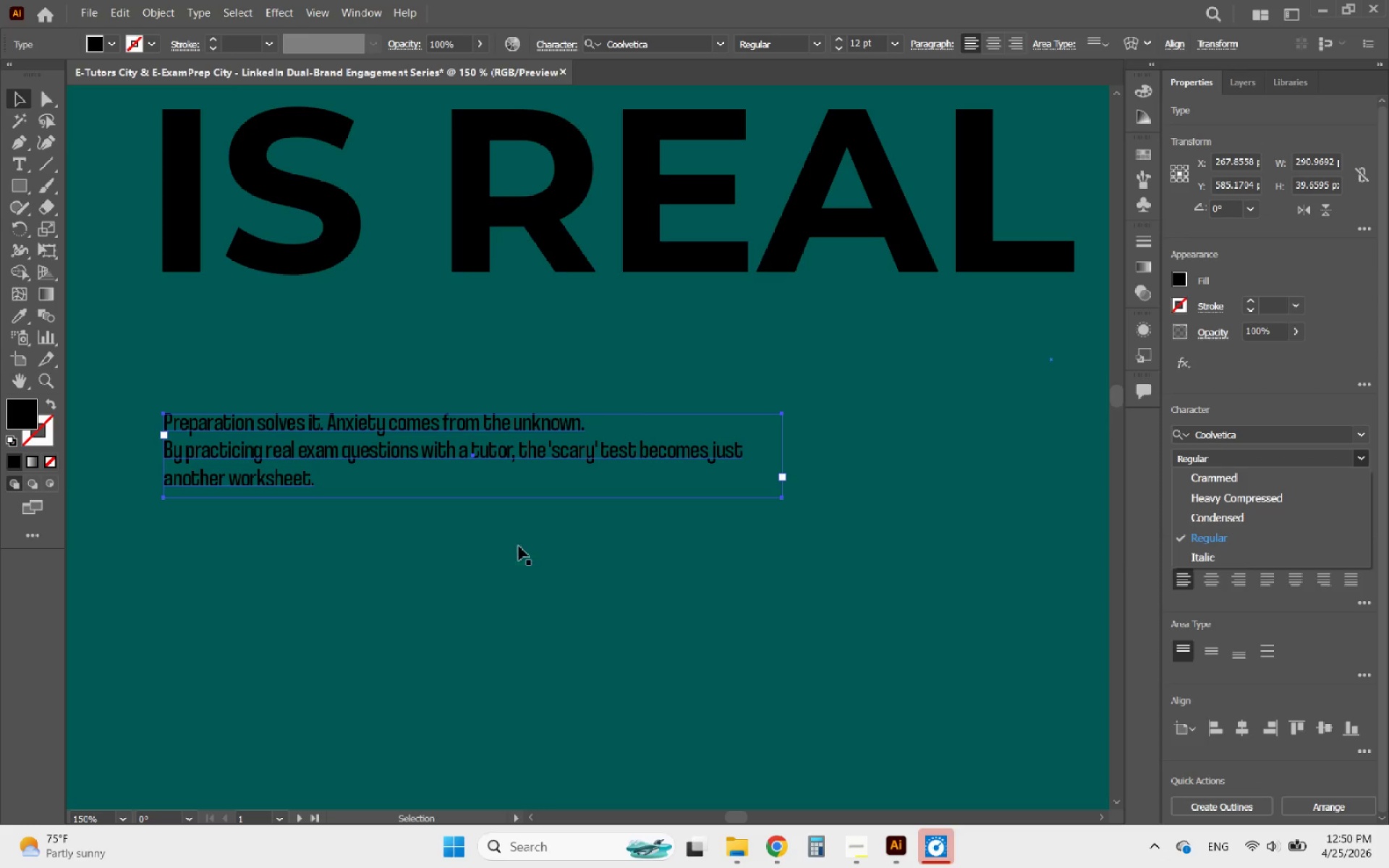 
left_click([518, 547])
 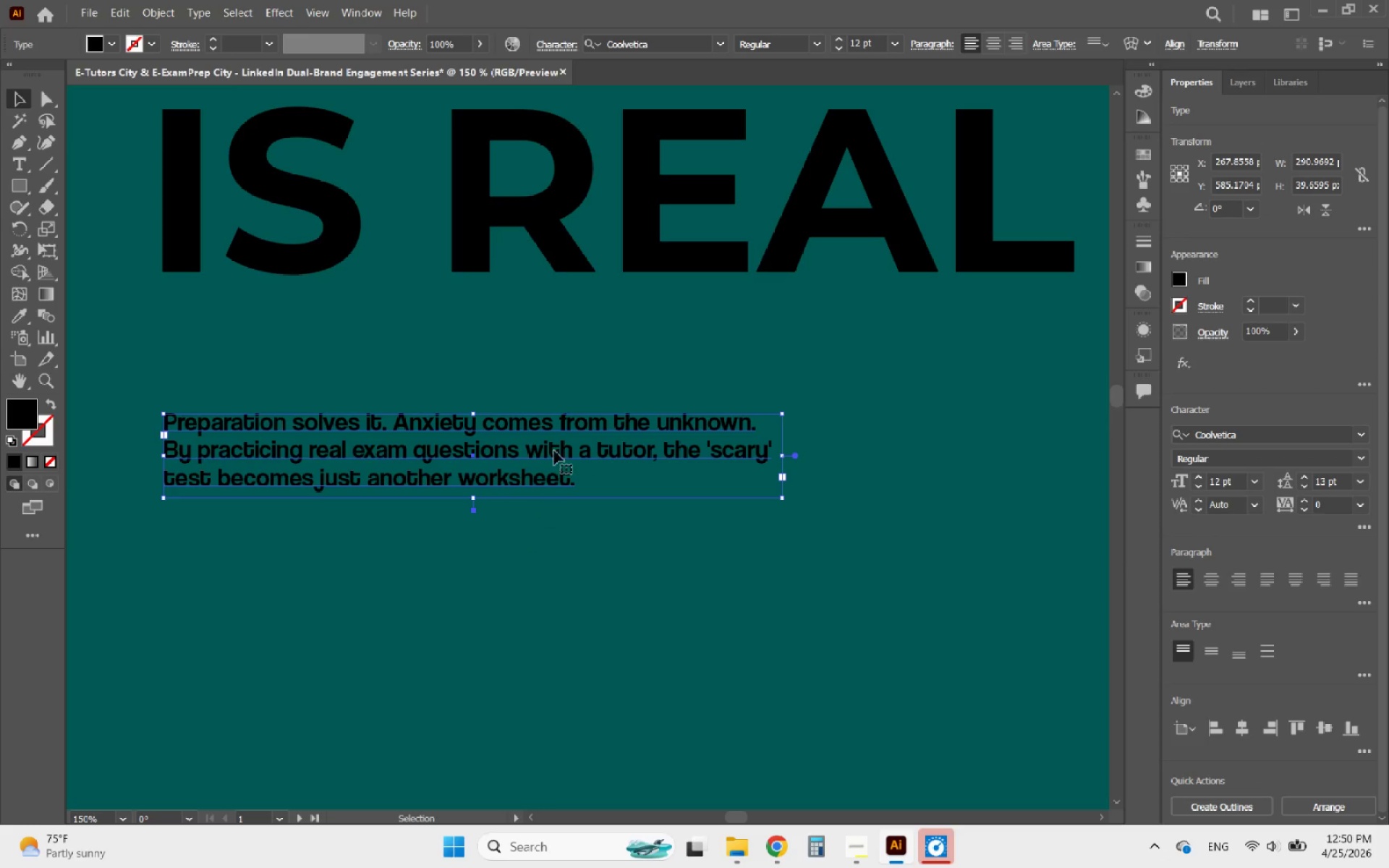 
hold_key(key=AltLeft, duration=0.52)
scroll: coordinate [567, 388], scroll_direction: down, amount: 4.0
 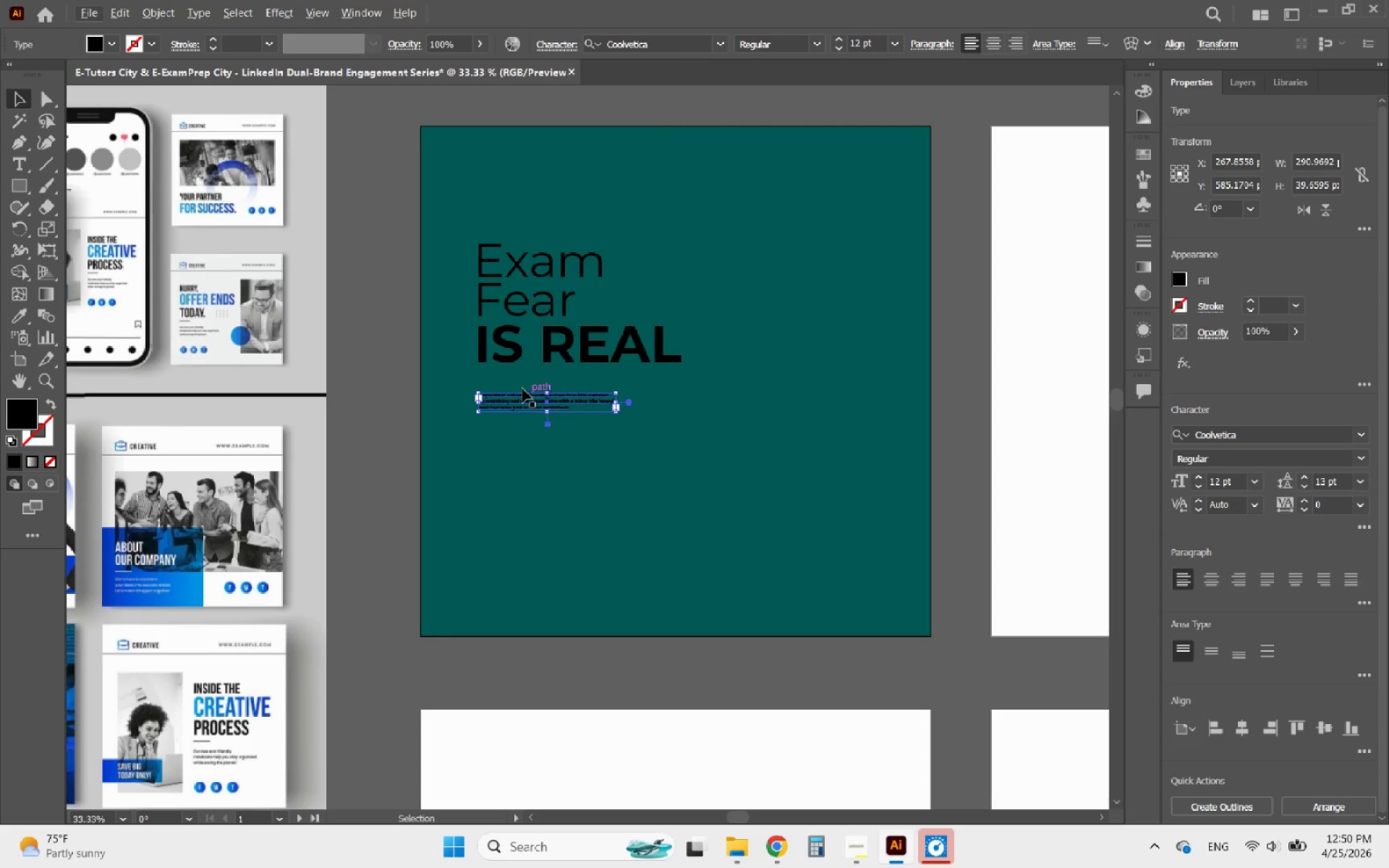 
hold_key(key=AltLeft, duration=0.34)
scroll: coordinate [522, 388], scroll_direction: up, amount: 2.0
 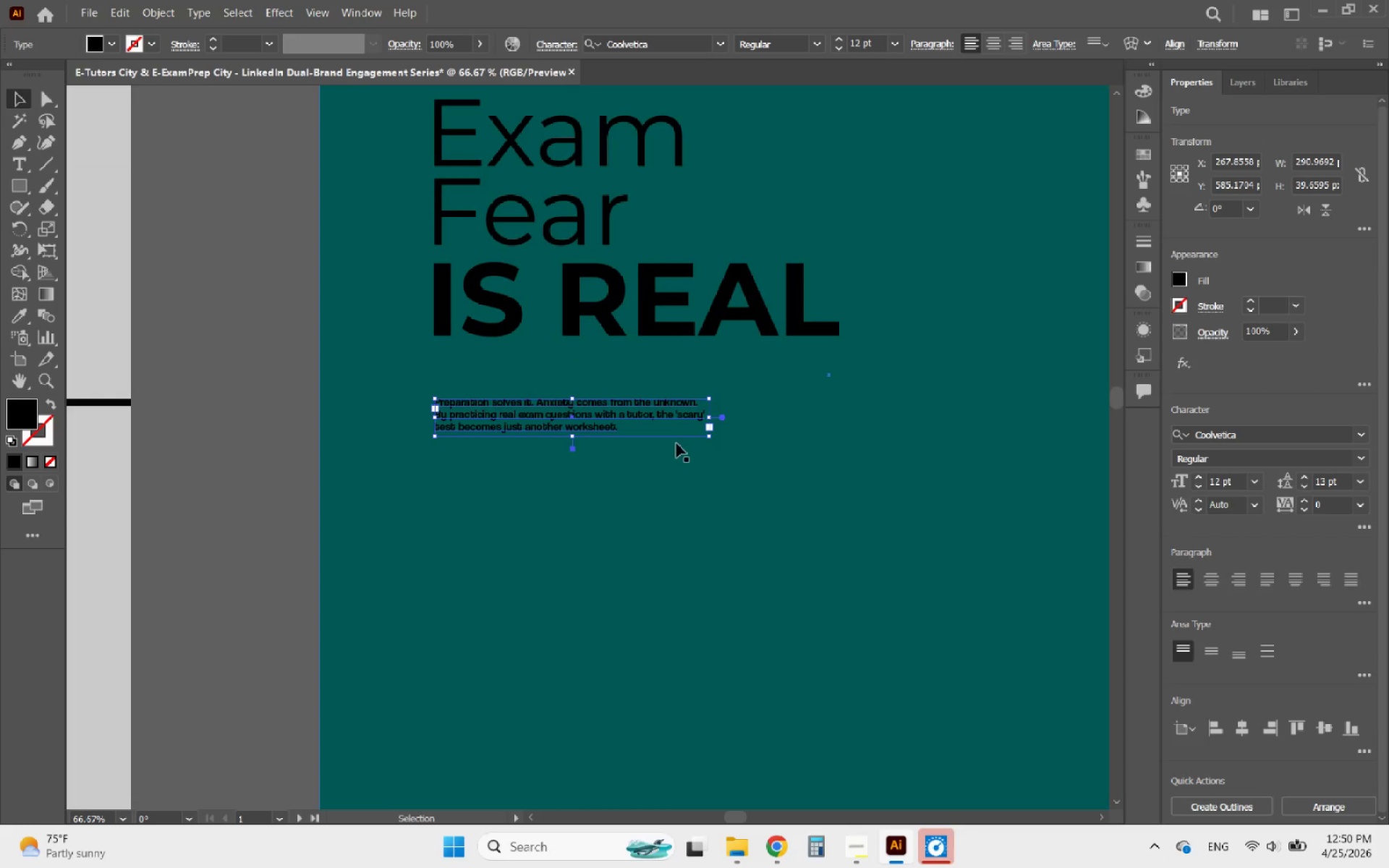 
hold_key(key=ShiftLeft, duration=1.69)
left_click_drag(start_coordinate=[708, 435], to_coordinate=[815, 494])
 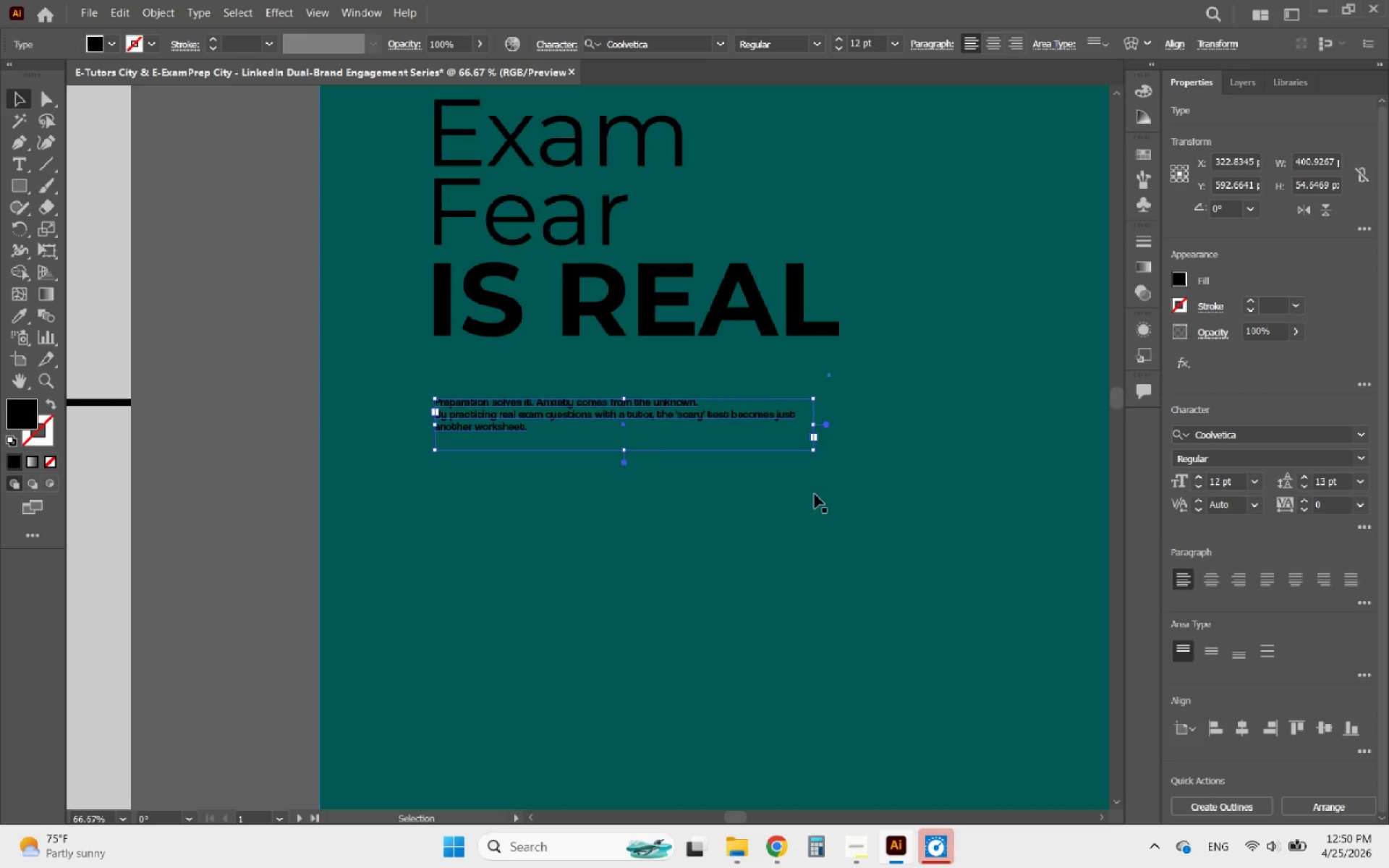 
key(Control+Z)
 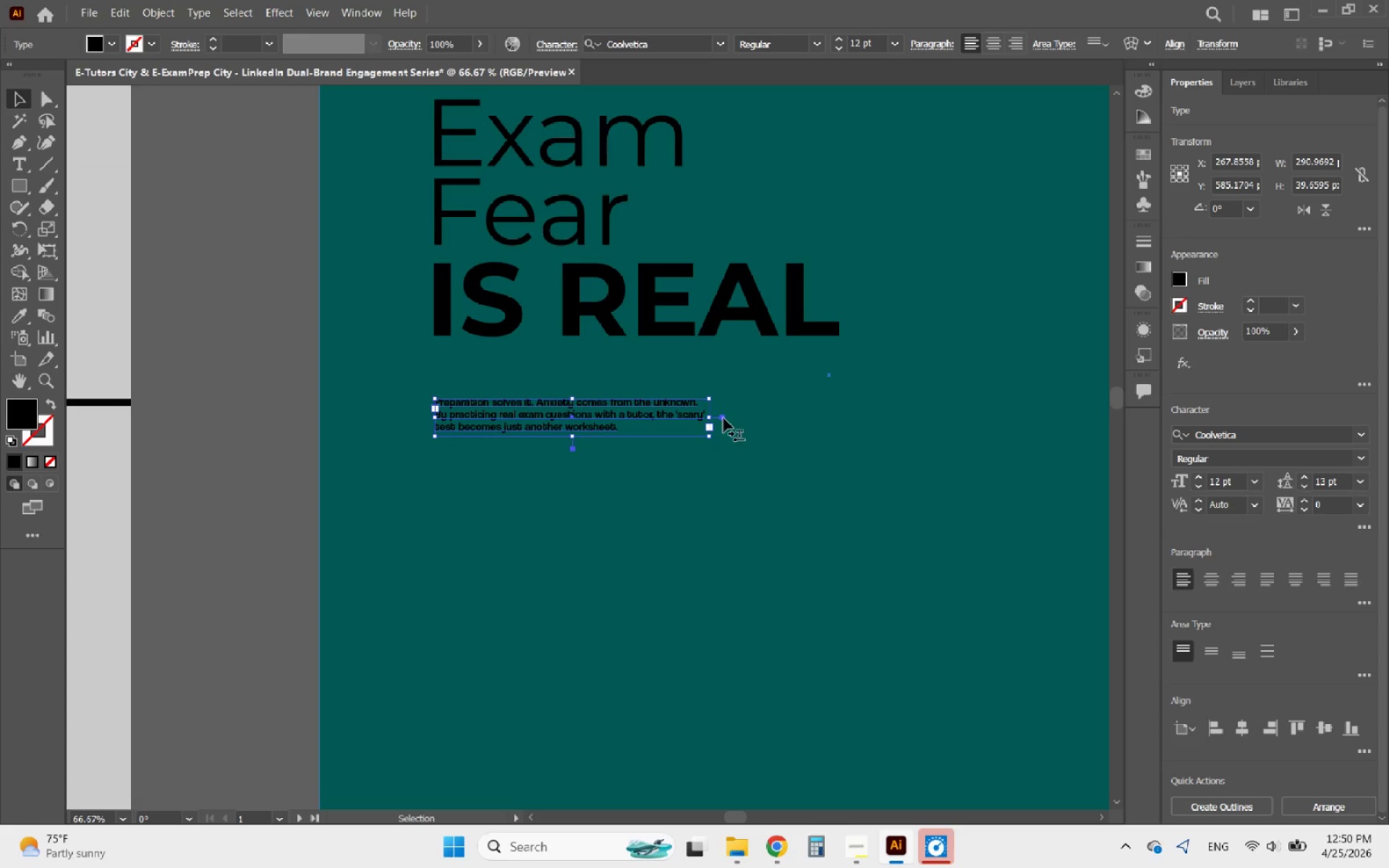 
double_click([723, 418])
 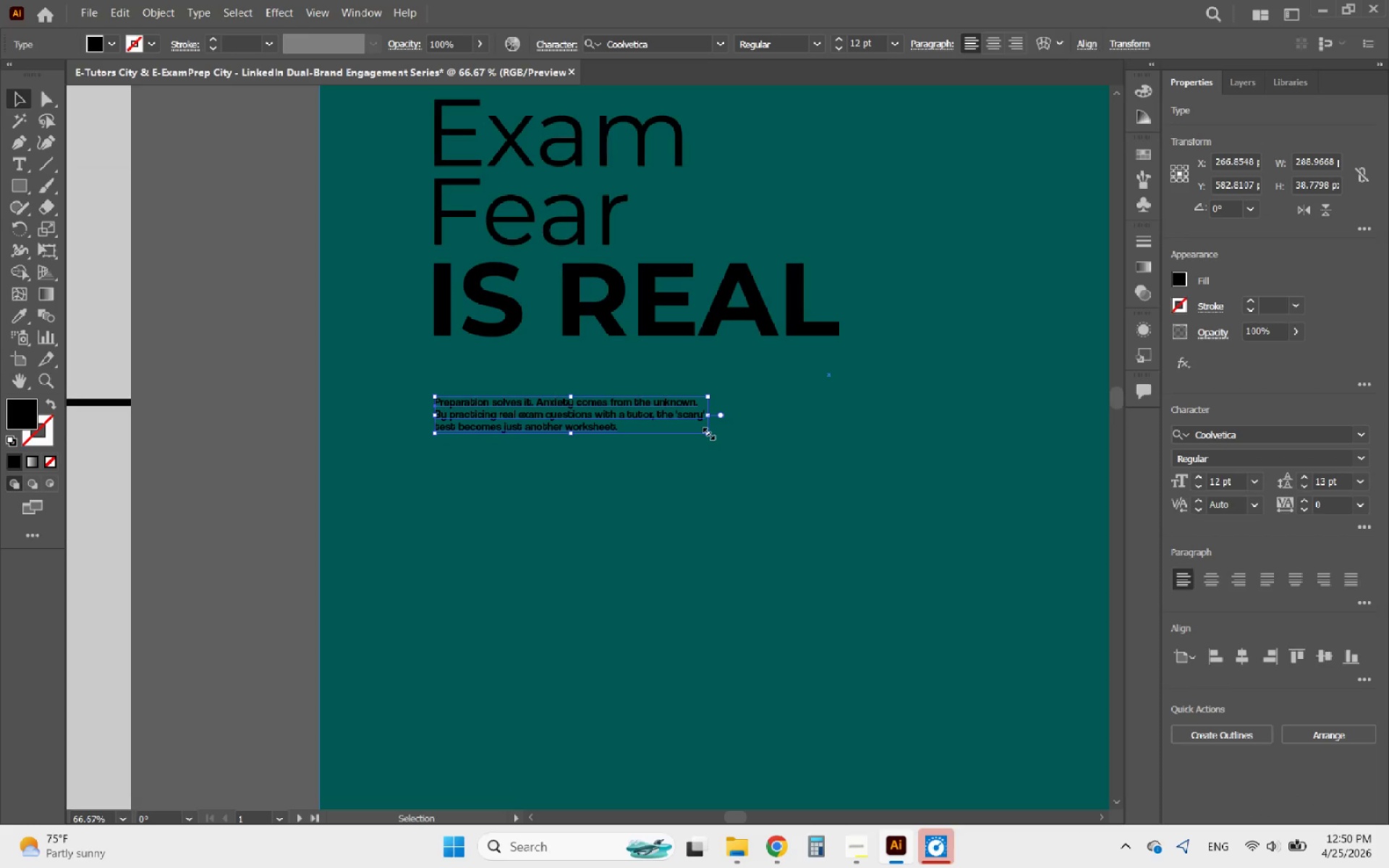 
hold_key(key=ShiftLeft, duration=5.81)
left_click_drag(start_coordinate=[707, 432], to_coordinate=[840, 484])
 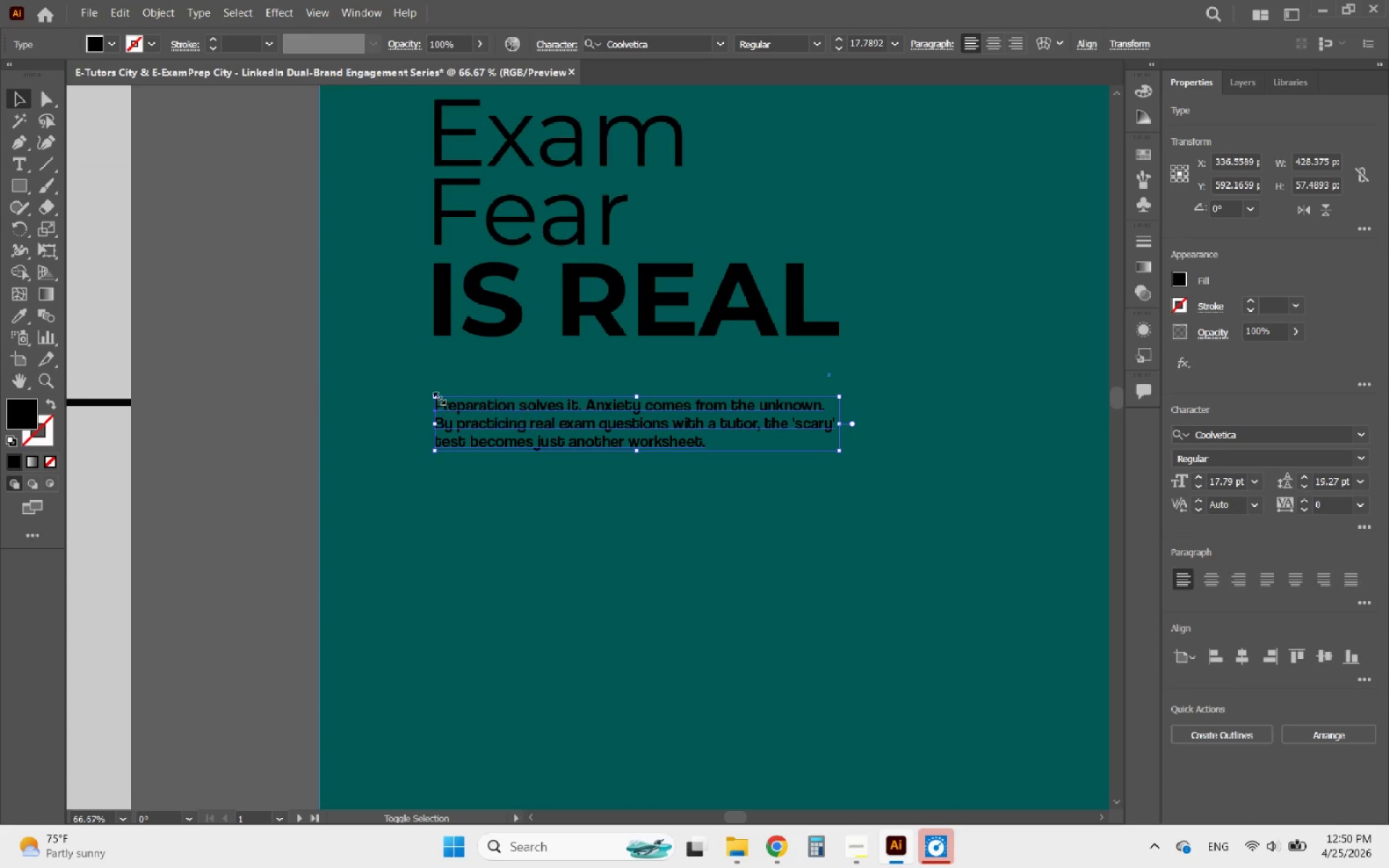 
left_click_drag(start_coordinate=[437, 396], to_coordinate=[432, 393])
 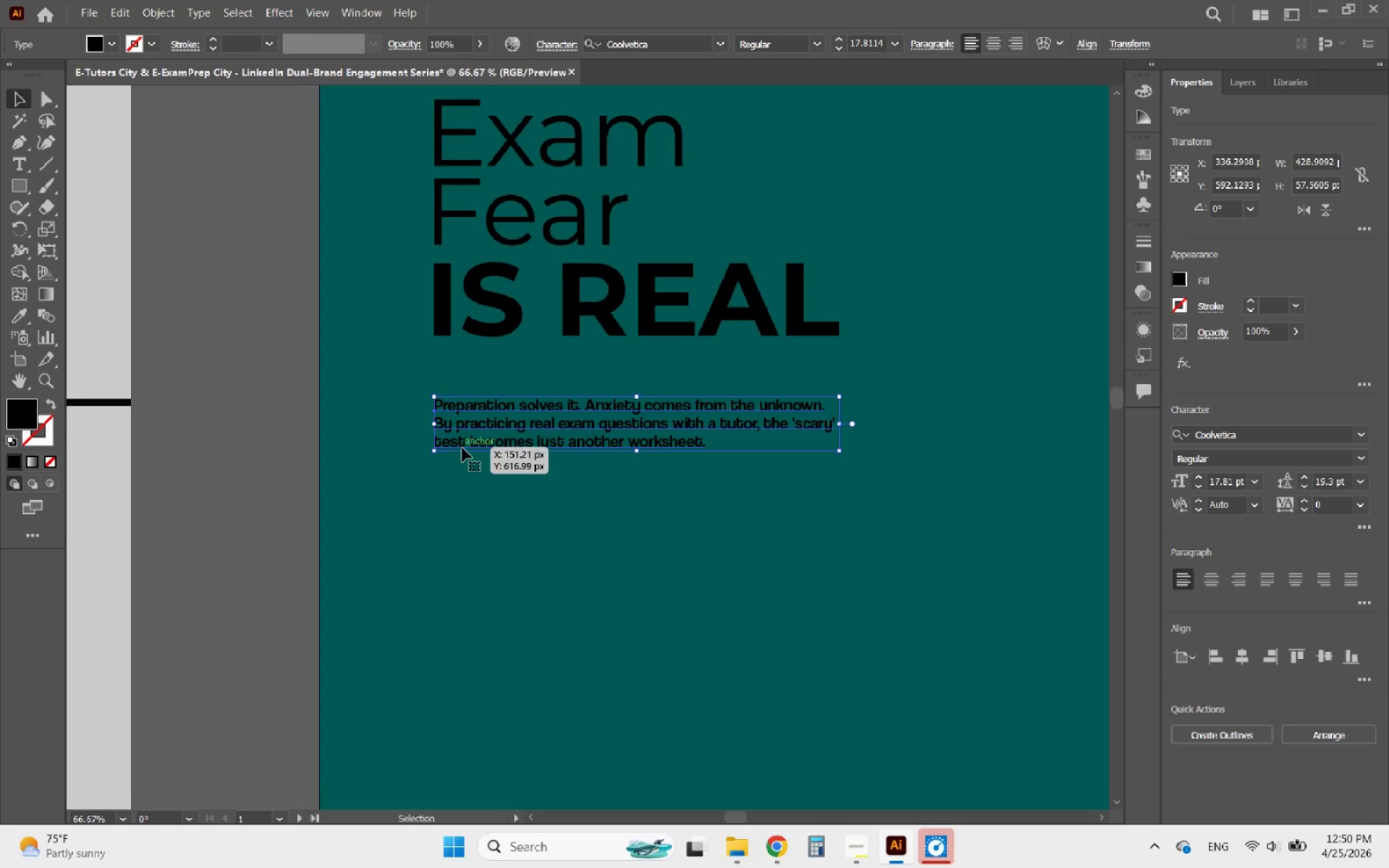 
hold_key(key=AltLeft, duration=0.45)
scroll: coordinate [511, 499], scroll_direction: down, amount: 5.0
 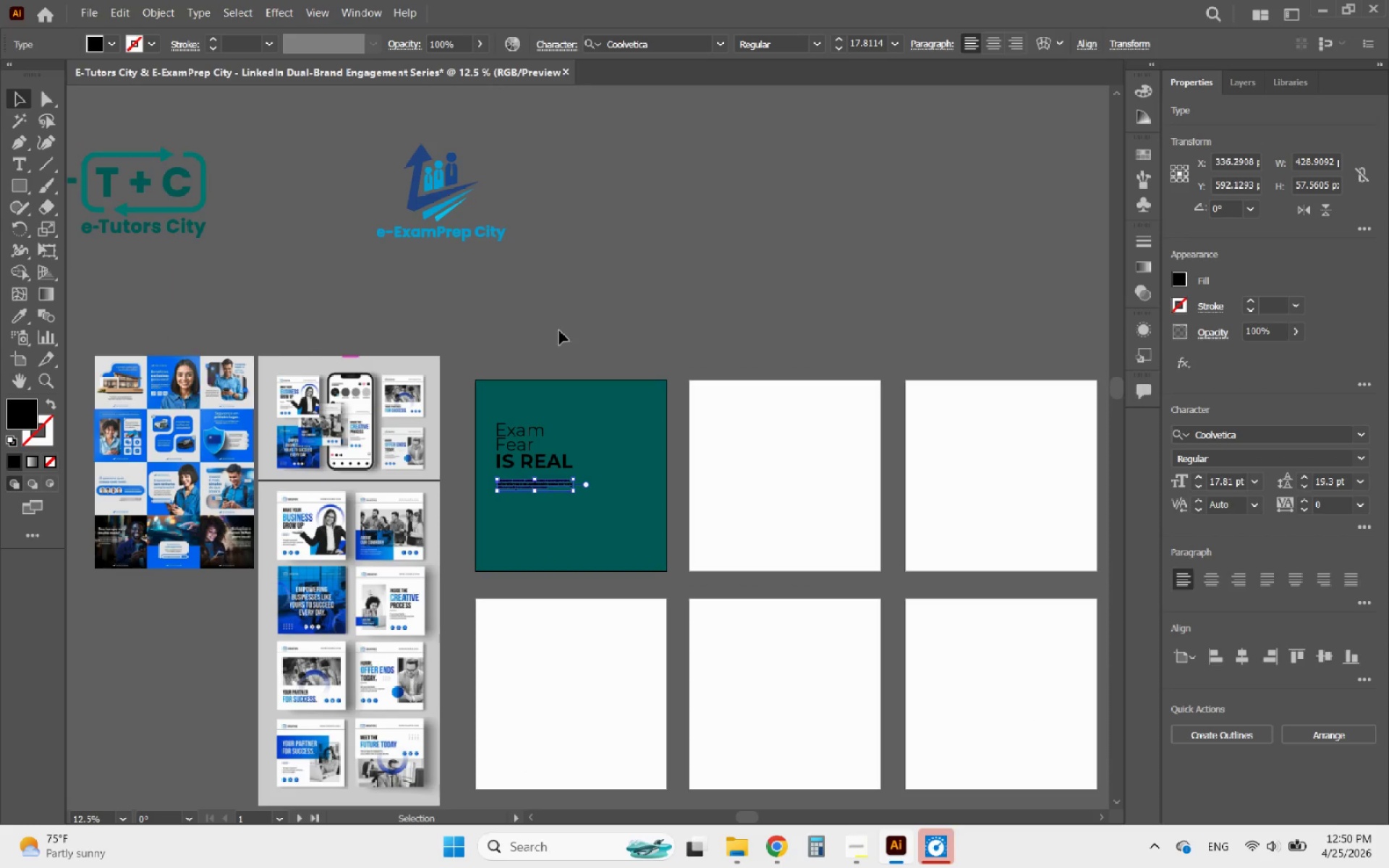 
left_click([559, 331])
 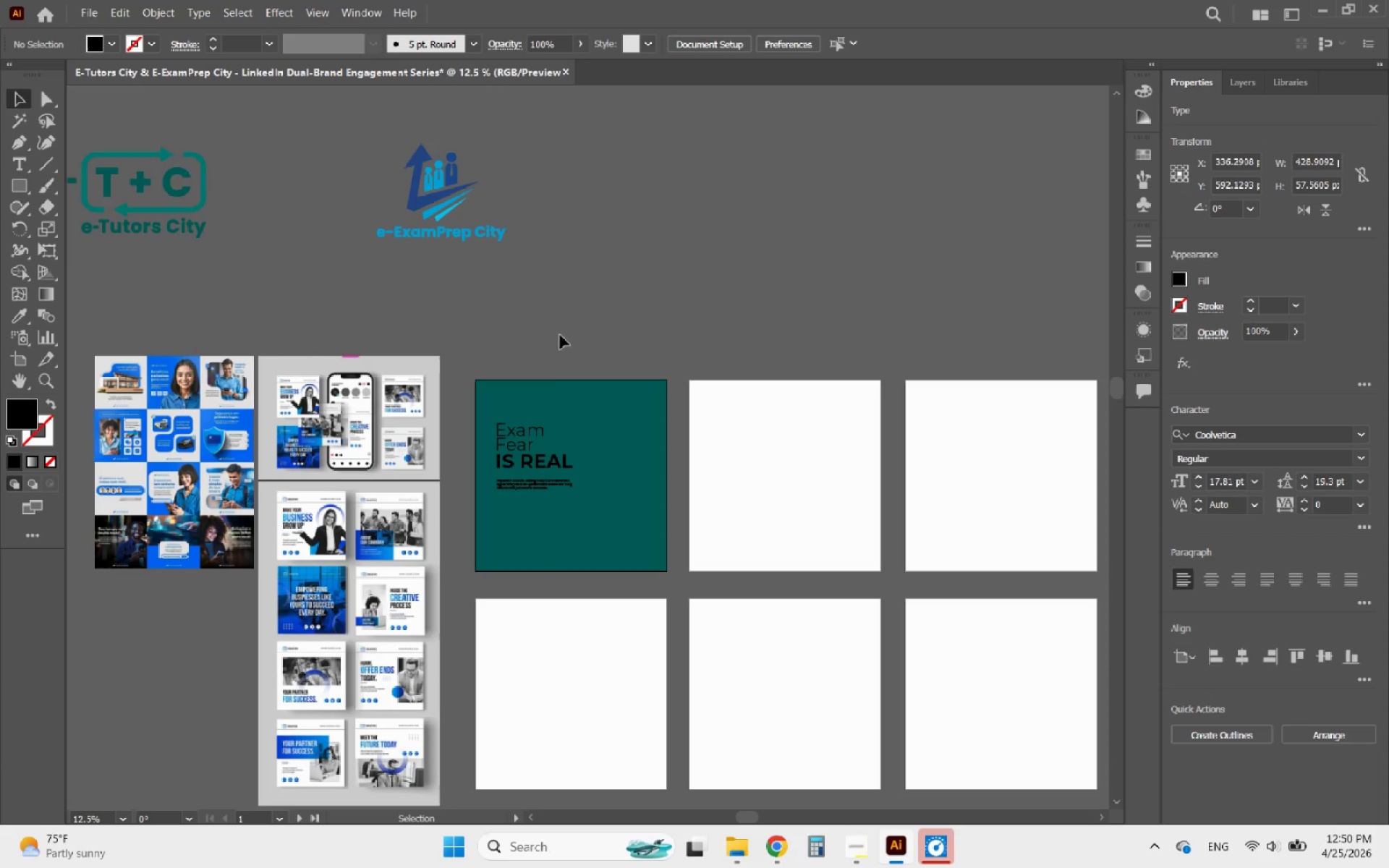 
hold_key(key=AltLeft, duration=2.33)
scroll: coordinate [513, 498], scroll_direction: up, amount: 5.0
 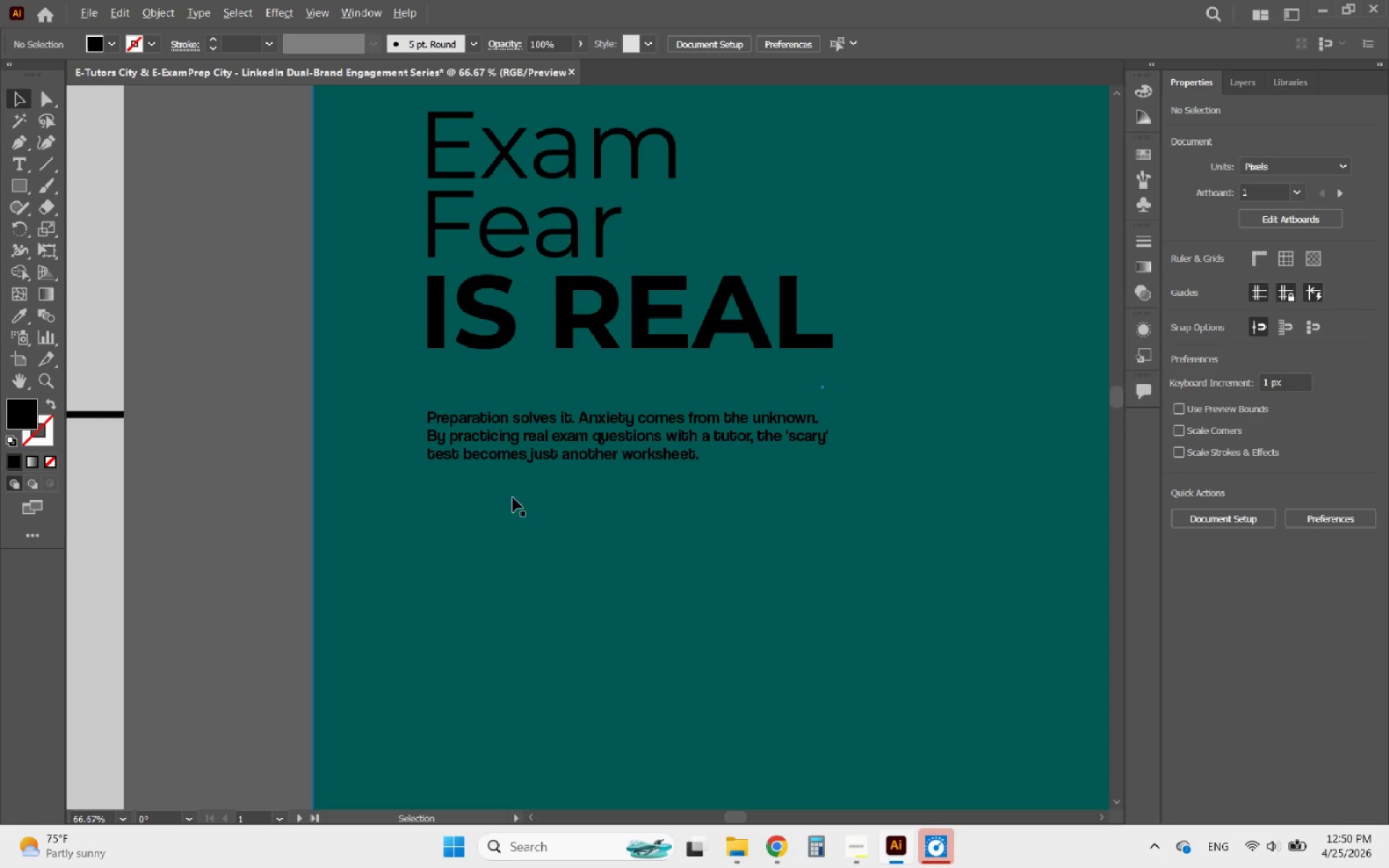 
scroll: coordinate [462, 423], scroll_direction: down, amount: 3.0
 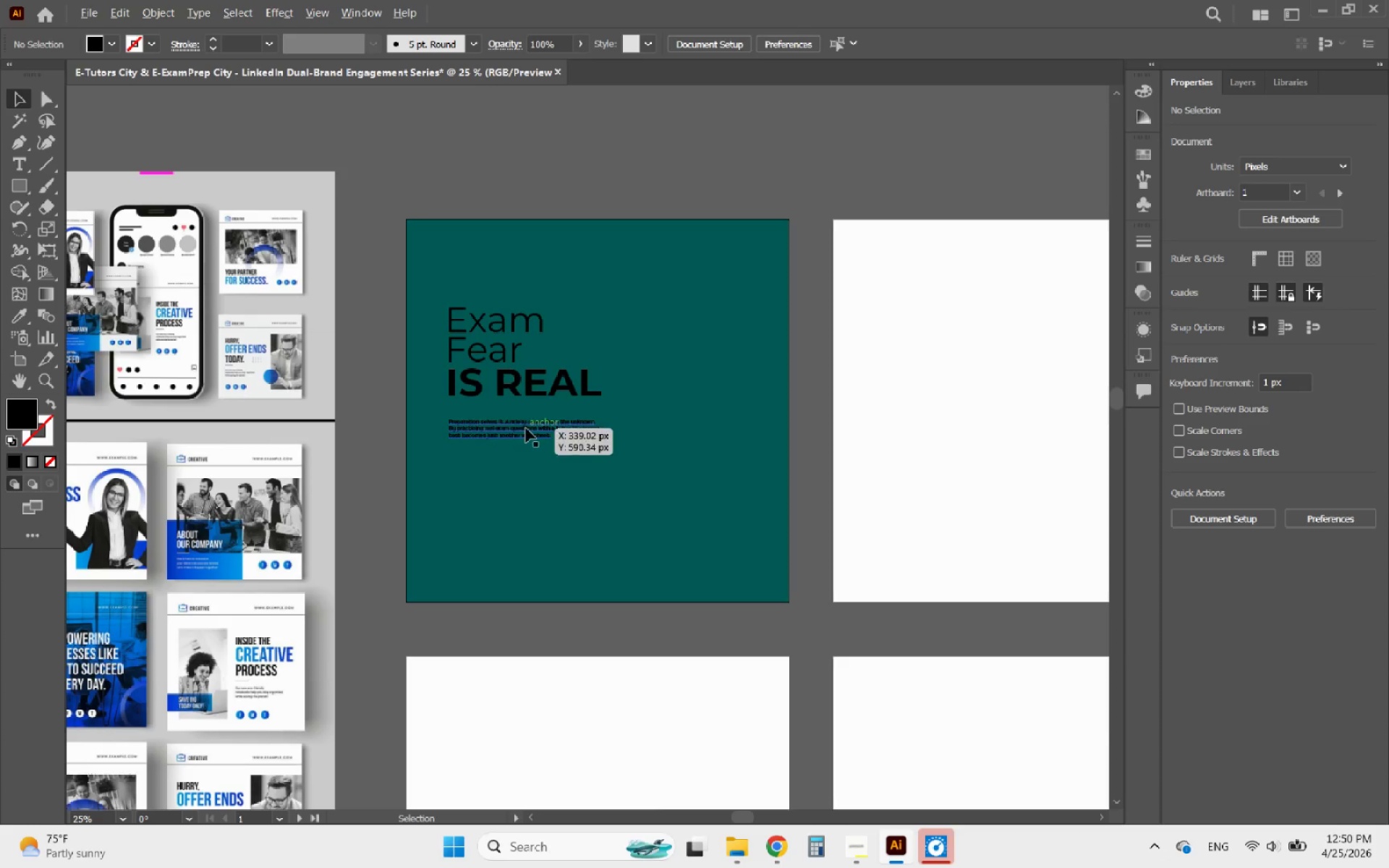 
scroll: coordinate [526, 428], scroll_direction: up, amount: 1.0
 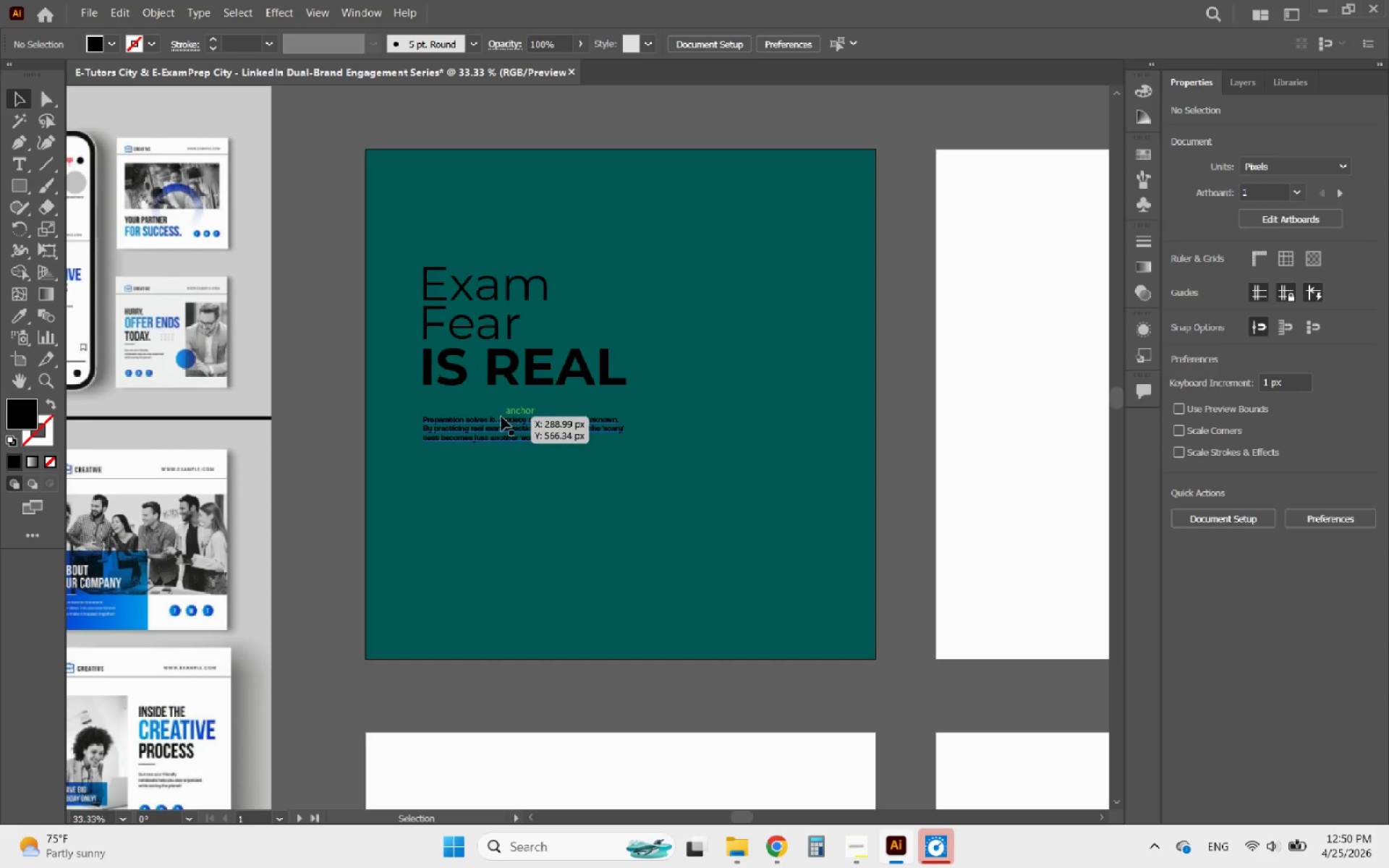 
left_click([480, 417])
 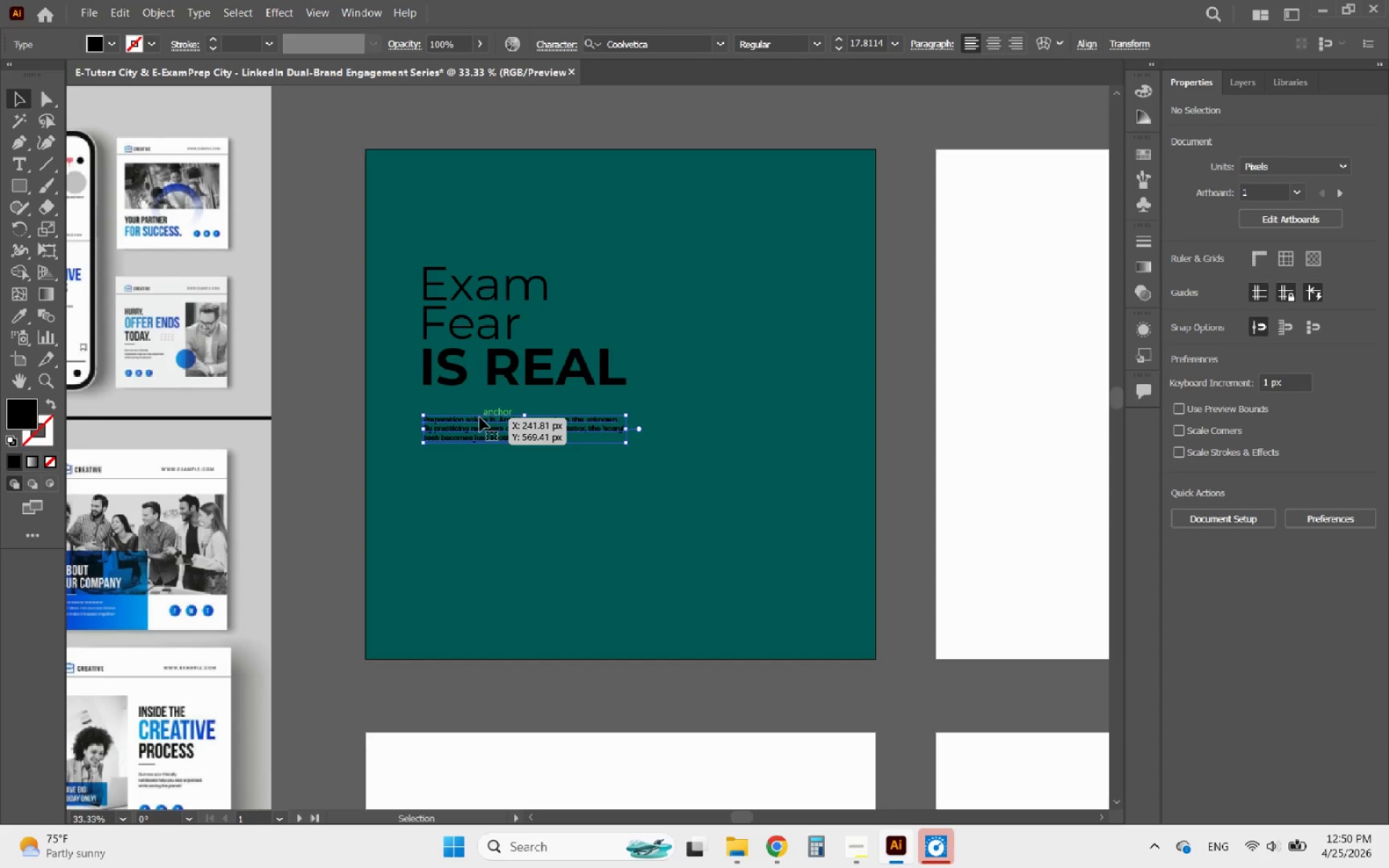 
hold_key(key=ShiftLeft, duration=1.92)
left_click([456, 382])
 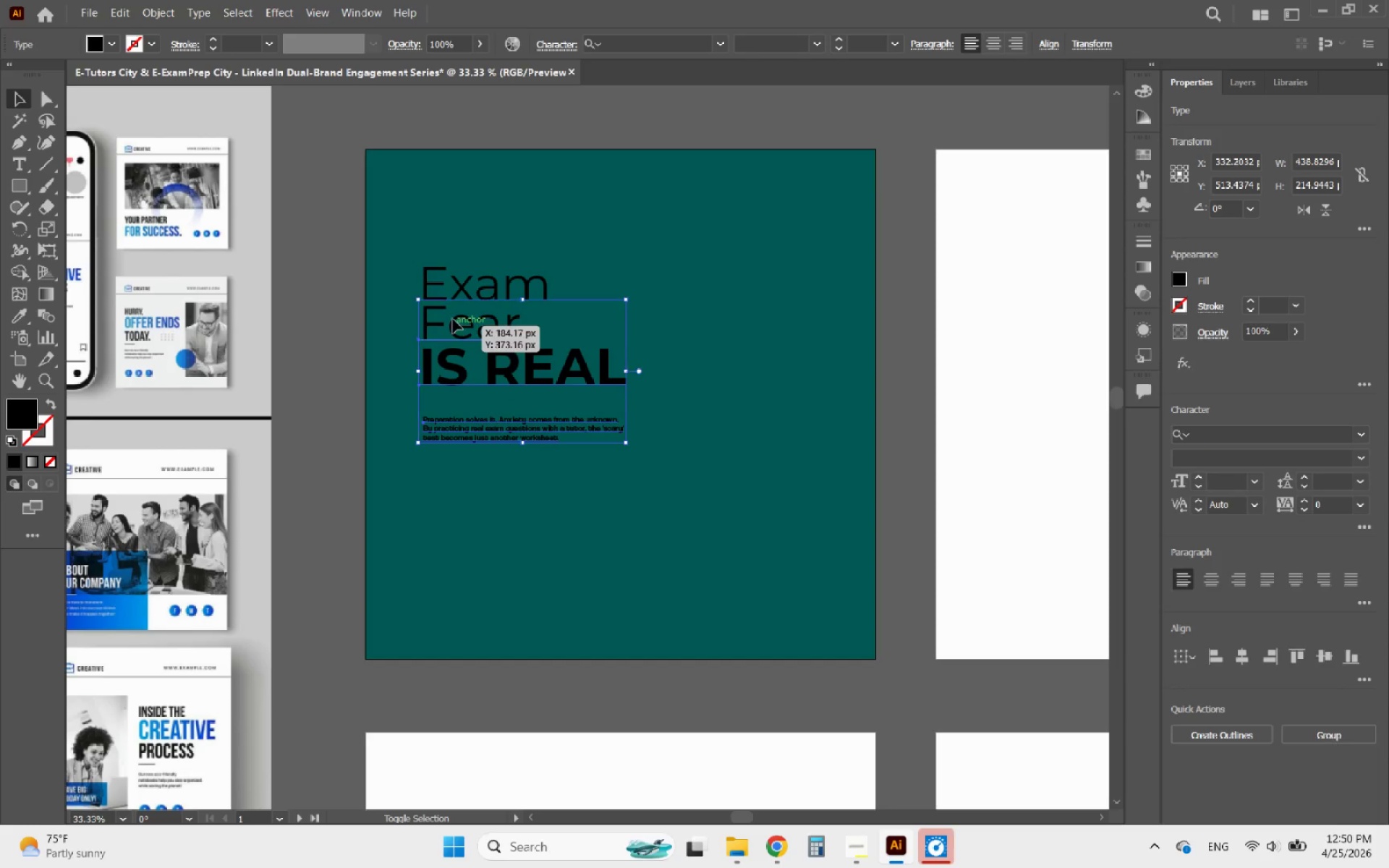 
double_click([447, 285])
 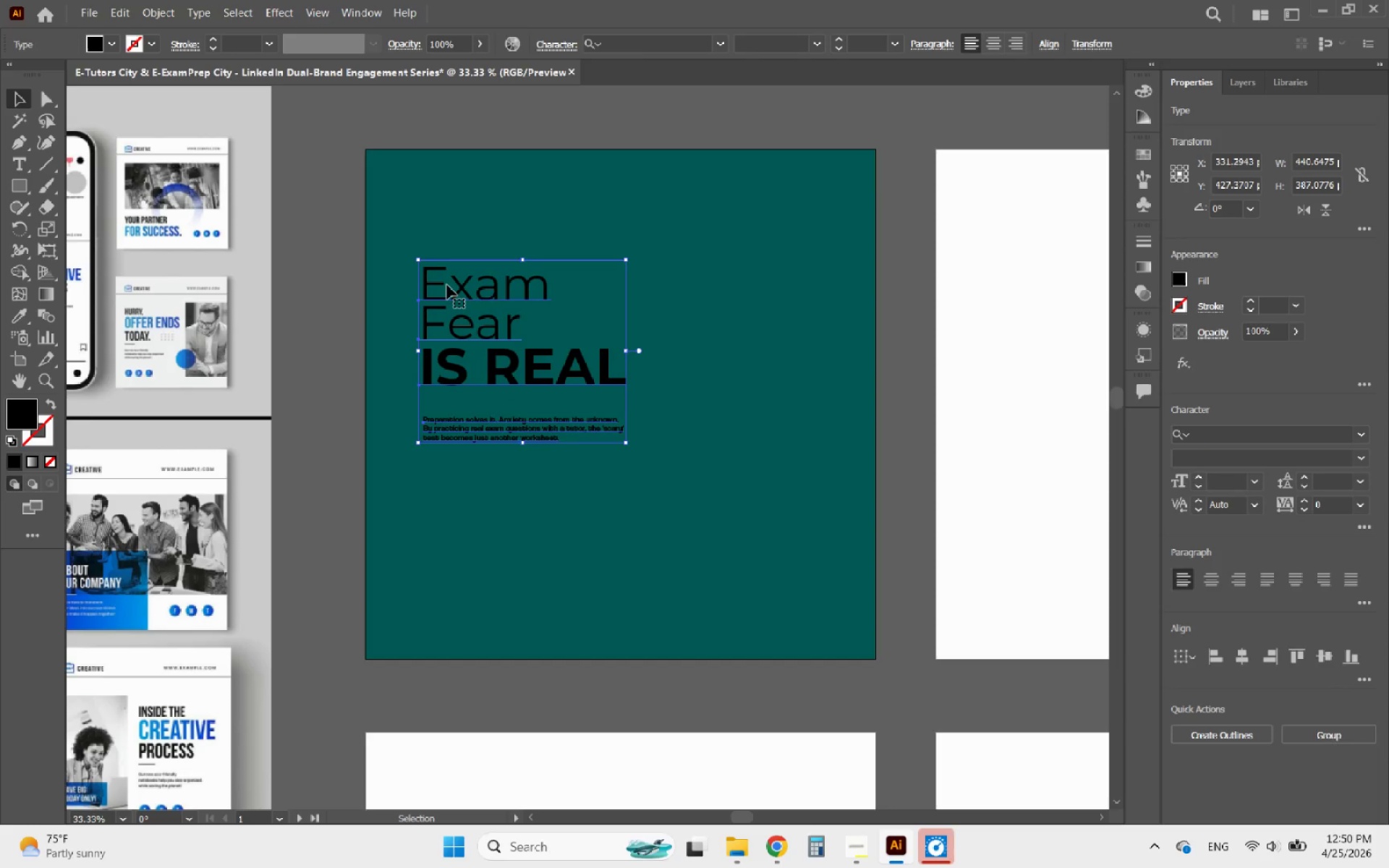 
left_click_drag(start_coordinate=[446, 284], to_coordinate=[425, 284])
 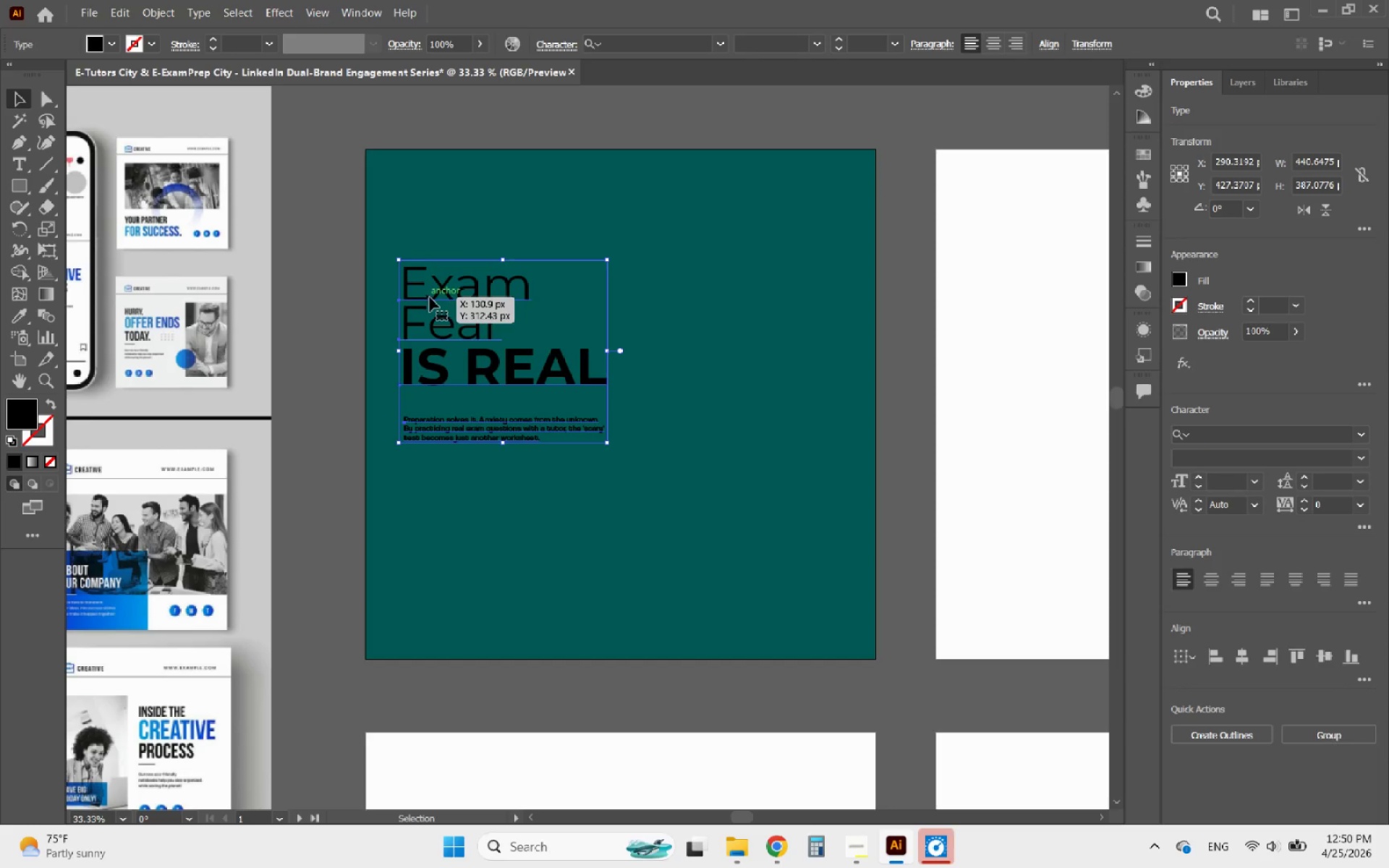 
left_click_drag(start_coordinate=[442, 325], to_coordinate=[440, 339])
 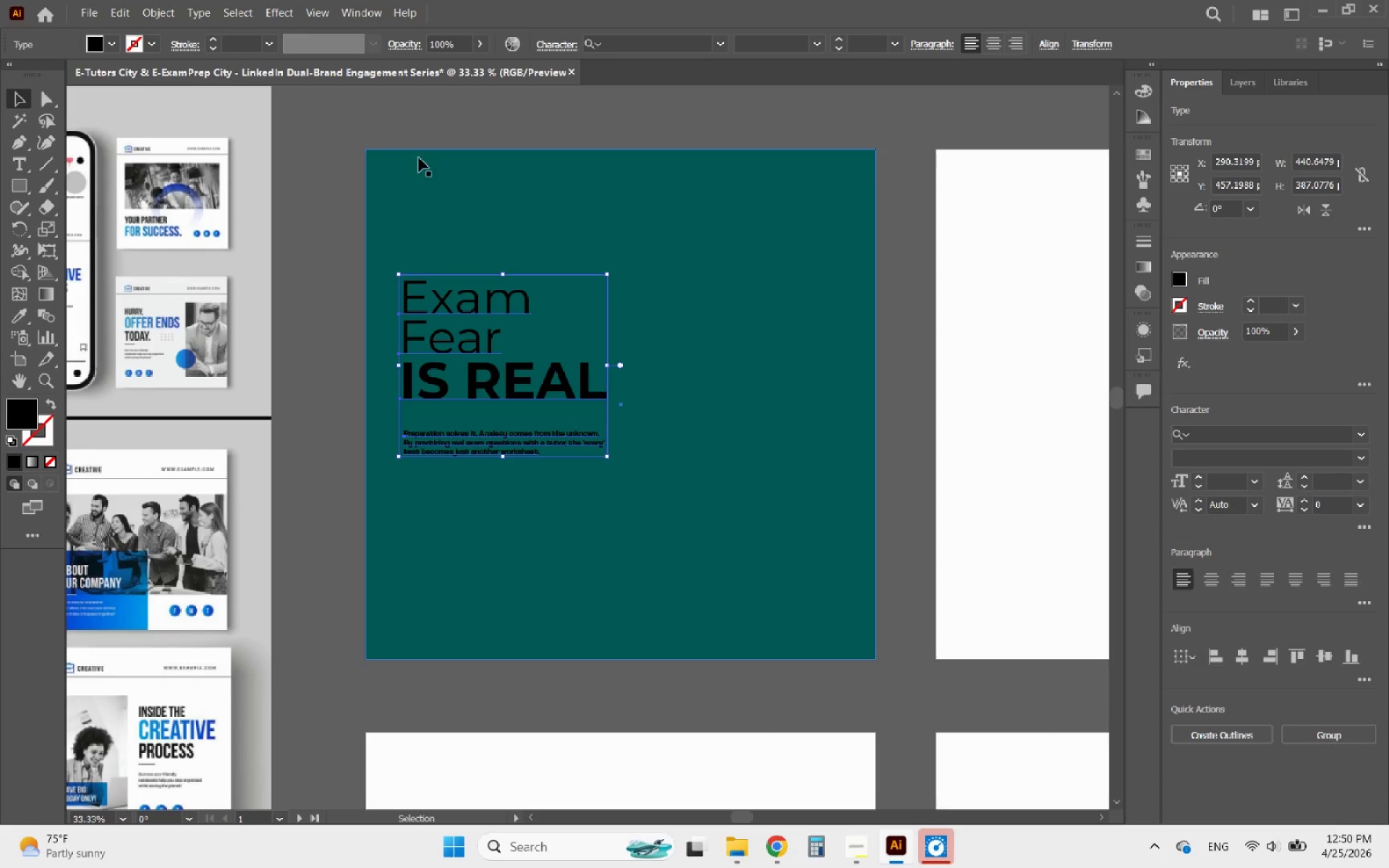 
left_click([409, 127])
 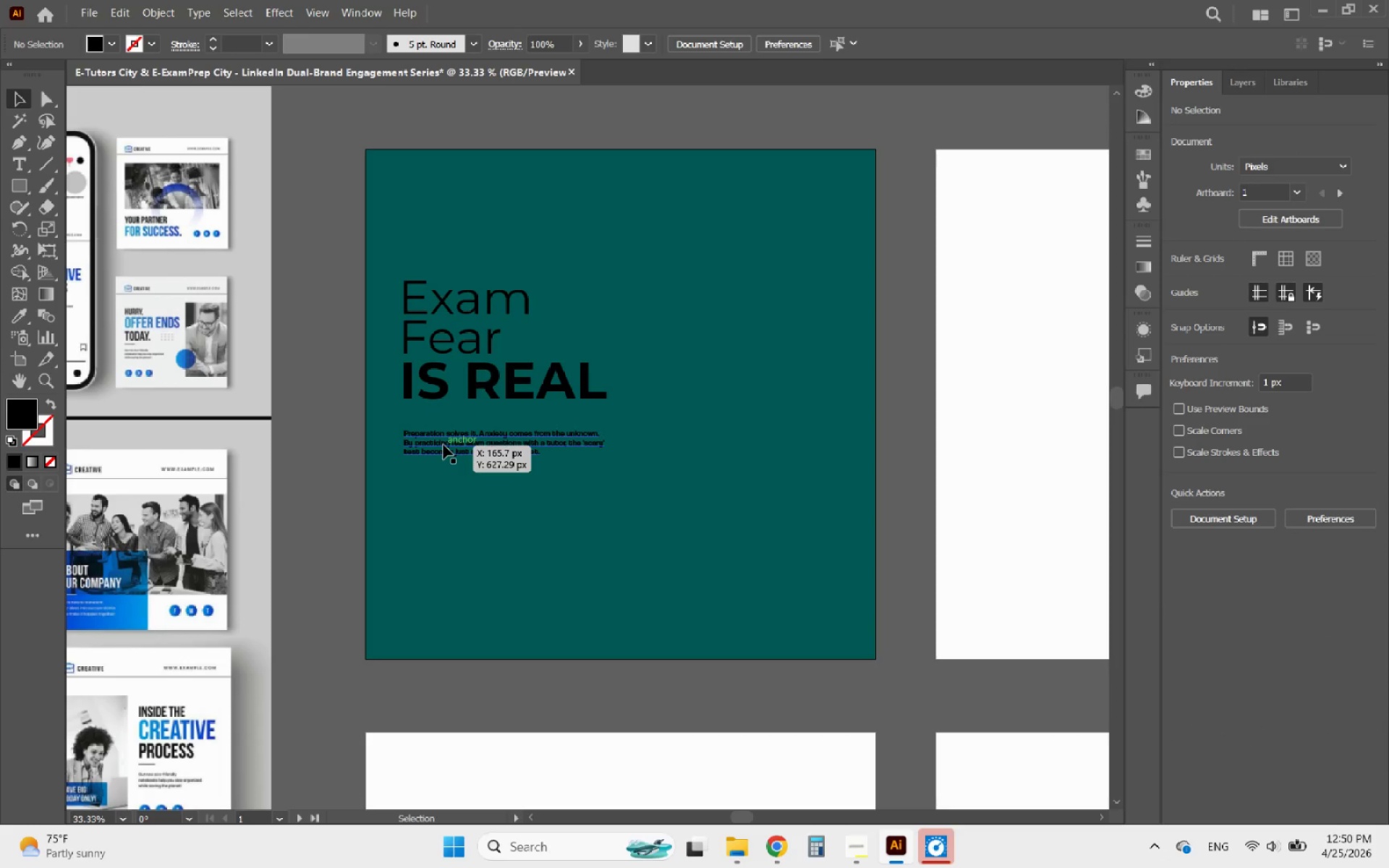 
left_click([443, 445])
 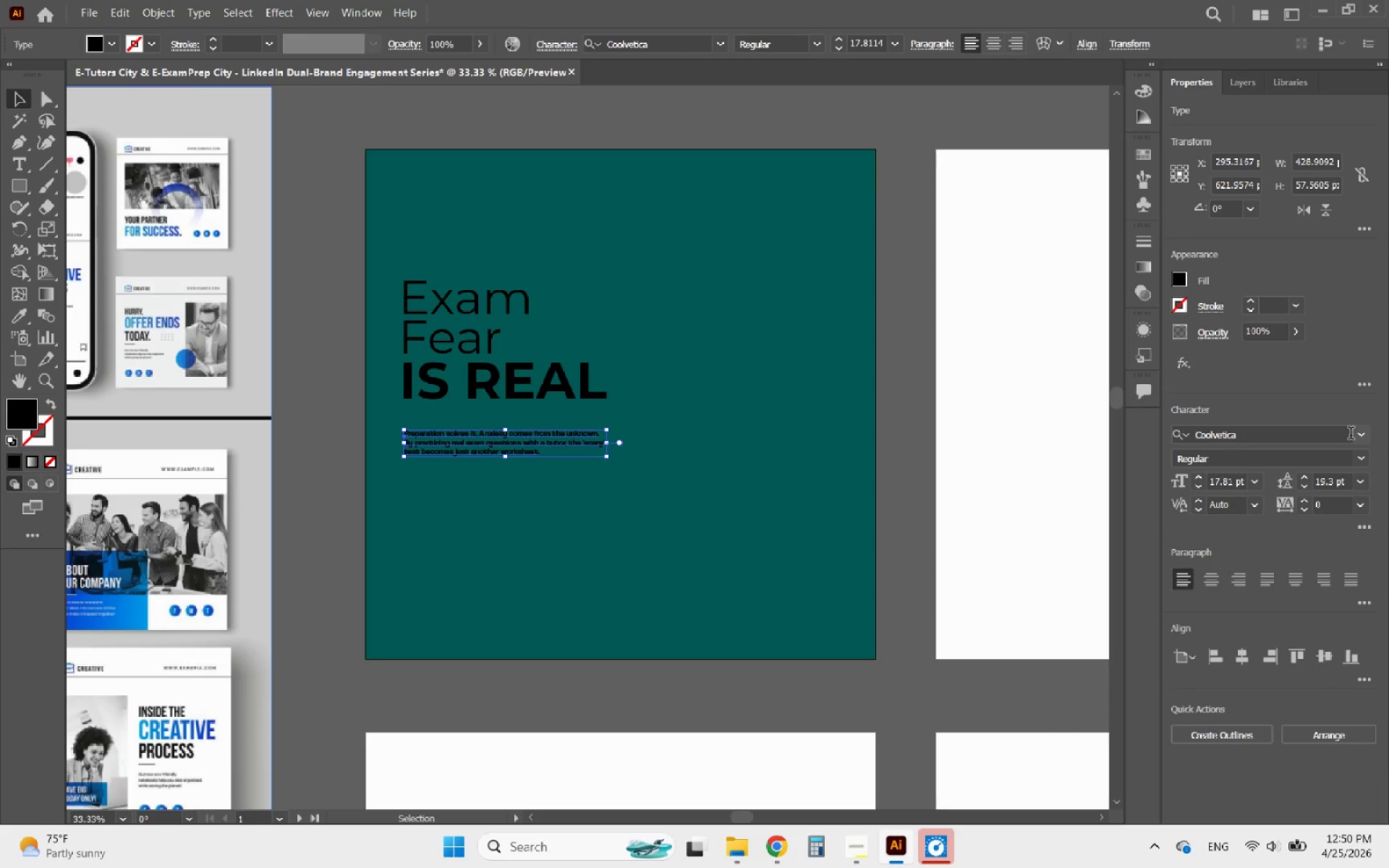 
left_click([1362, 435])
 